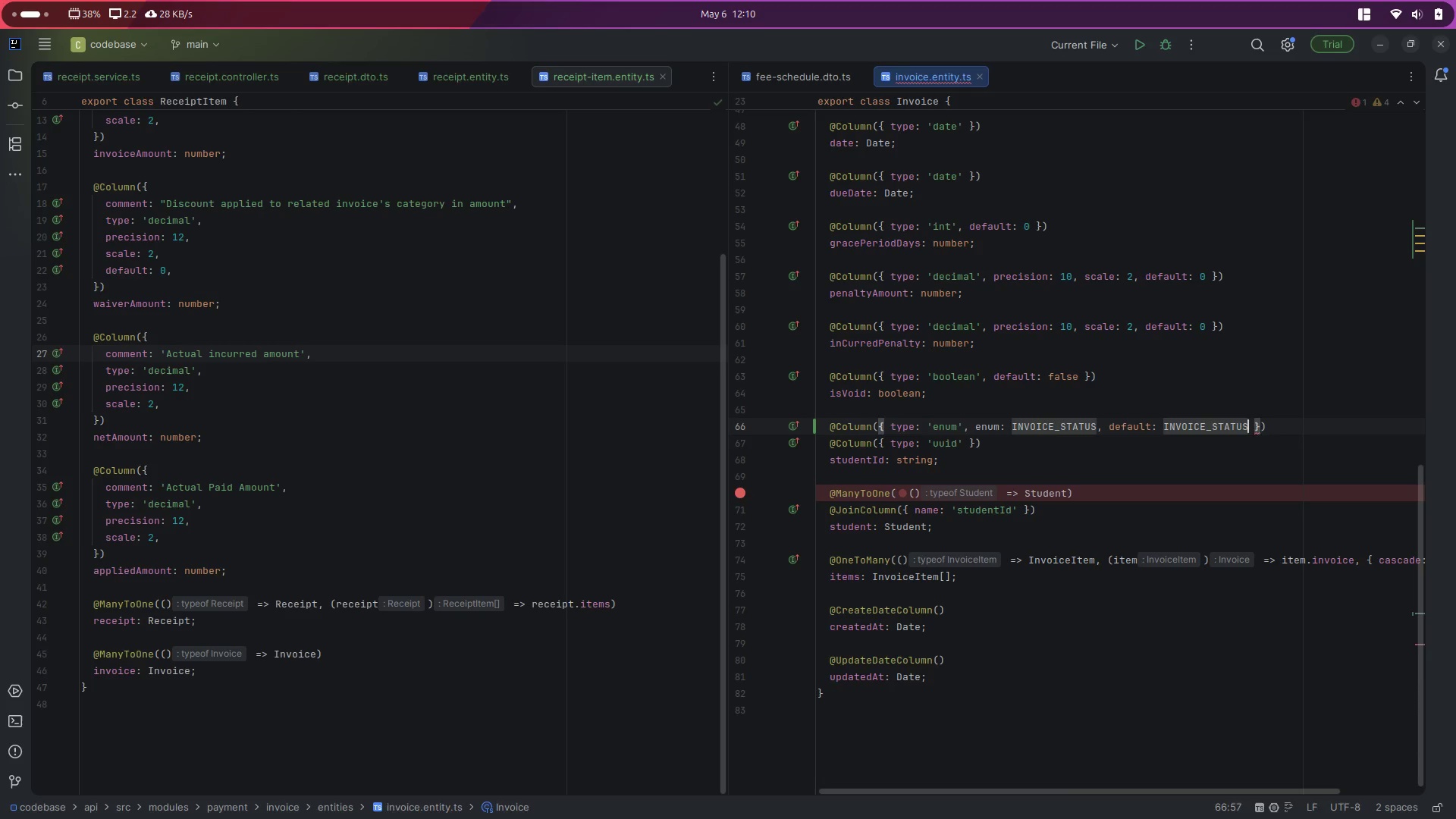 
key(Period)
 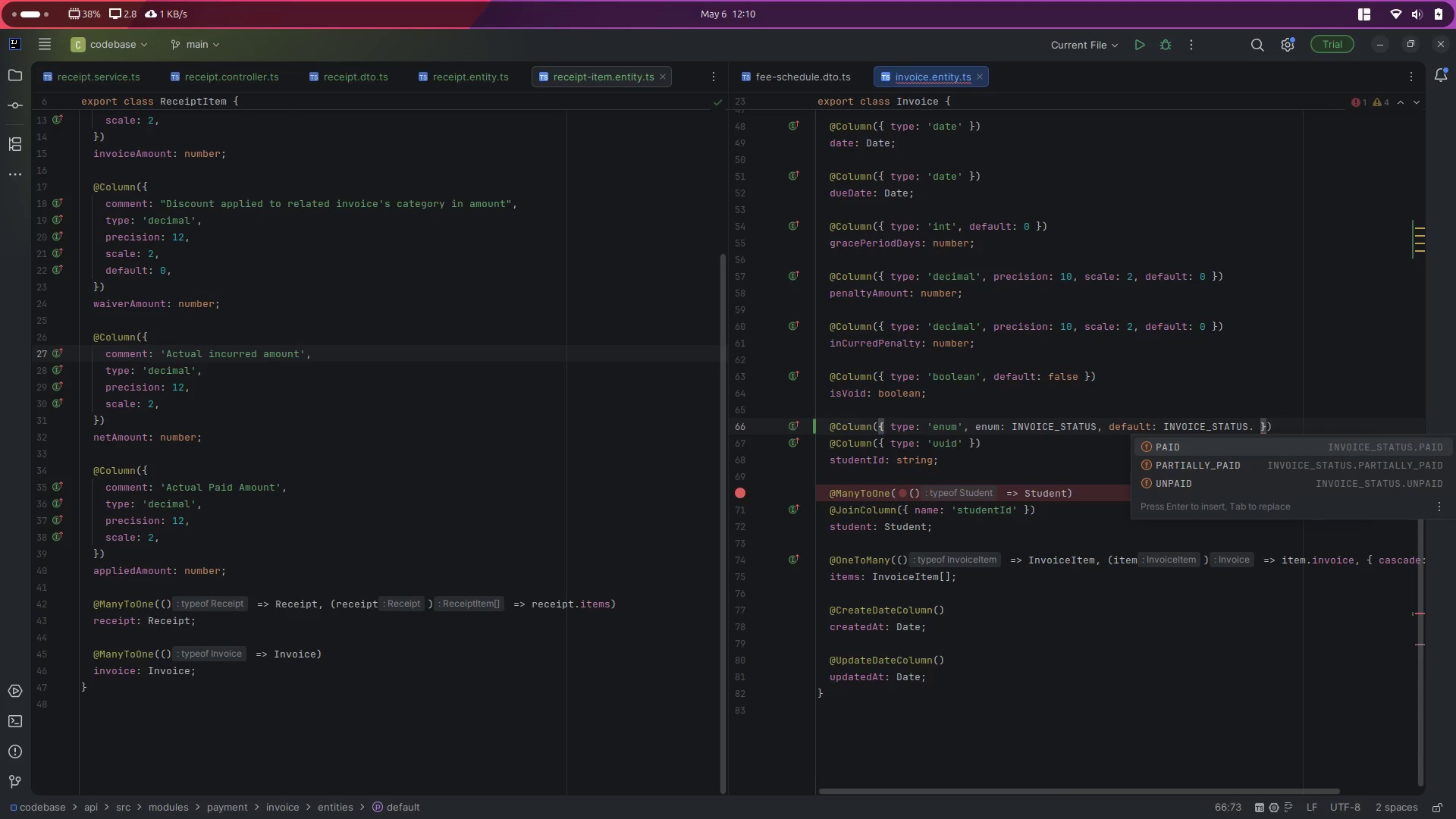 
key(ArrowDown)
 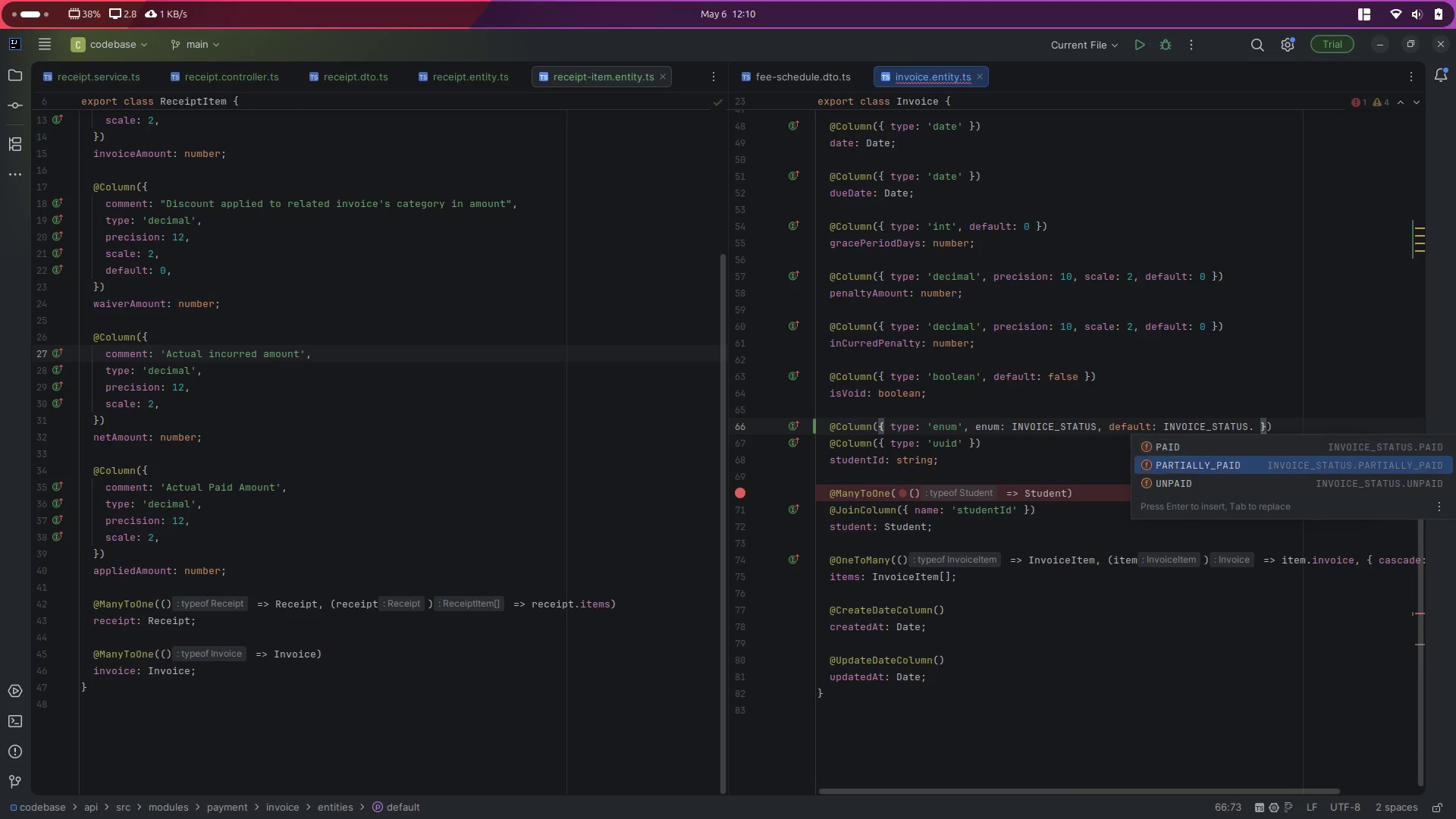 
key(ArrowDown)
 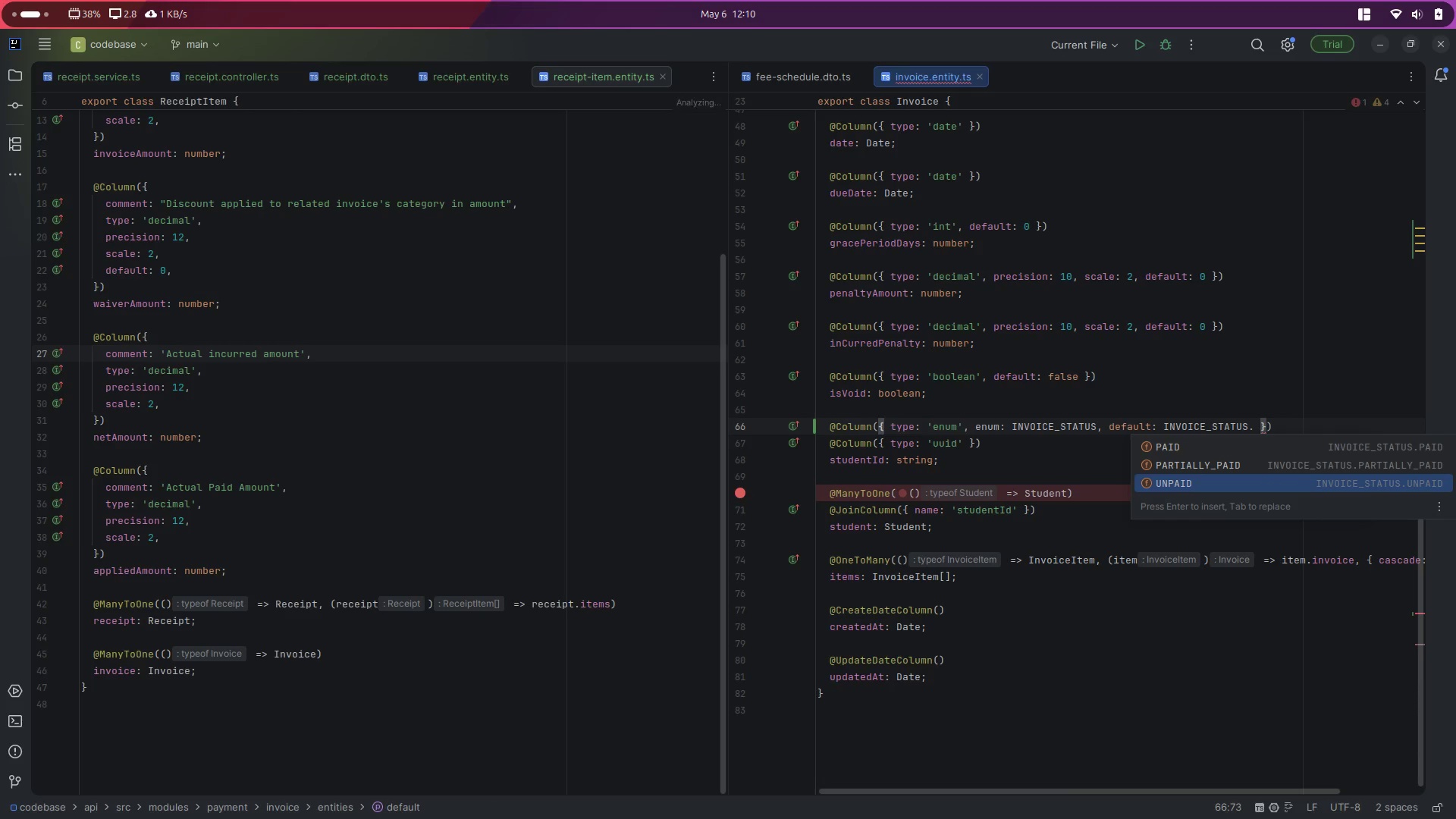 
key(Enter)
 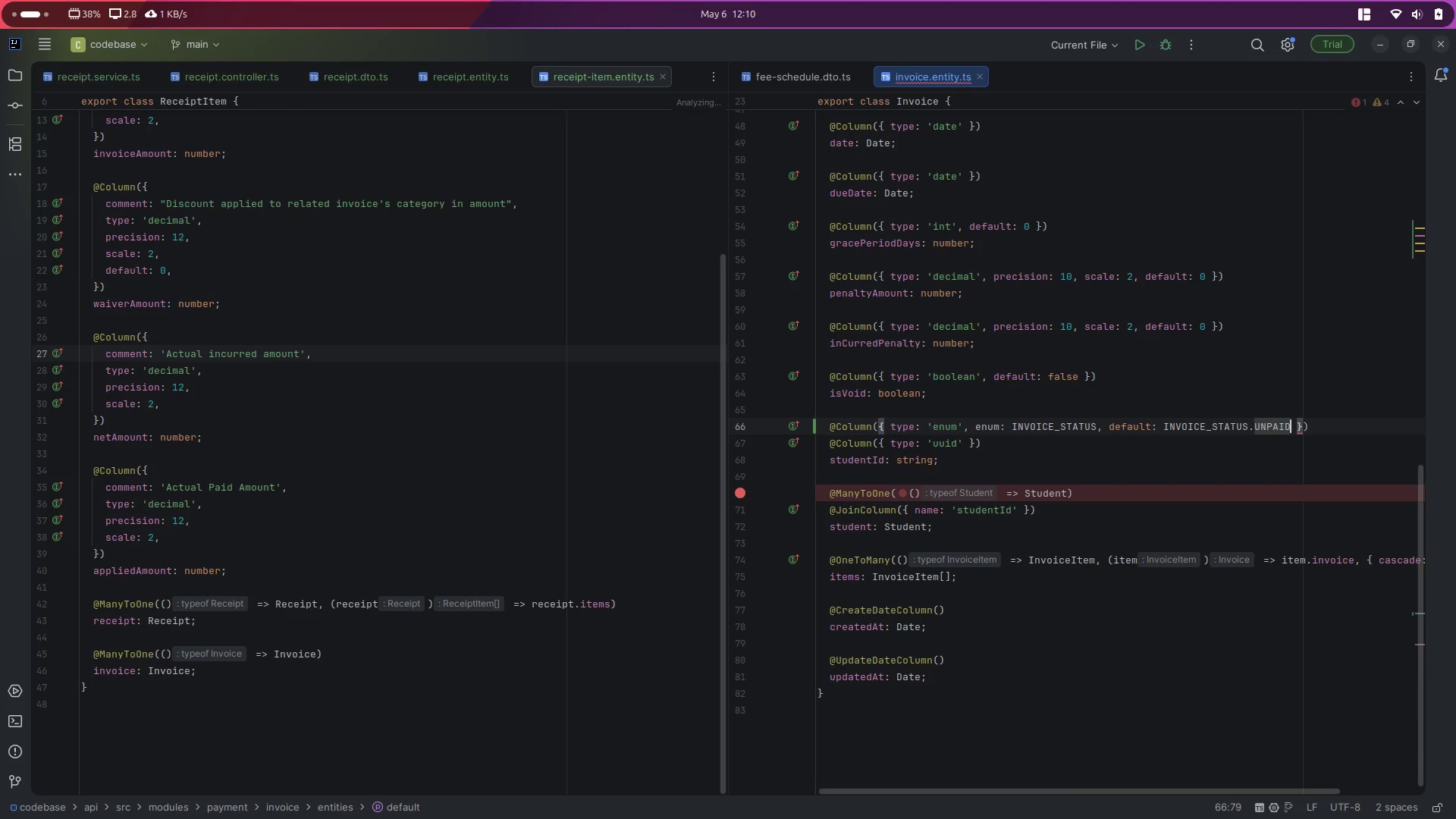 
key(ArrowRight)
 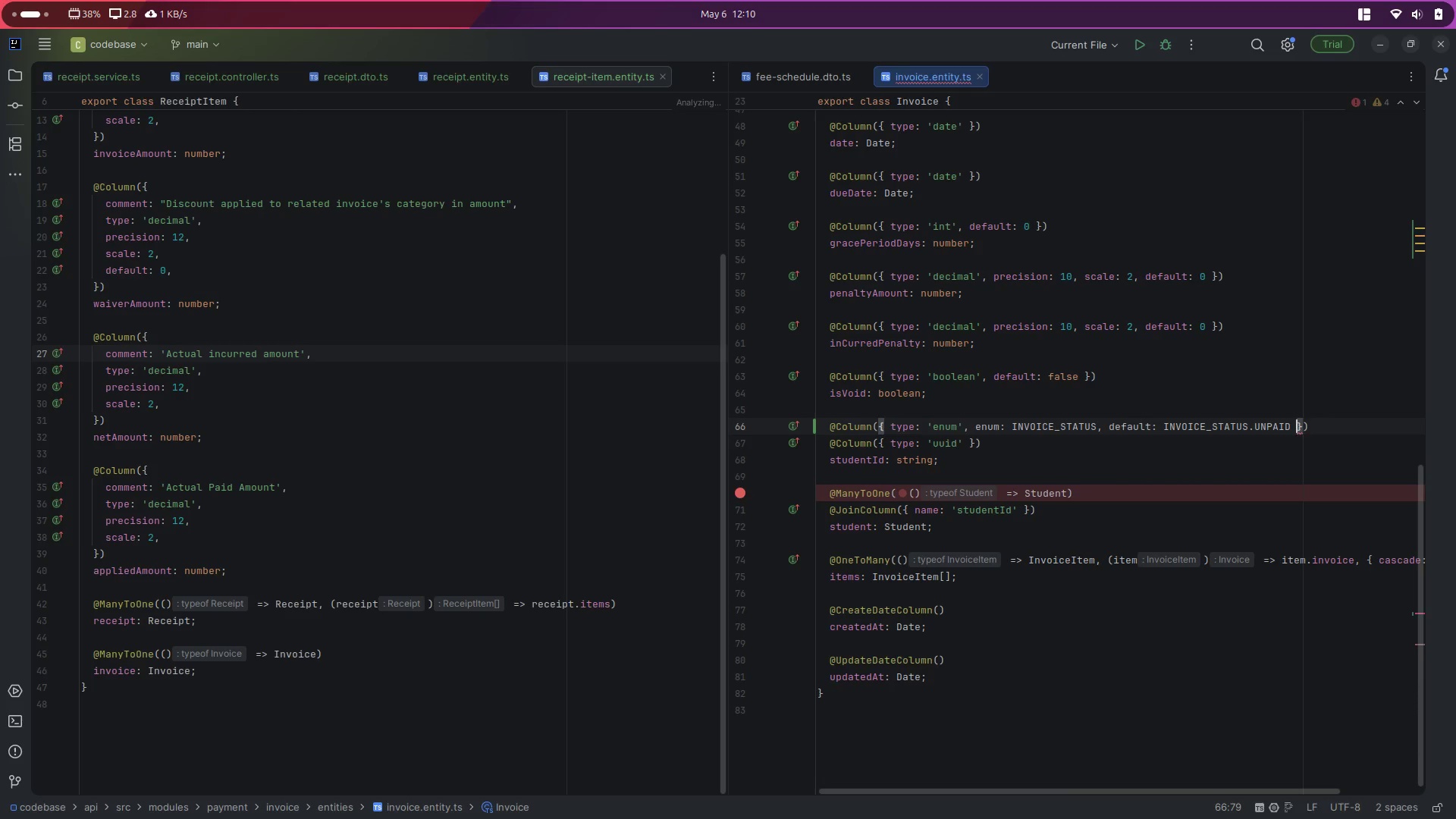 
key(ArrowRight)
 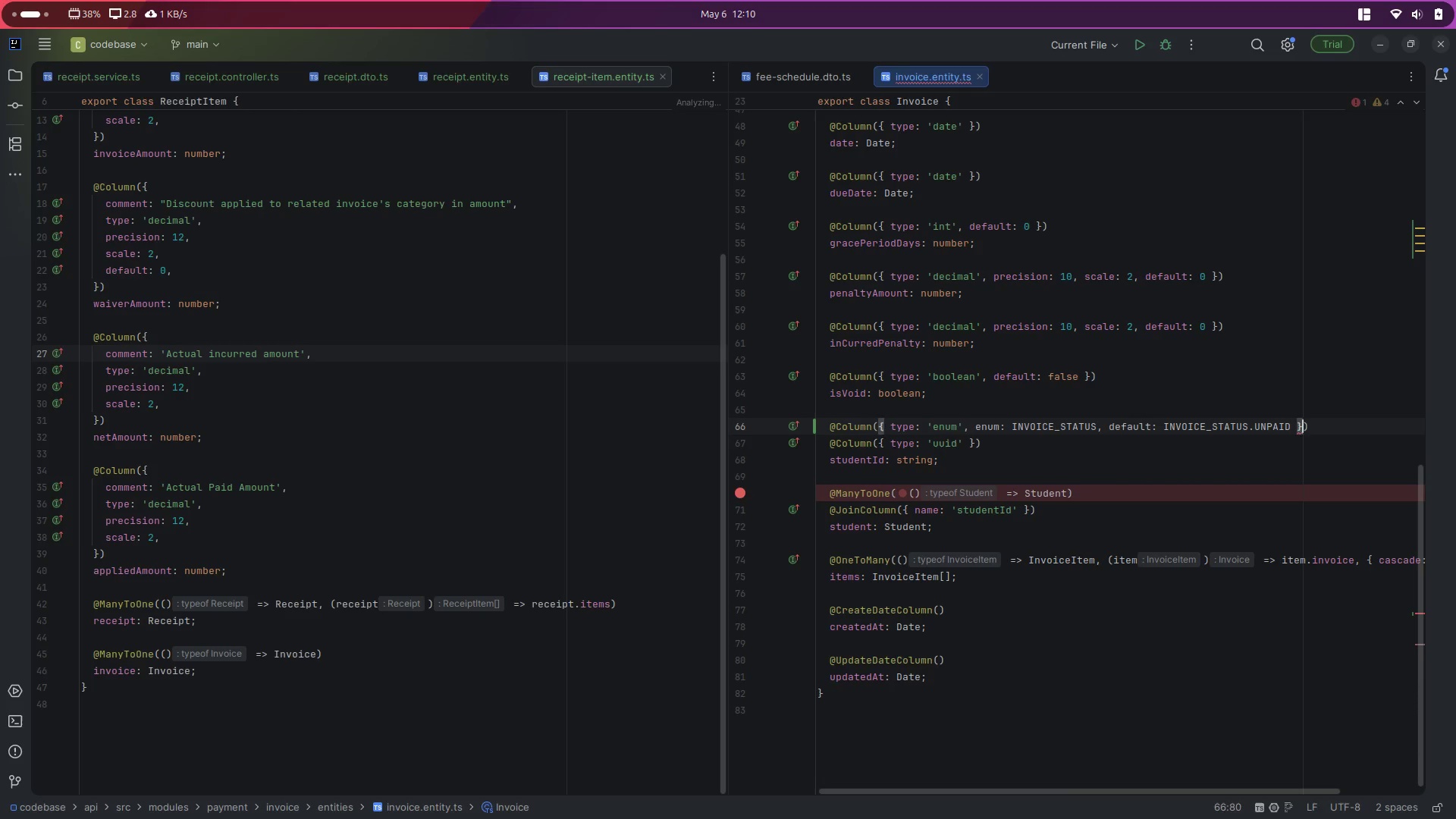 
key(ArrowRight)
 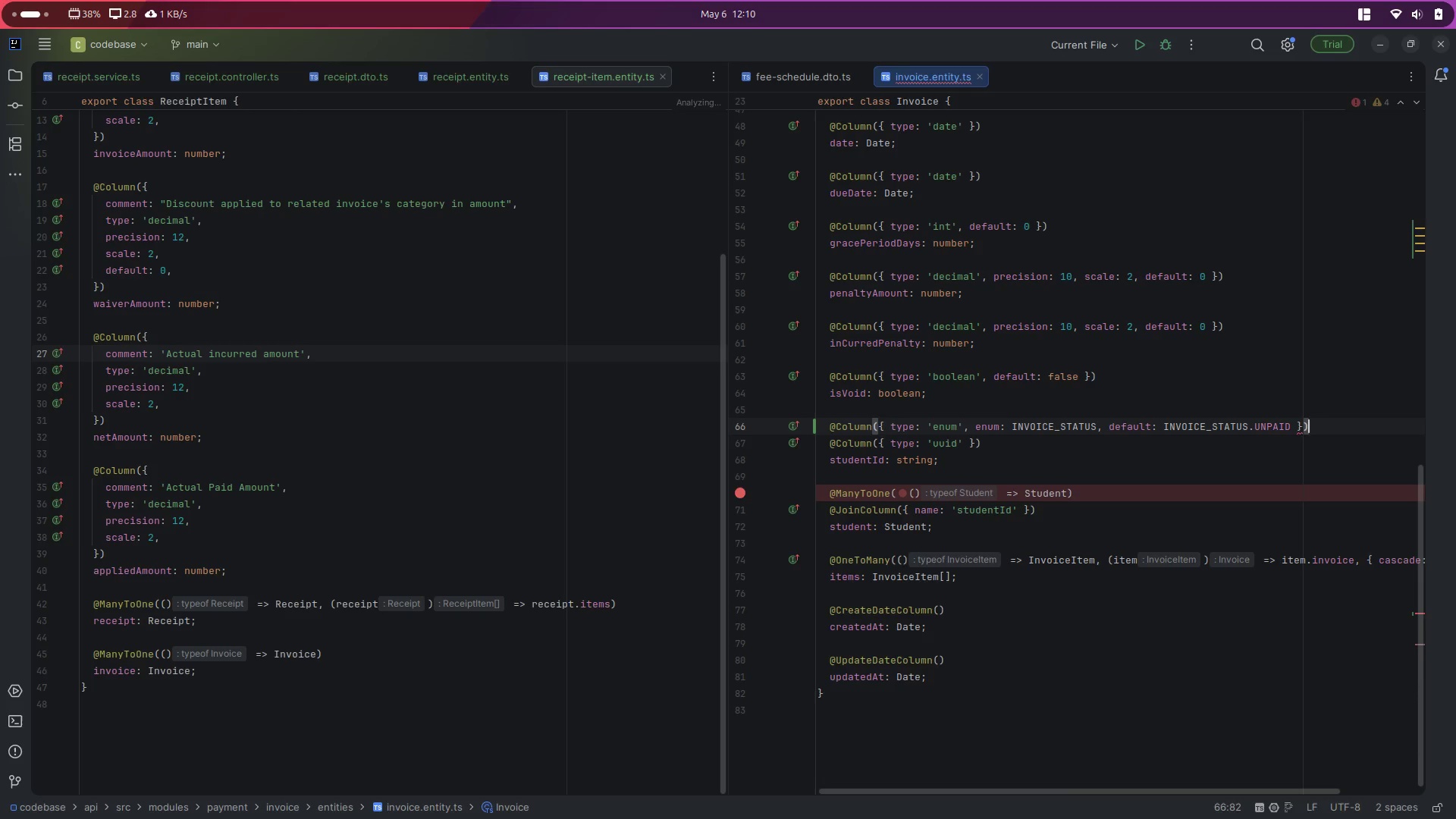 
key(Enter)
 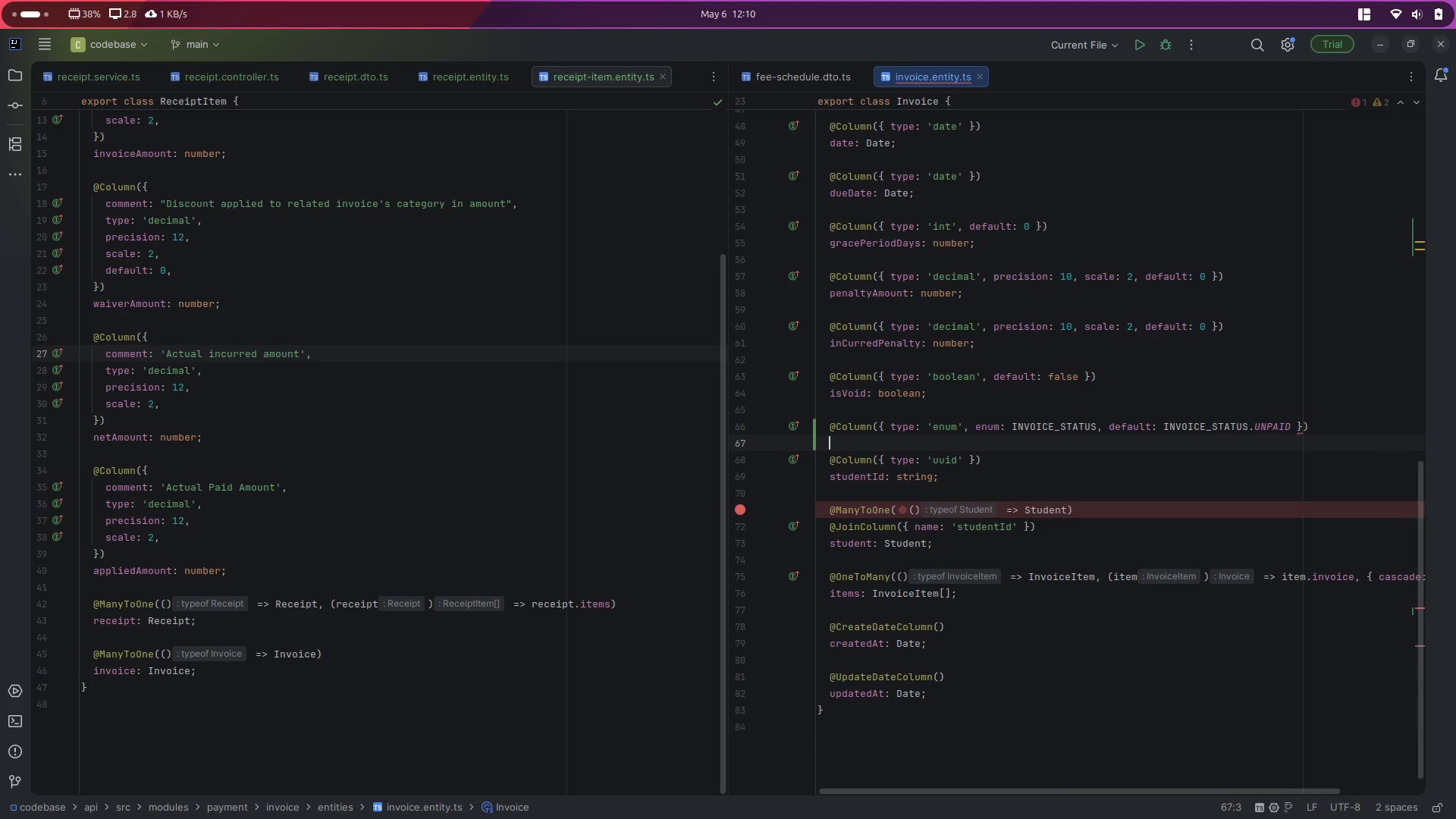 
type(status: )
 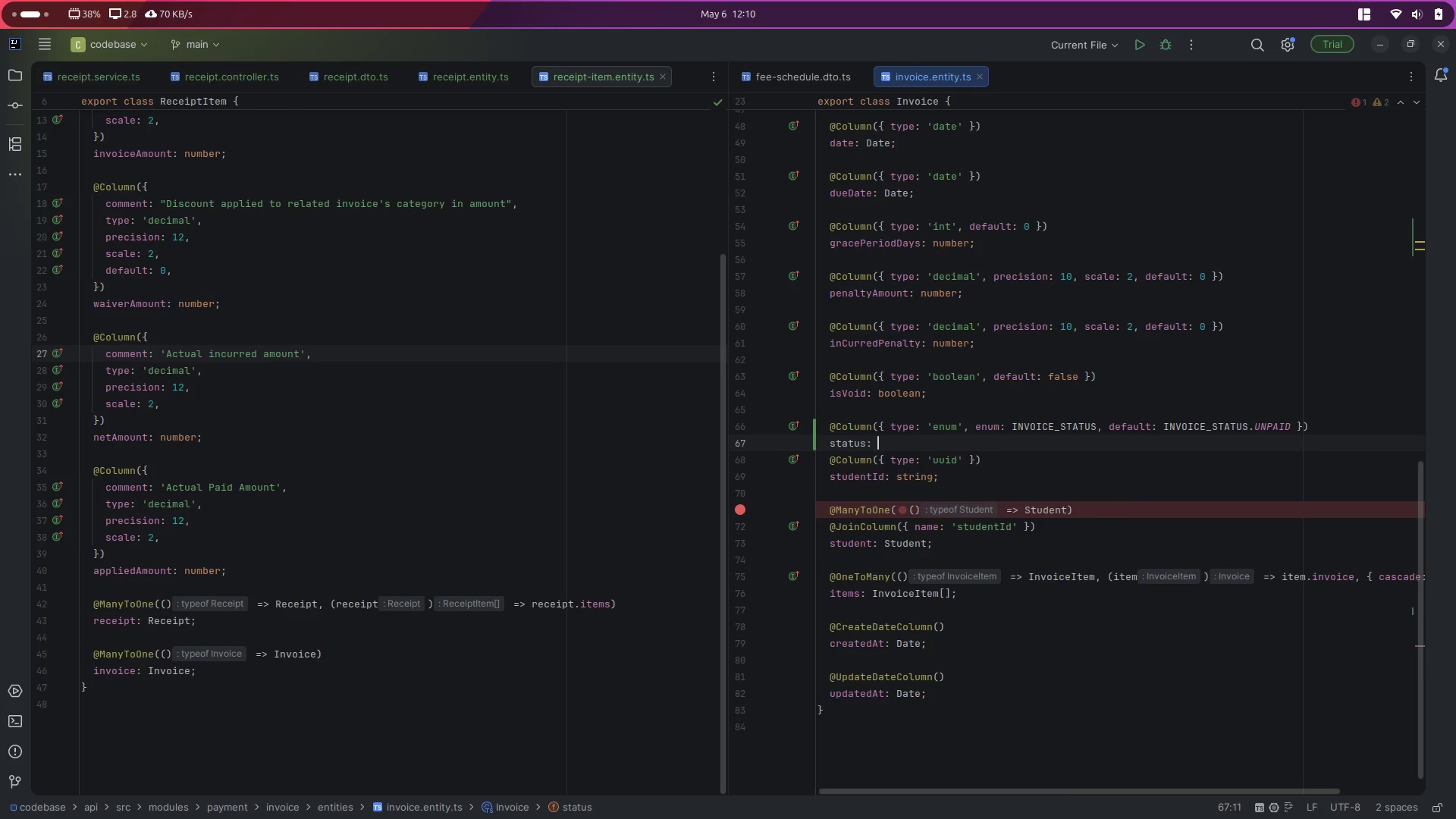 
key(Control+ControlLeft)
 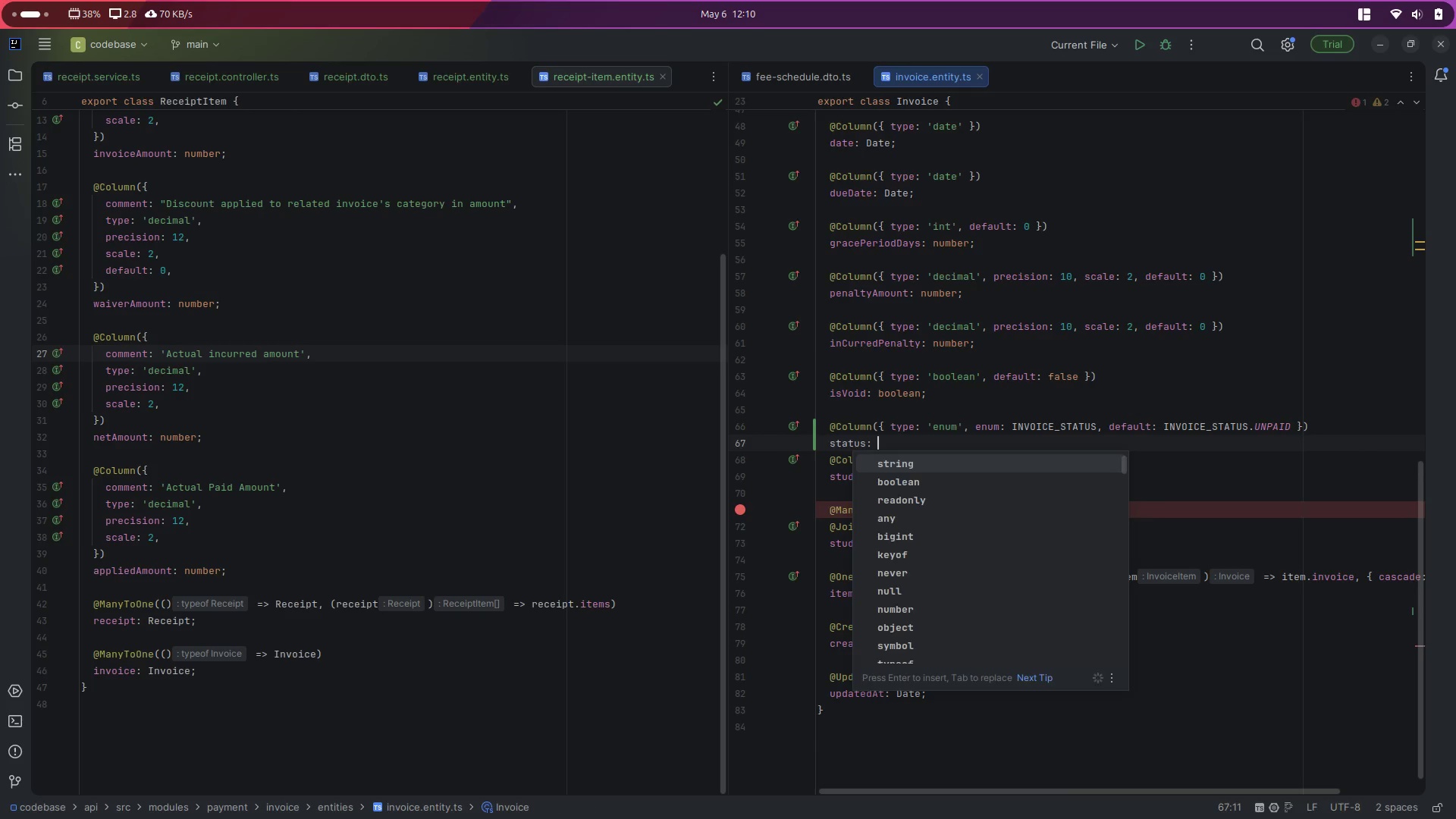 
key(Control+V)
 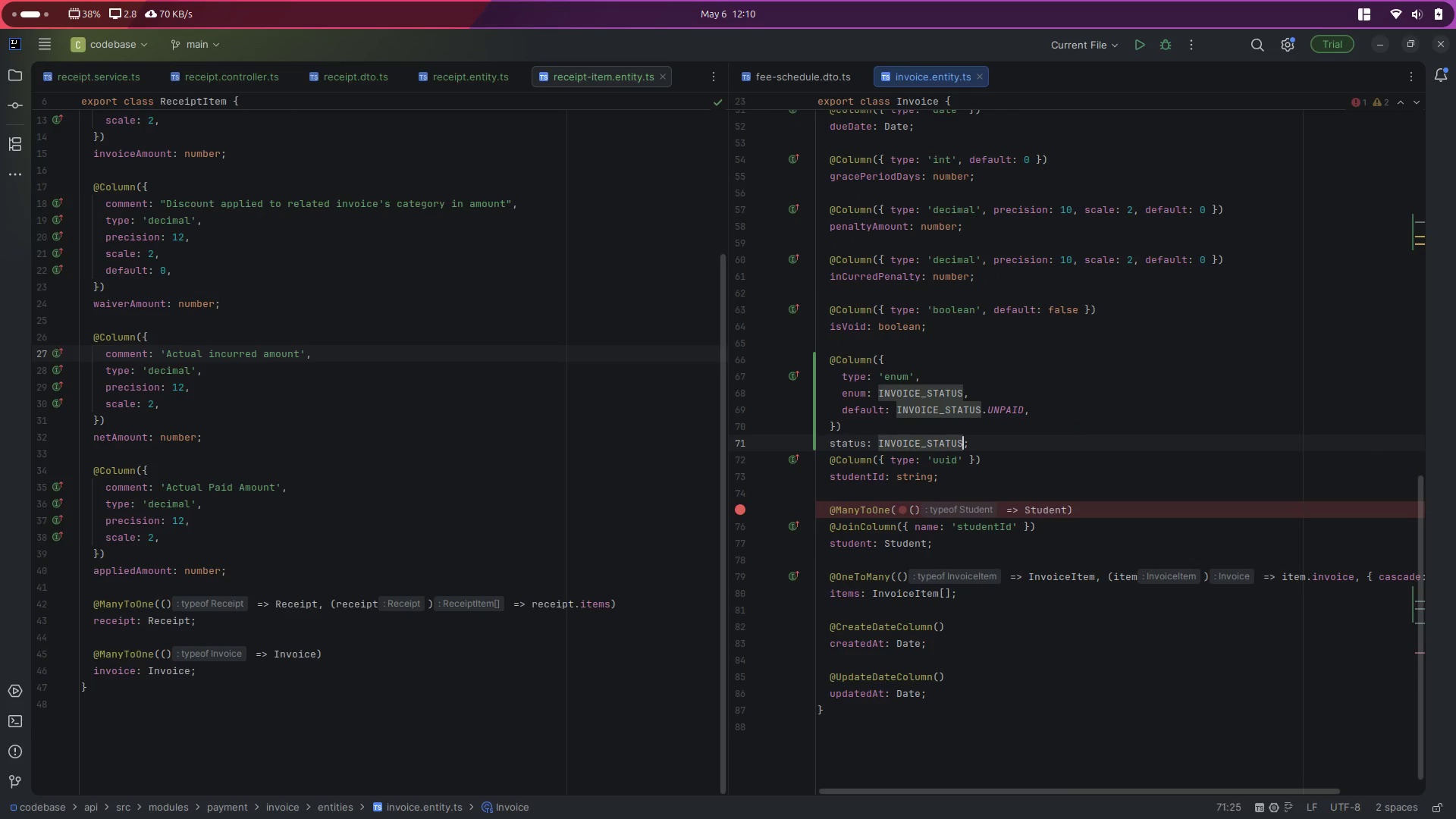 
key(Enter)
 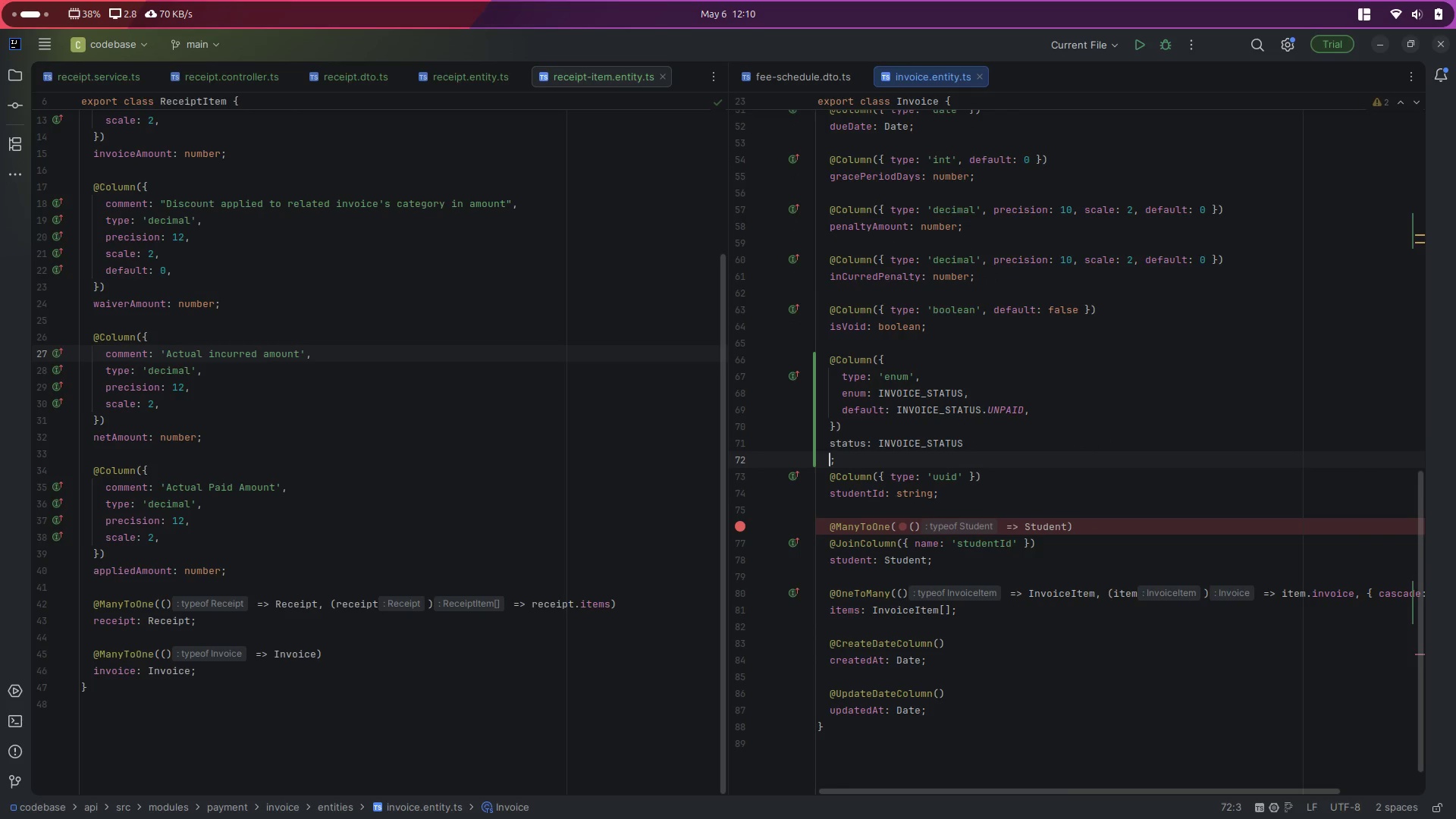 
key(Control+ControlLeft)
 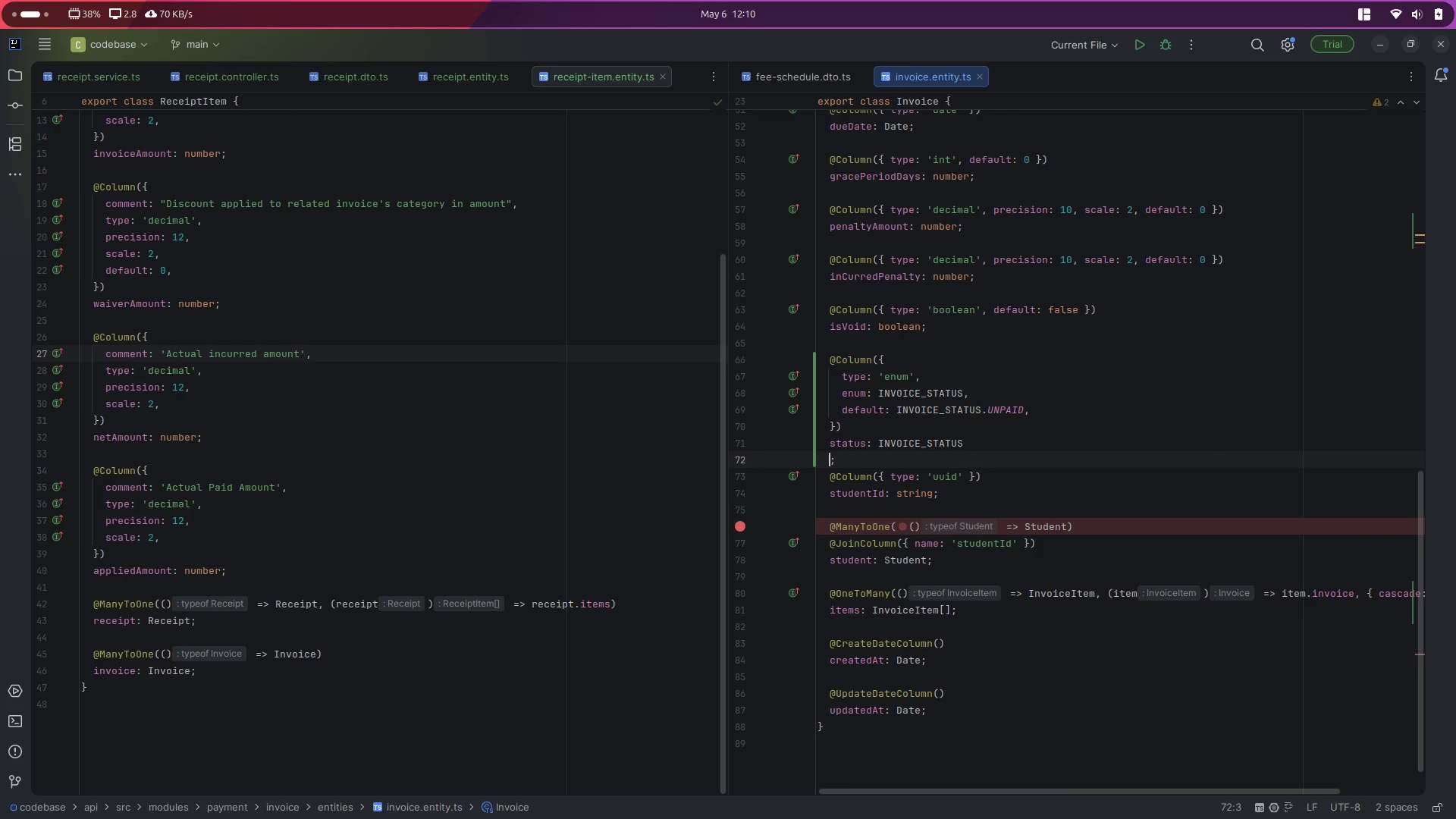 
key(Control+S)
 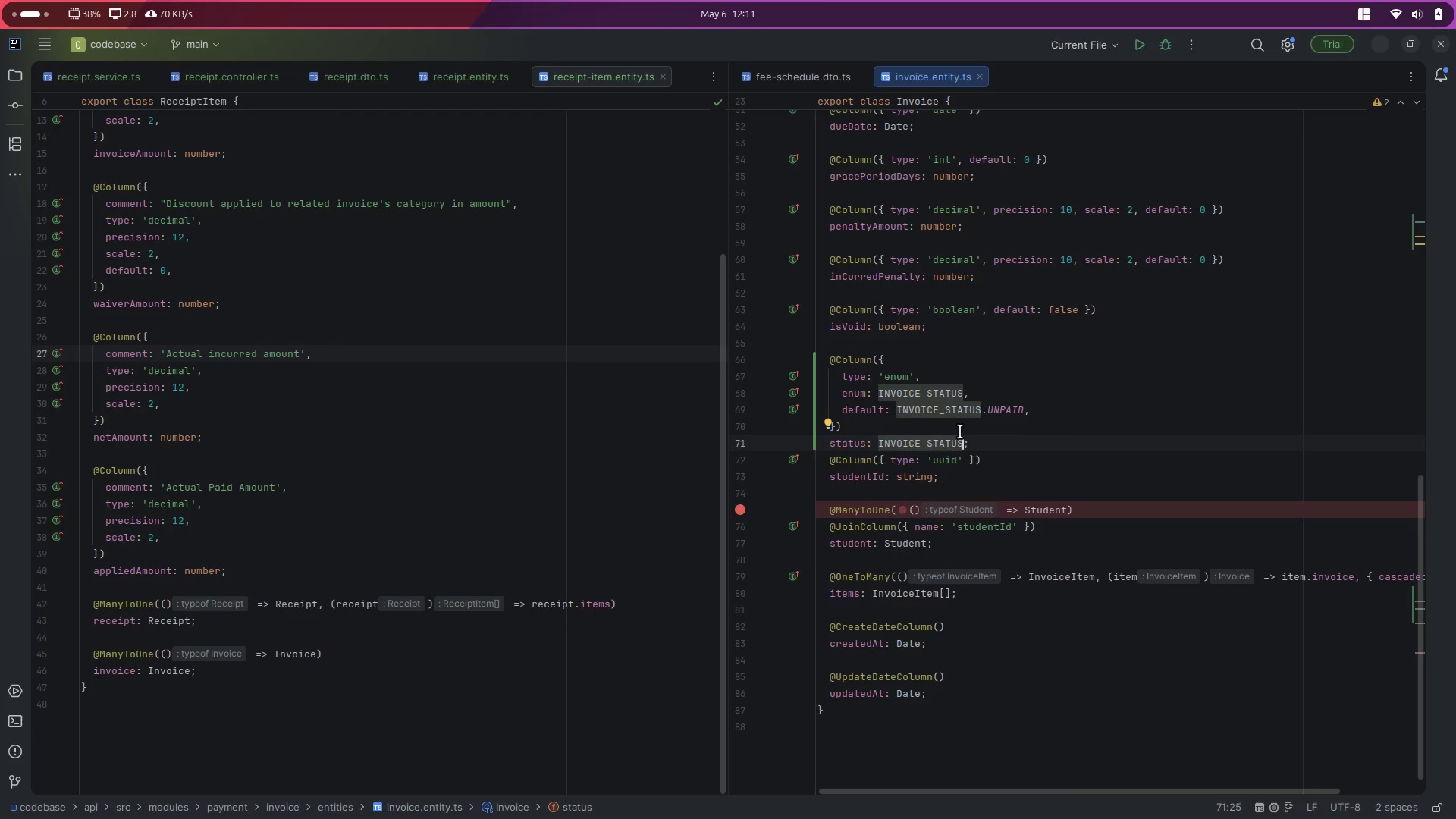 
left_click([987, 450])
 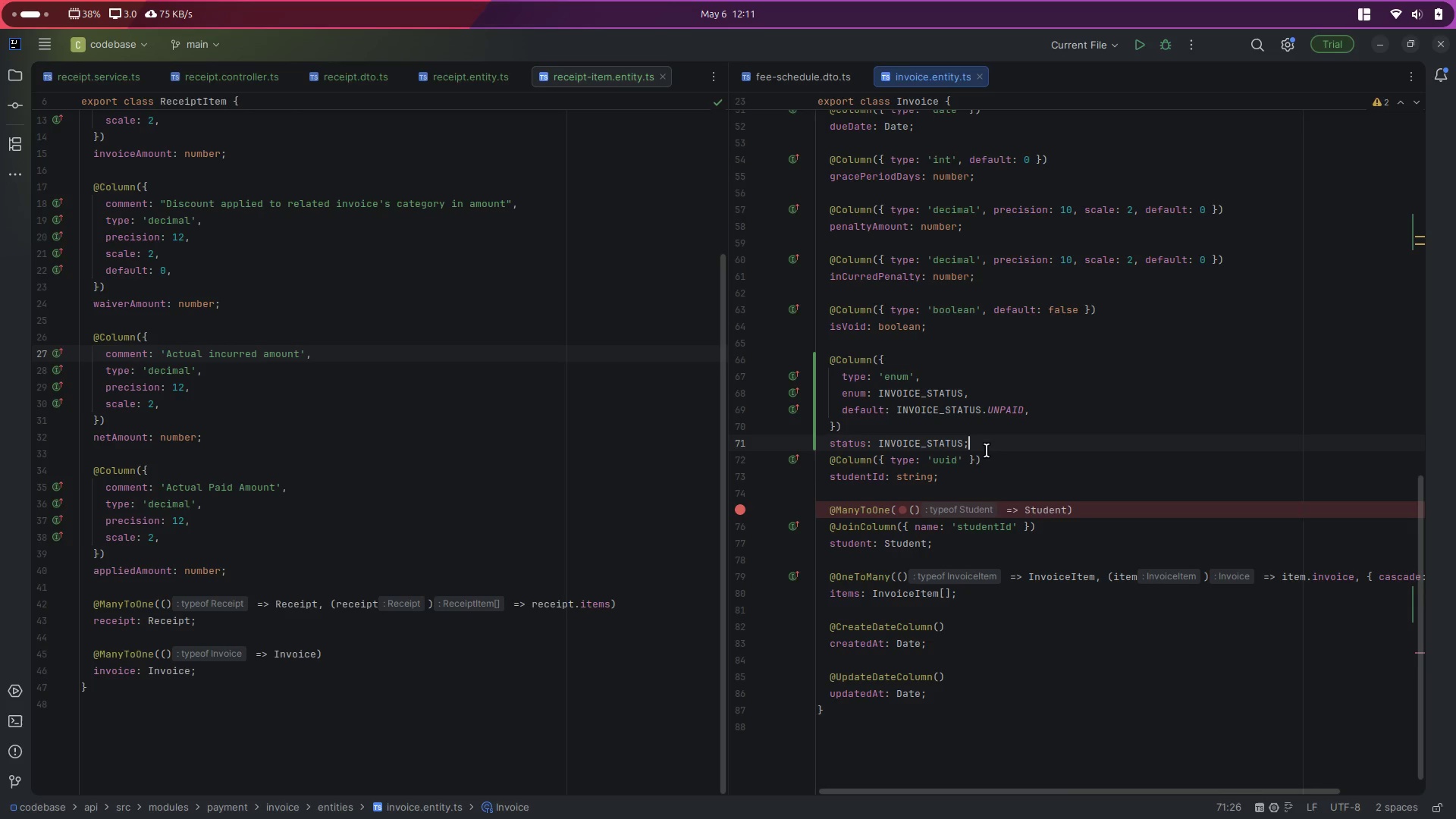 
key(Enter)
 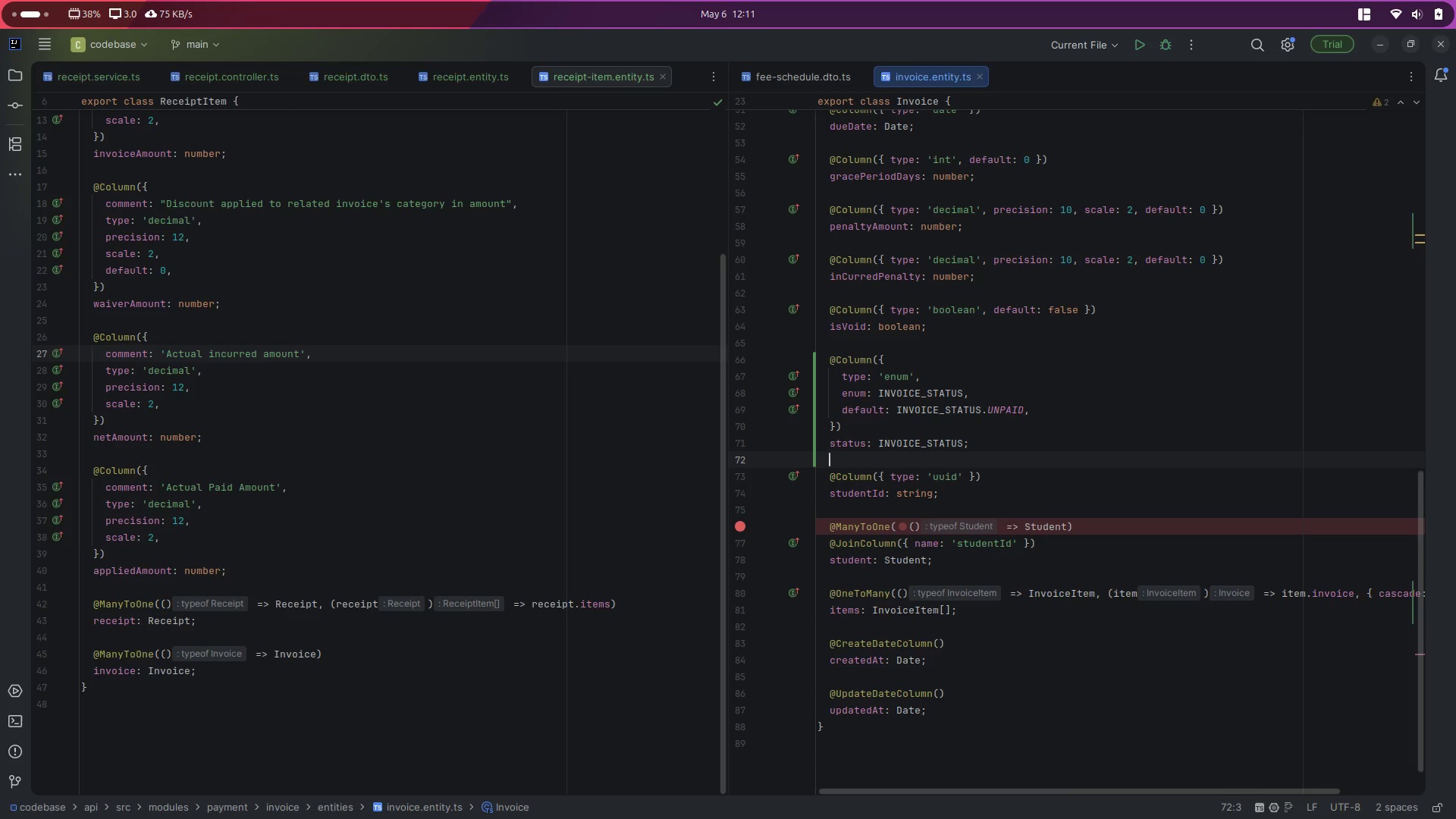 
key(Control+ControlLeft)
 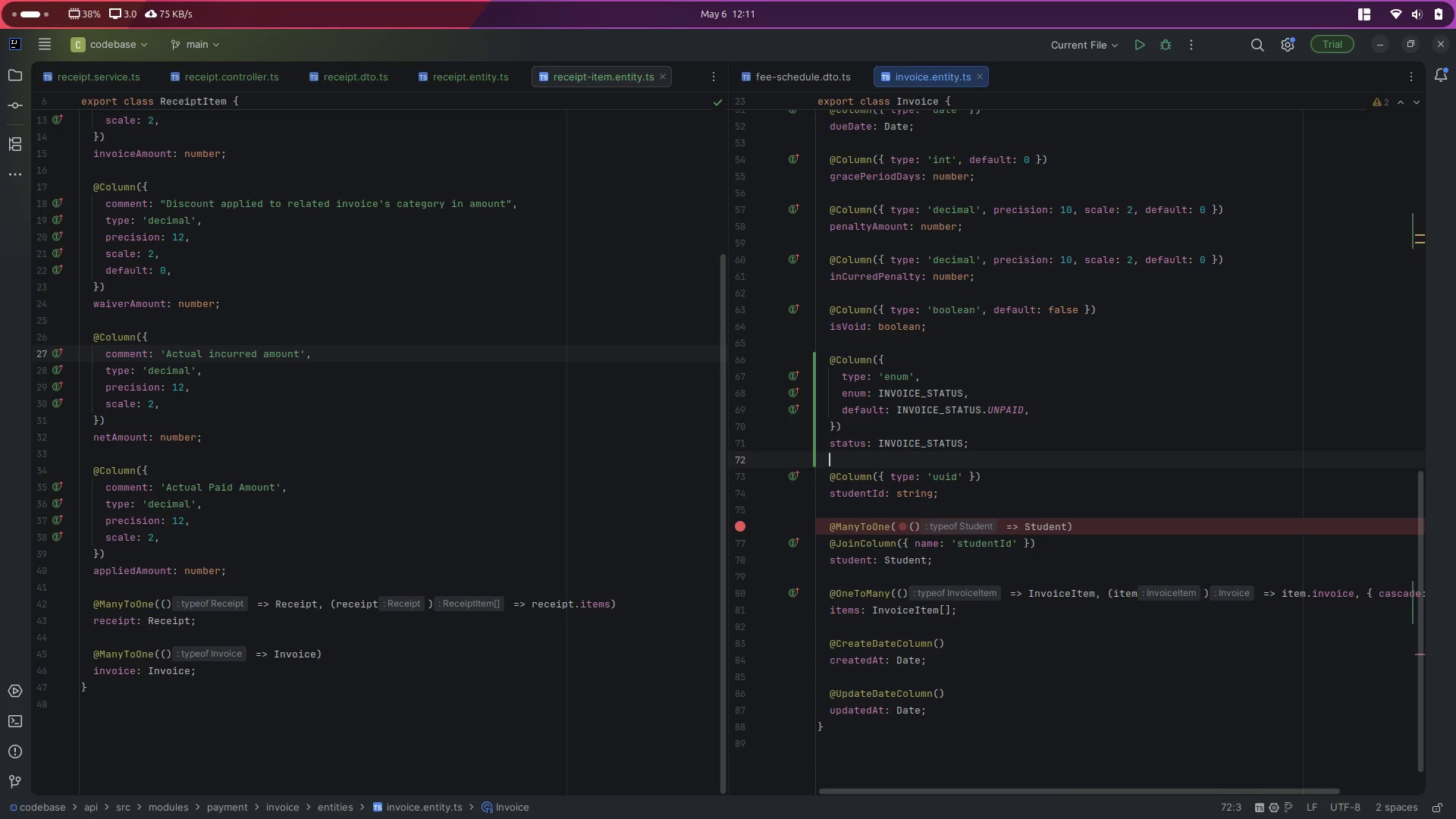 
key(Control+S)
 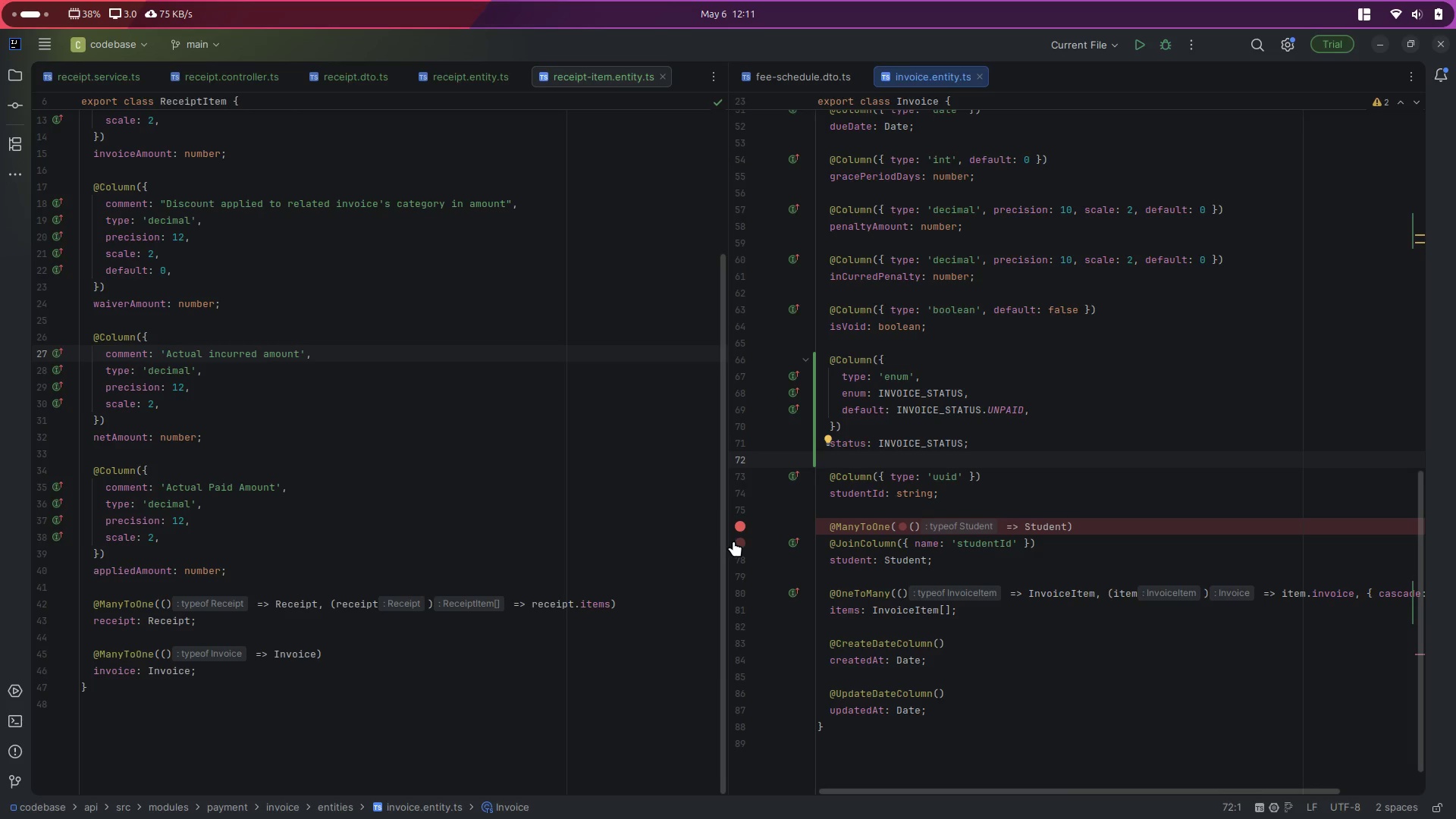 
left_click([741, 528])
 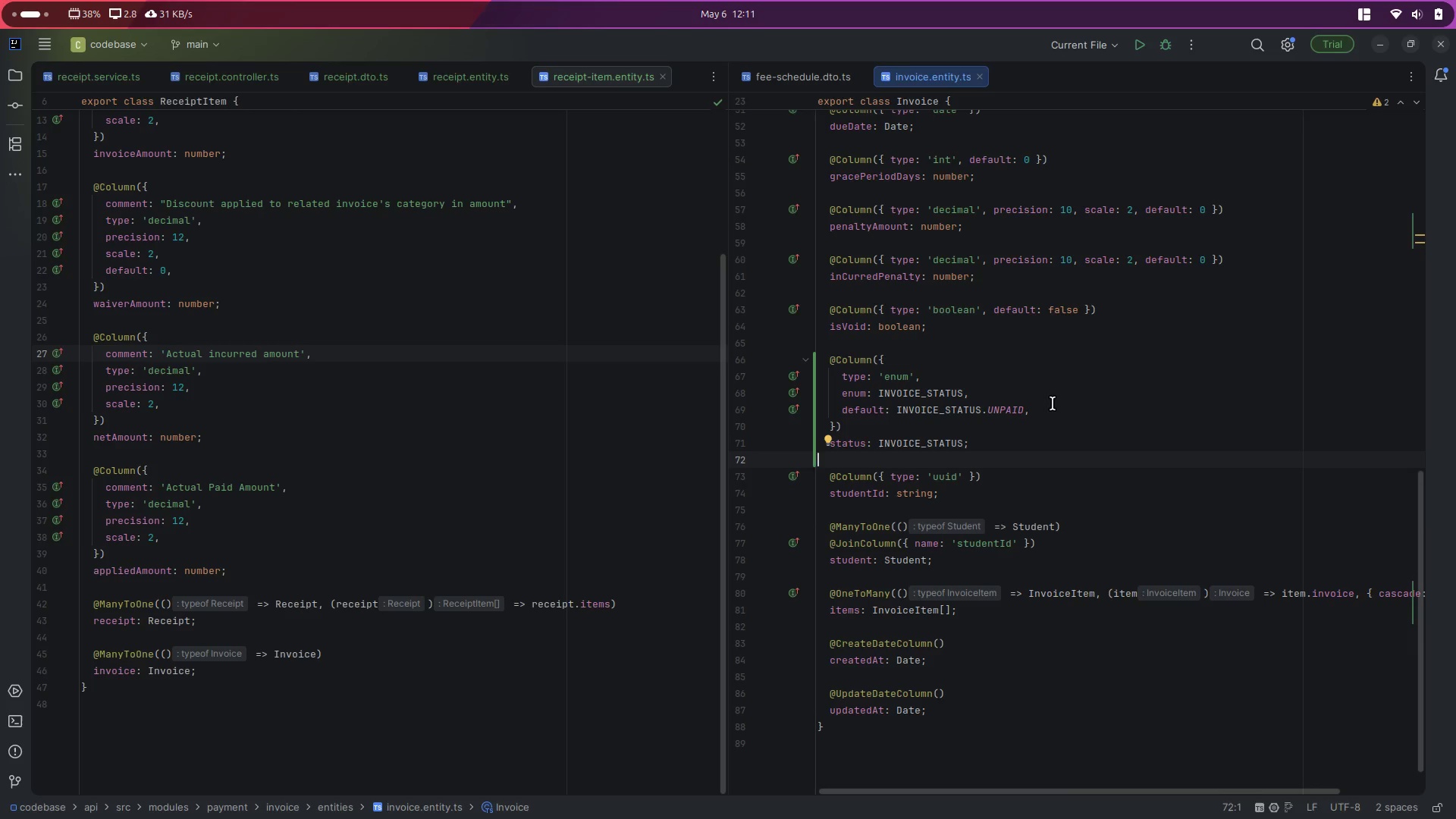 
wait(5.38)
 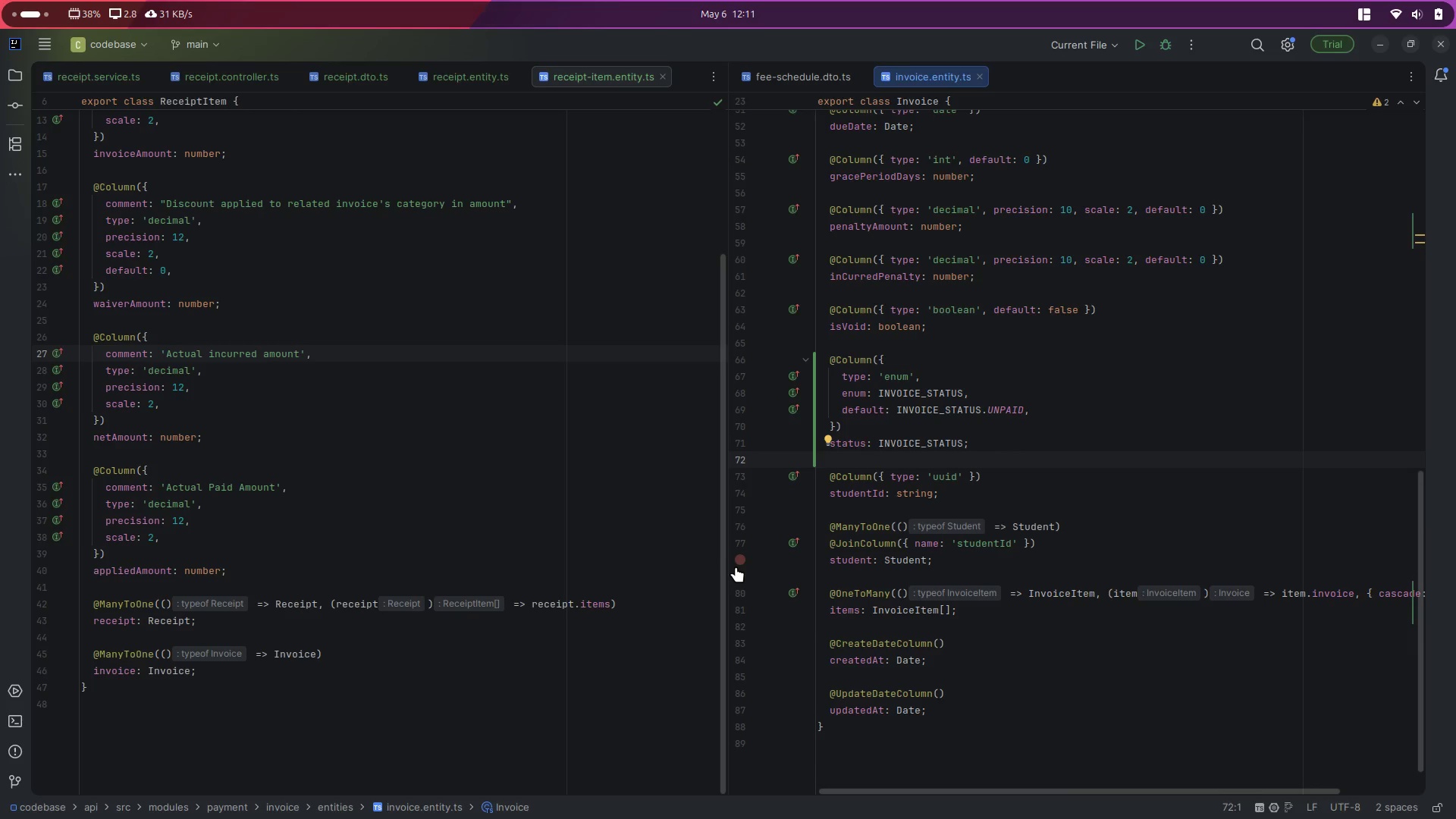 
scroll: coordinate [379, 430], scroll_direction: up, amount: 10.0
 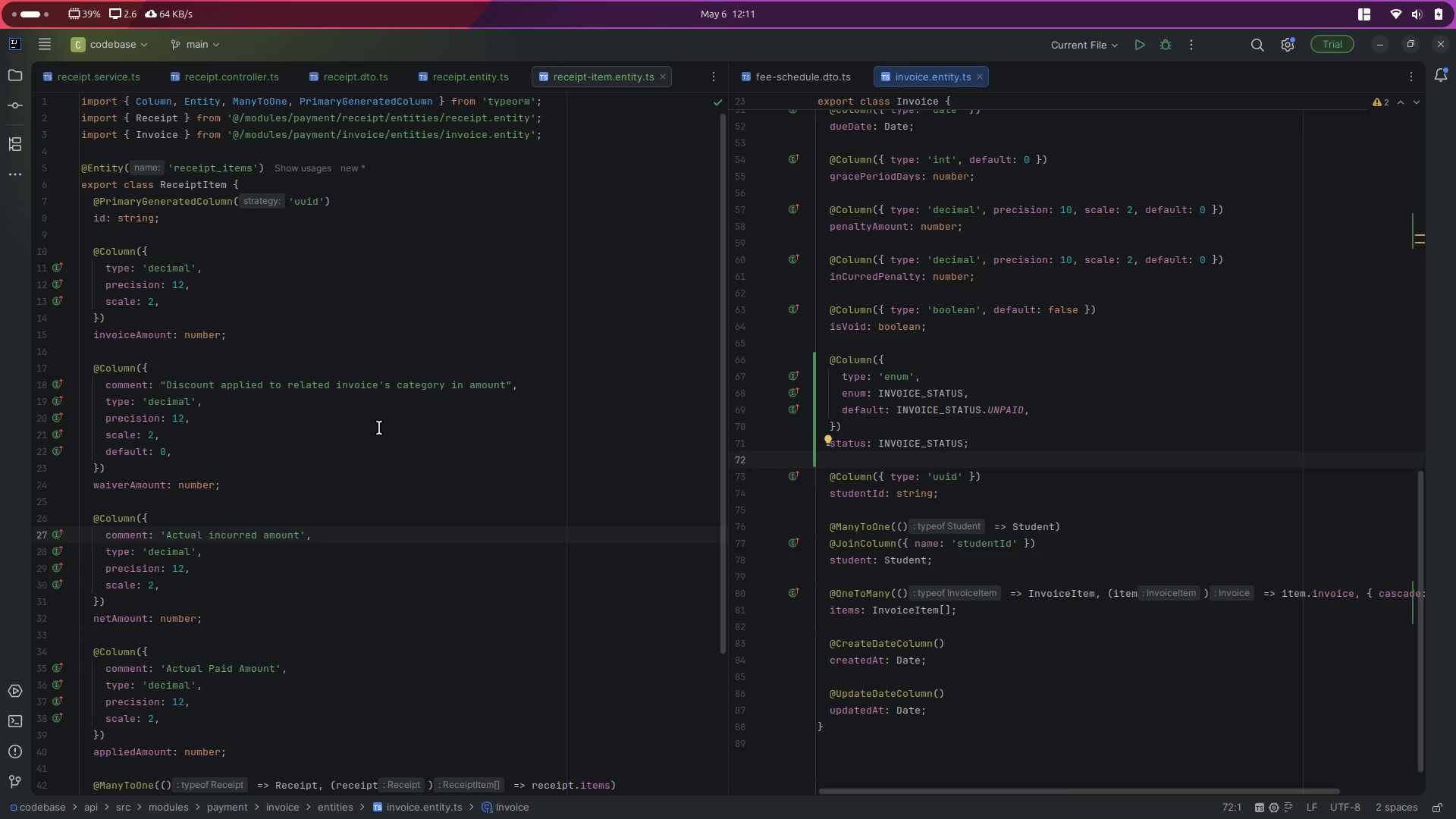 
scroll: coordinate [402, 437], scroll_direction: down, amount: 10.0
 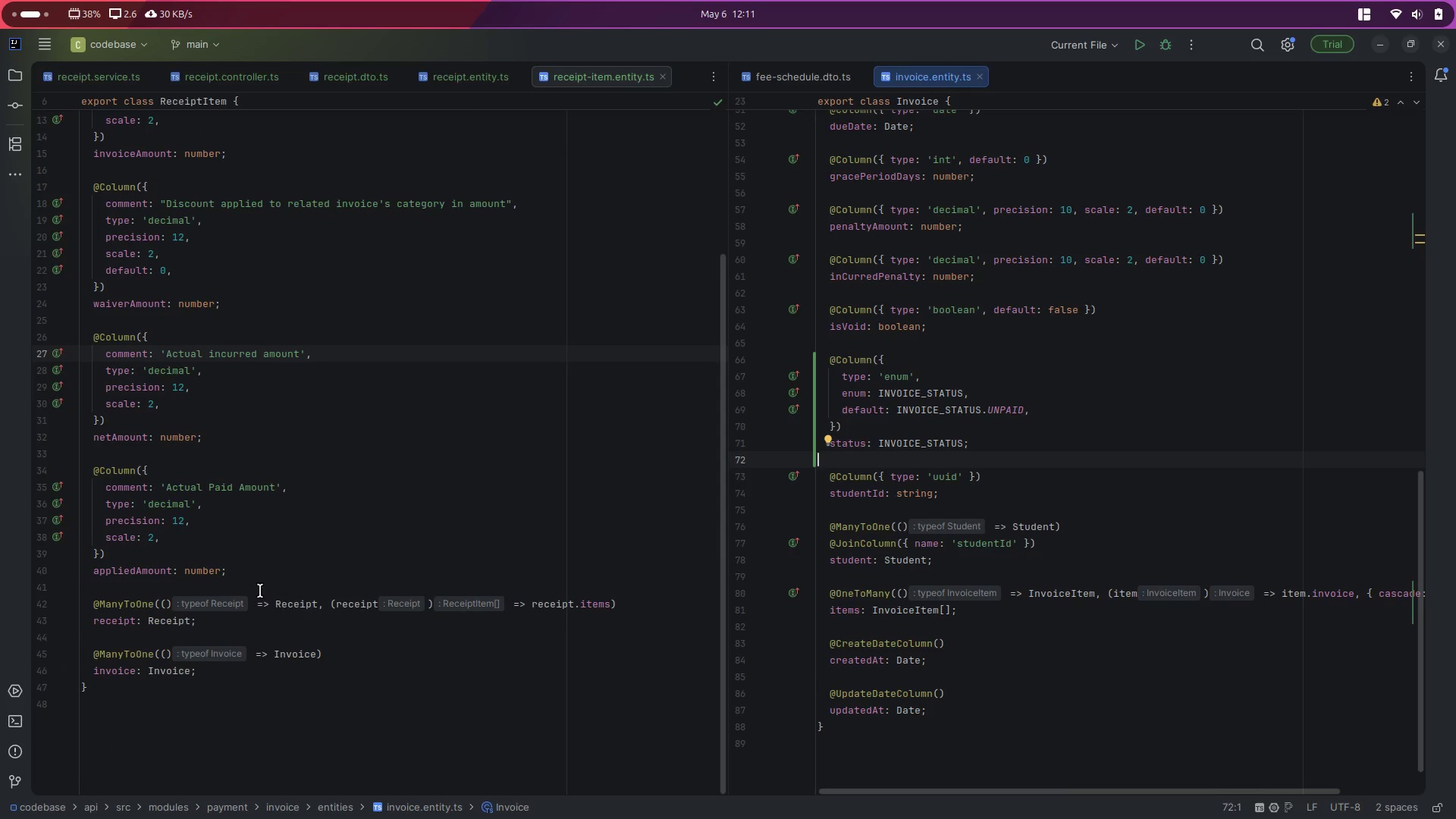 
left_click([252, 567])
 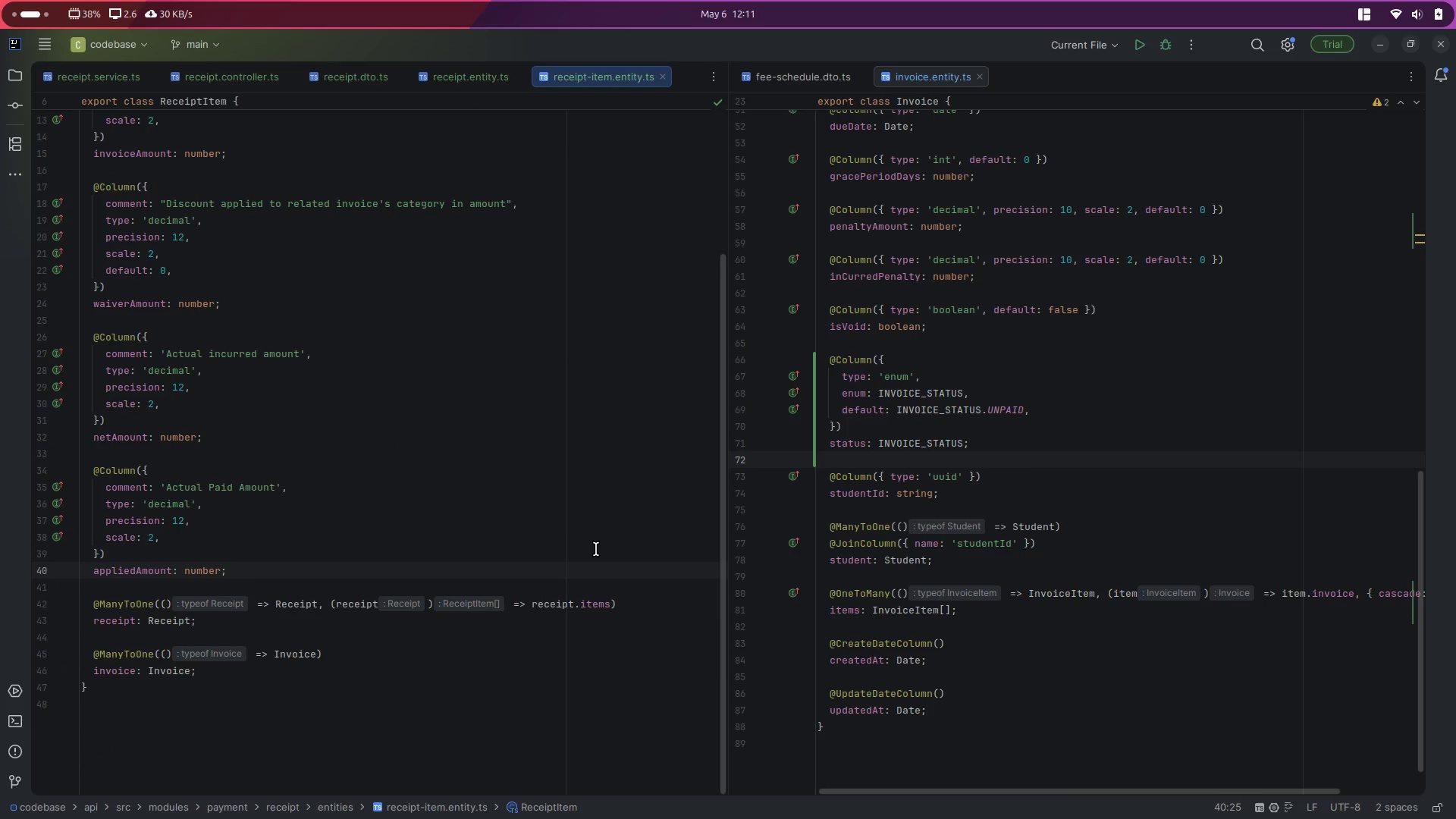 
key(Enter)
 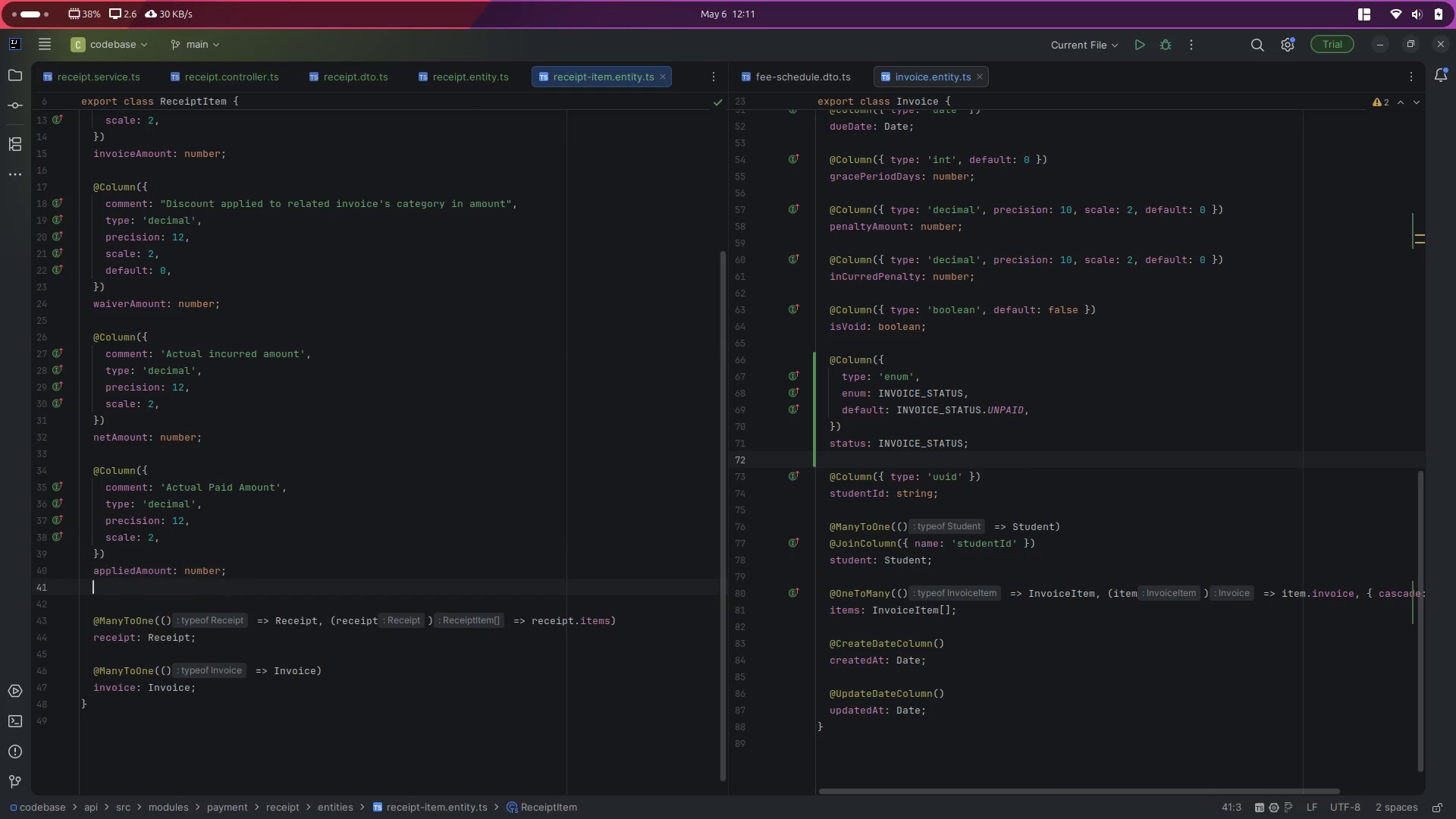 
key(Enter)
 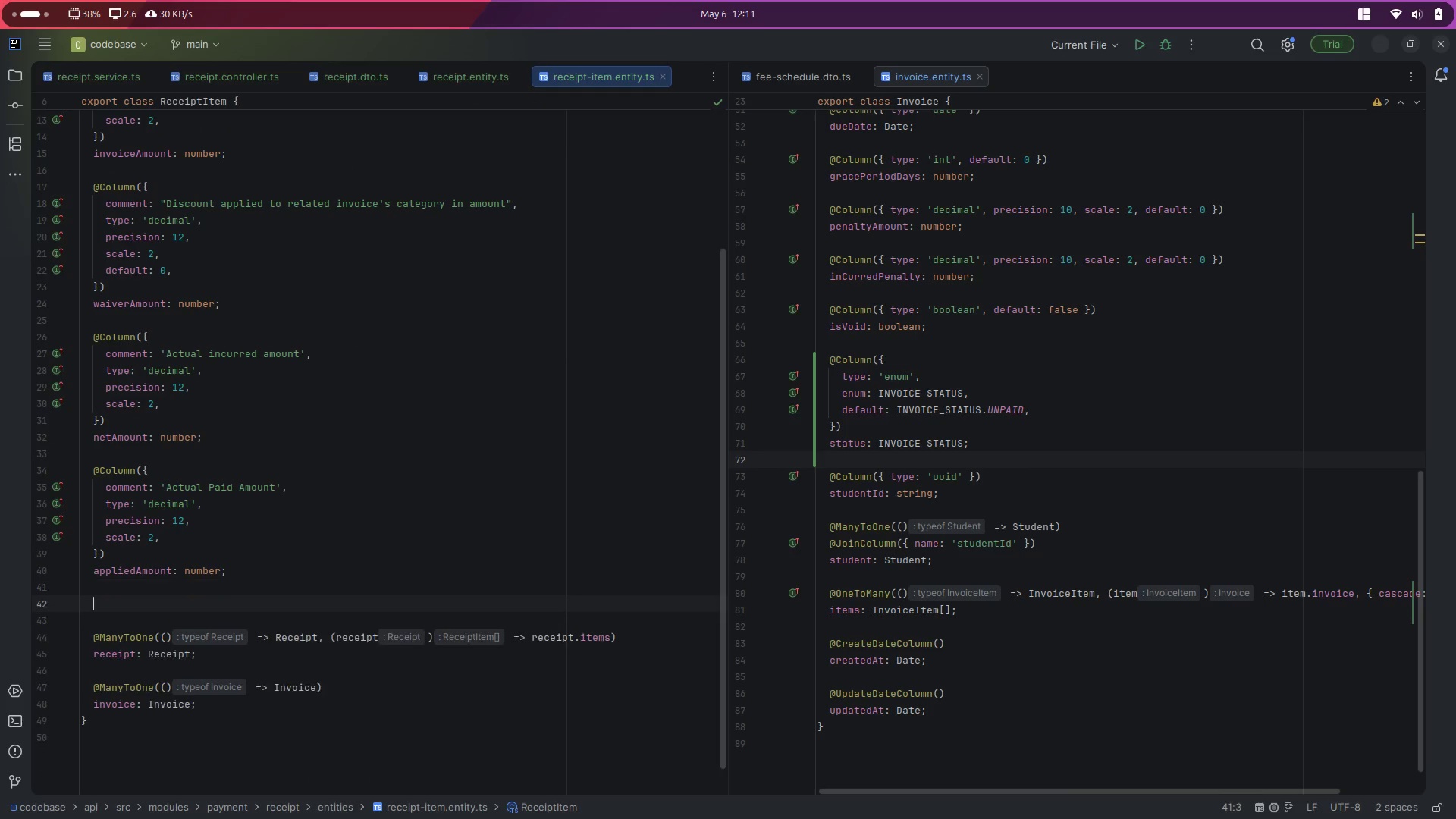 
key(Enter)
 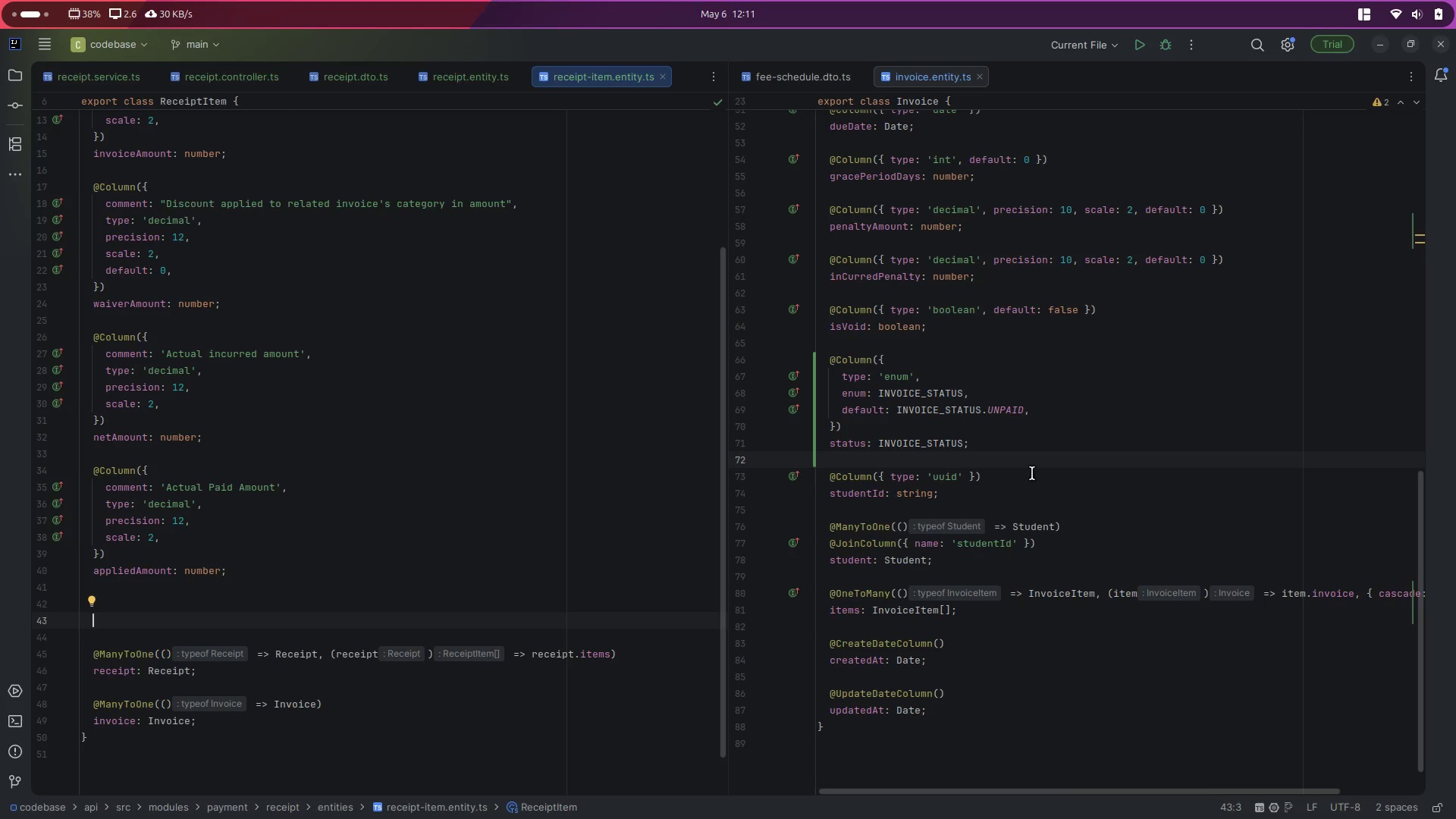 
left_click_drag(start_coordinate=[982, 450], to_coordinate=[966, 442])
 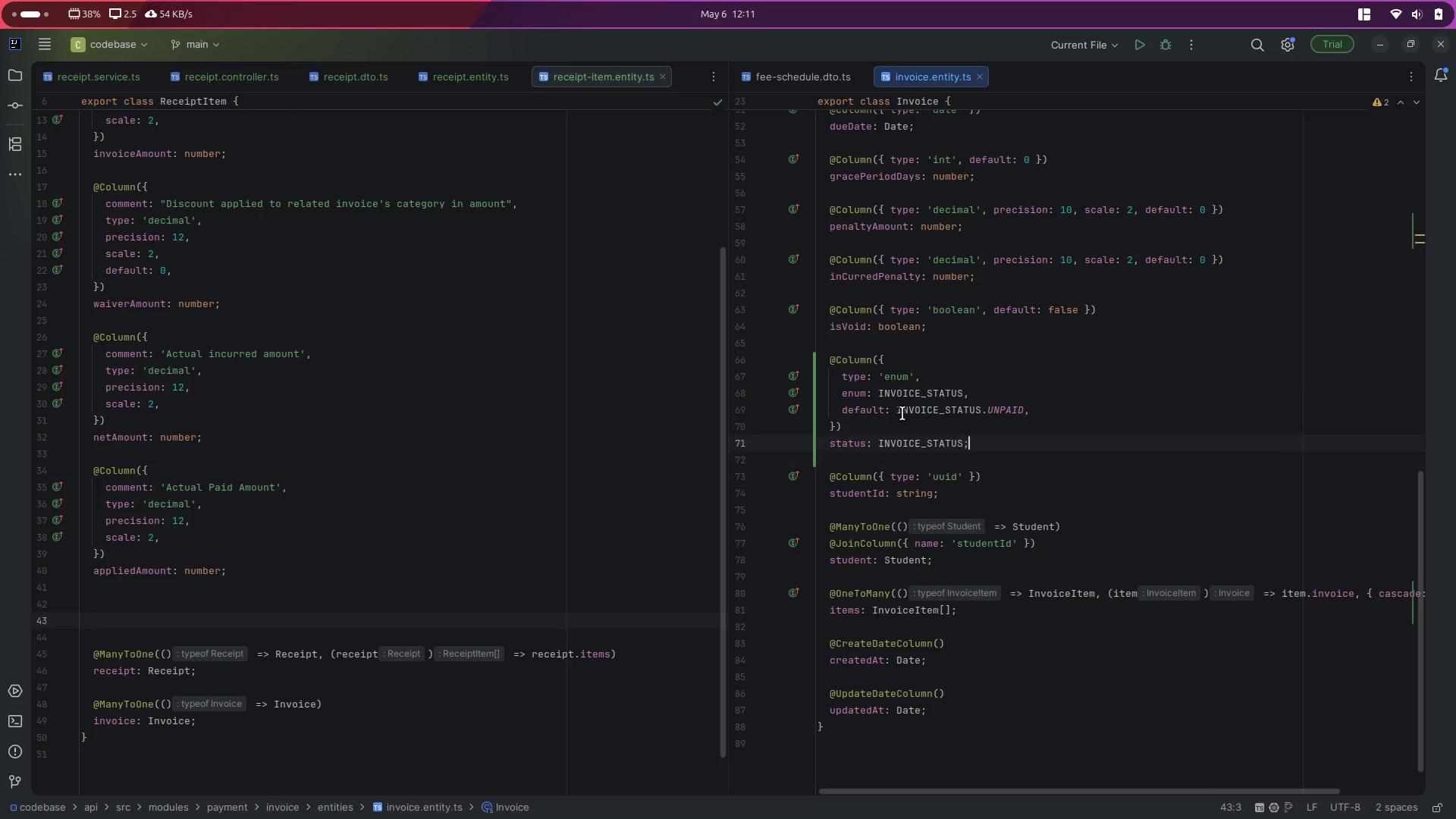 
left_click_drag(start_coordinate=[918, 420], to_coordinate=[875, 396])
 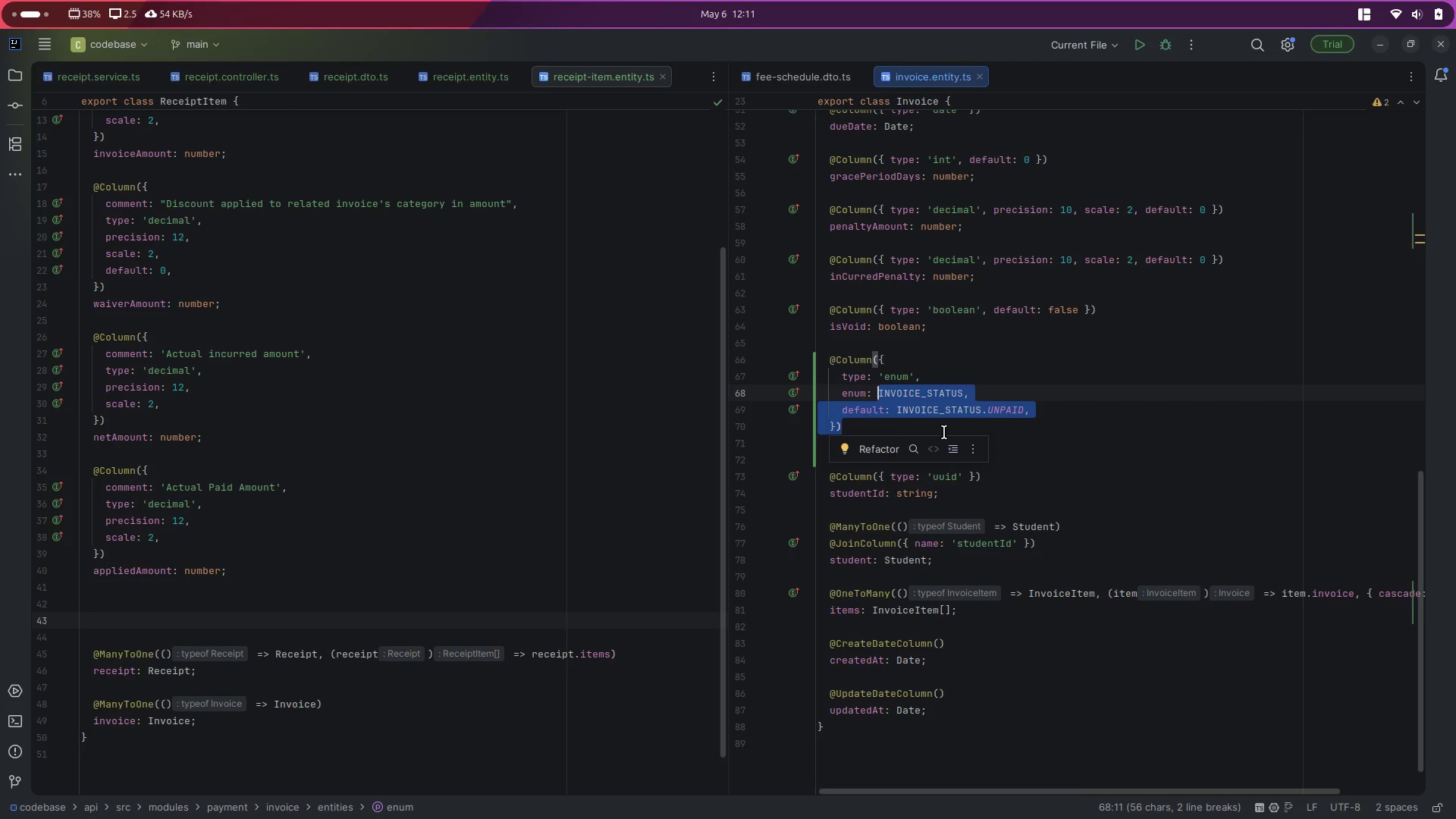 
left_click([1052, 423])
 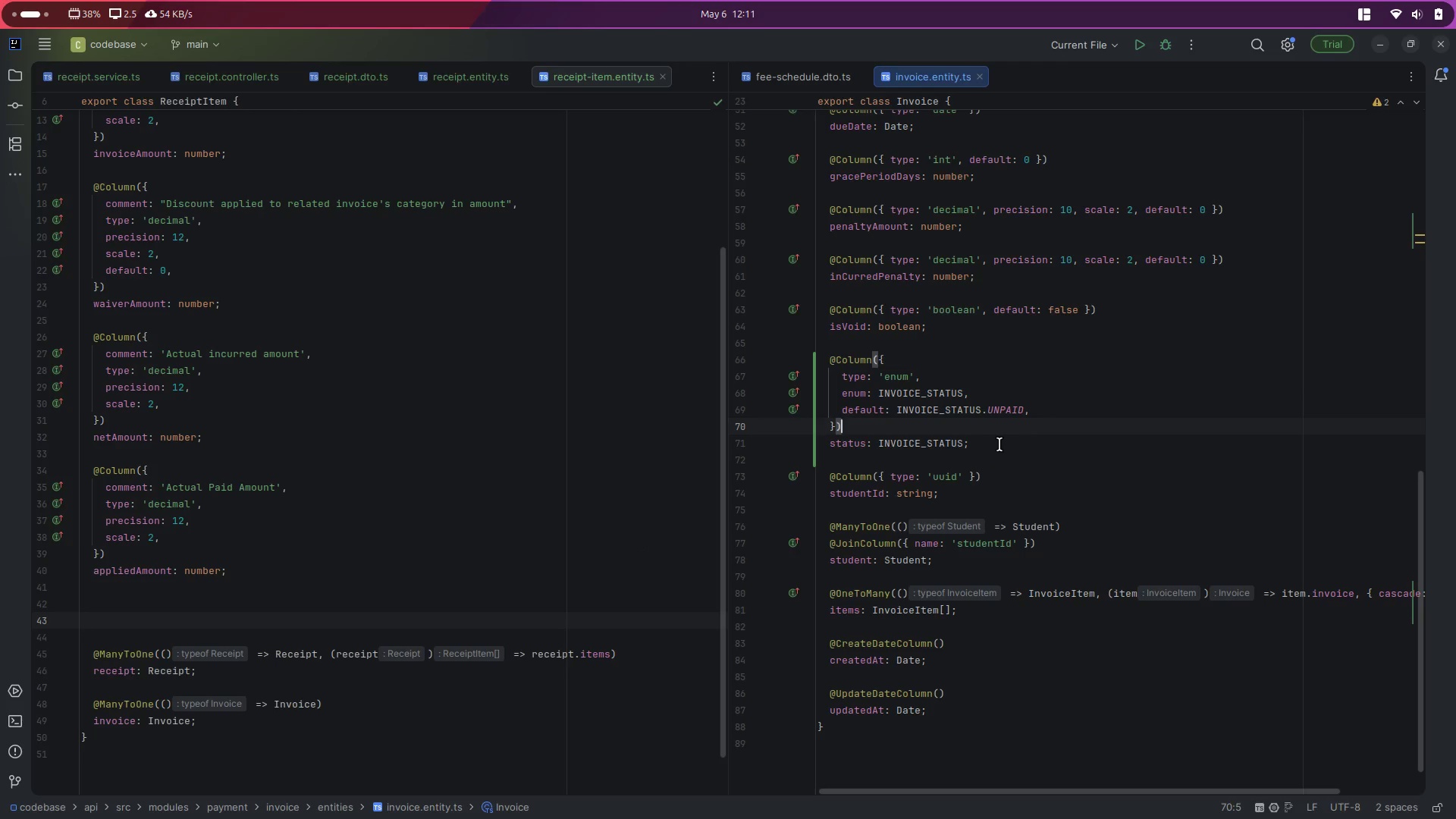 
left_click_drag(start_coordinate=[991, 444], to_coordinate=[817, 359])
 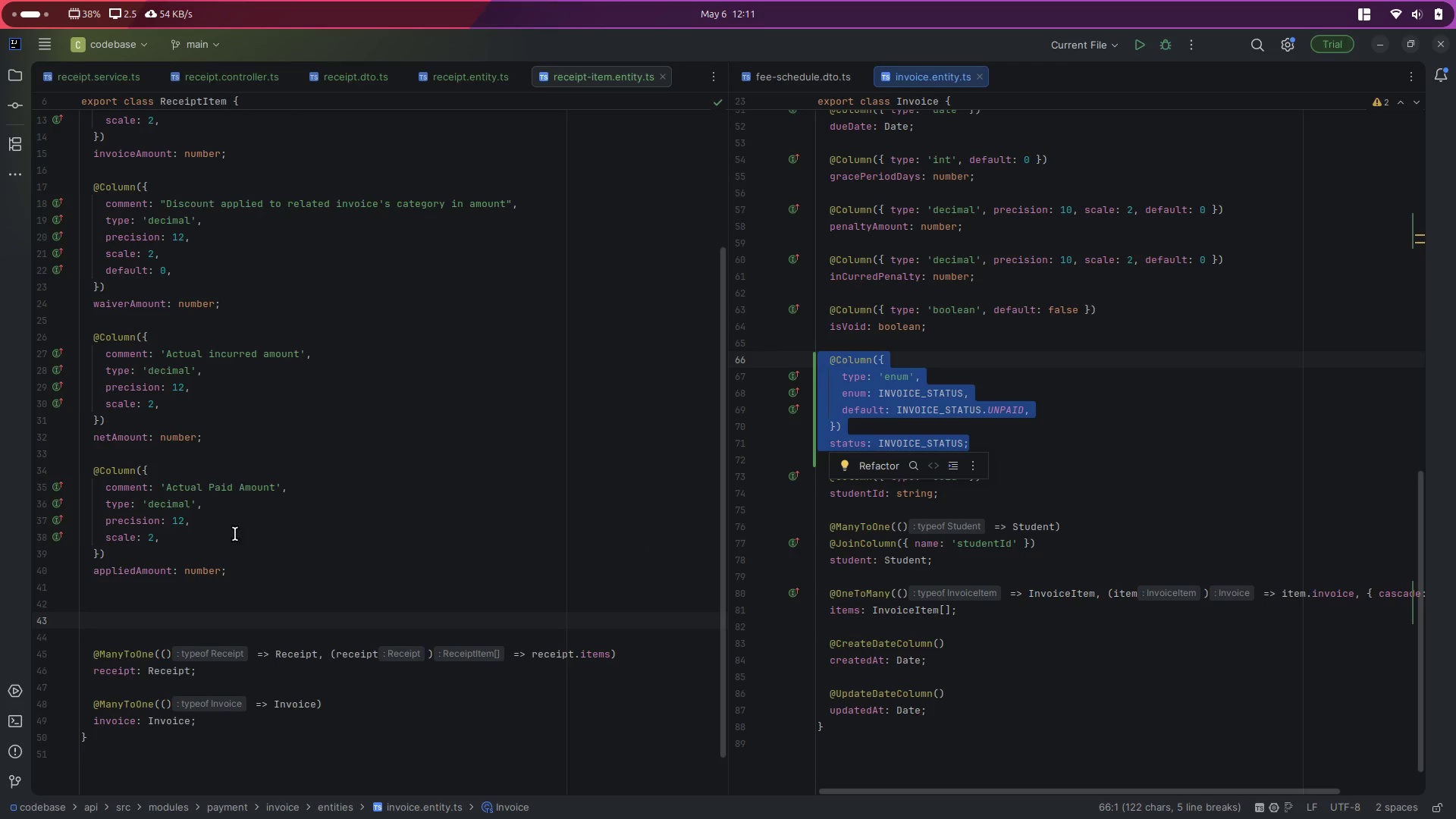 
key(Control+ControlLeft)
 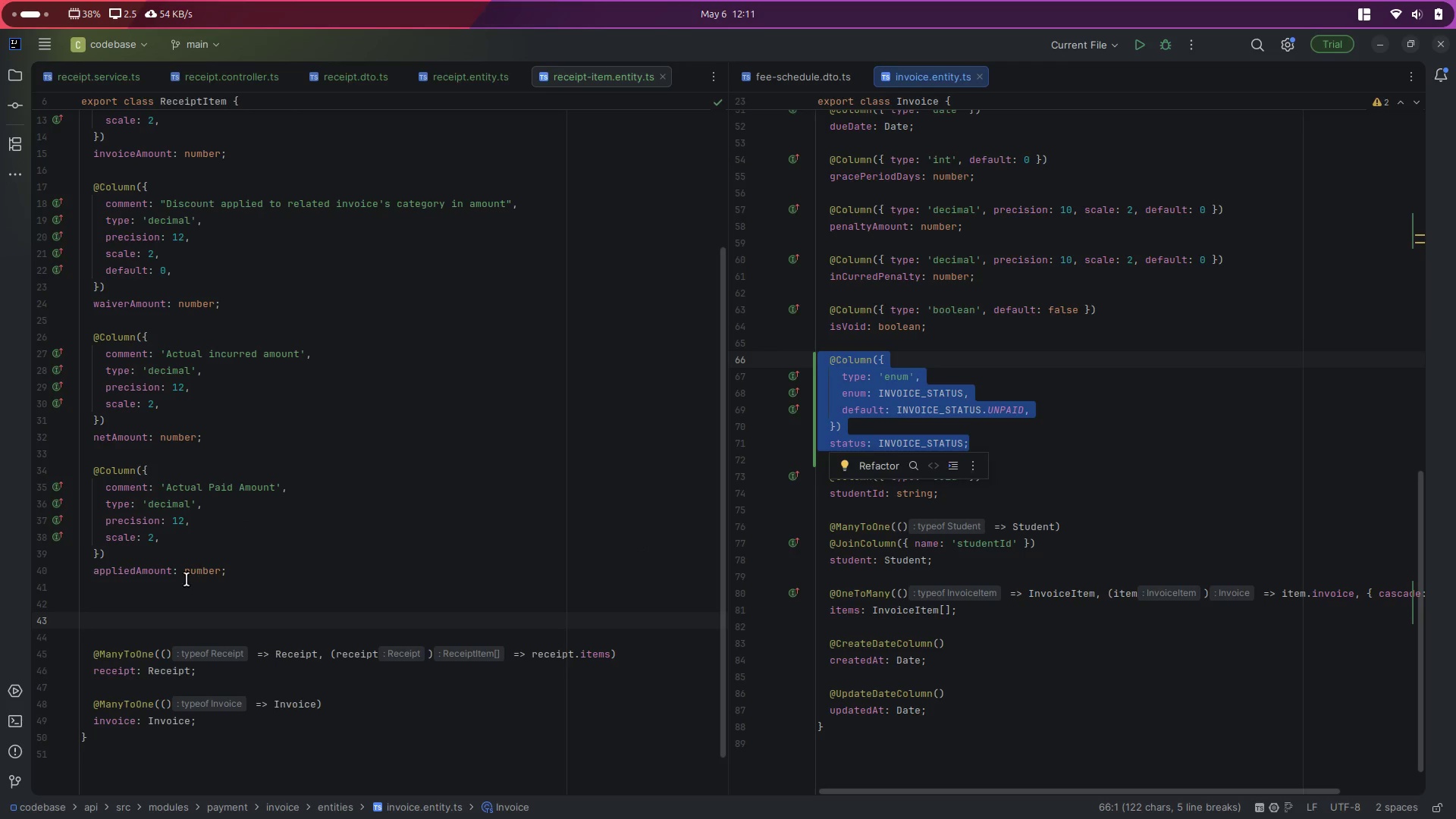 
key(Control+C)
 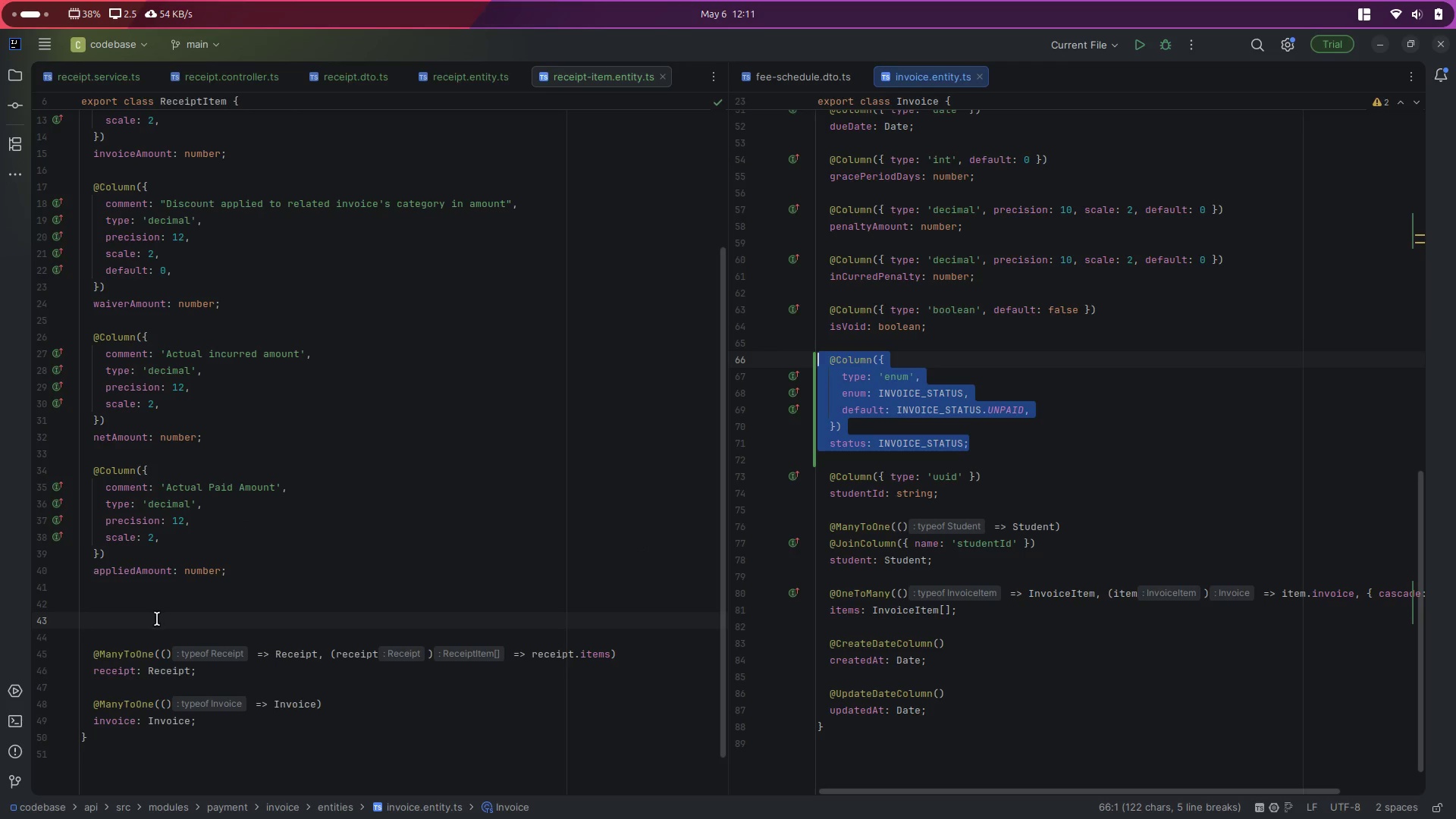 
left_click([157, 619])
 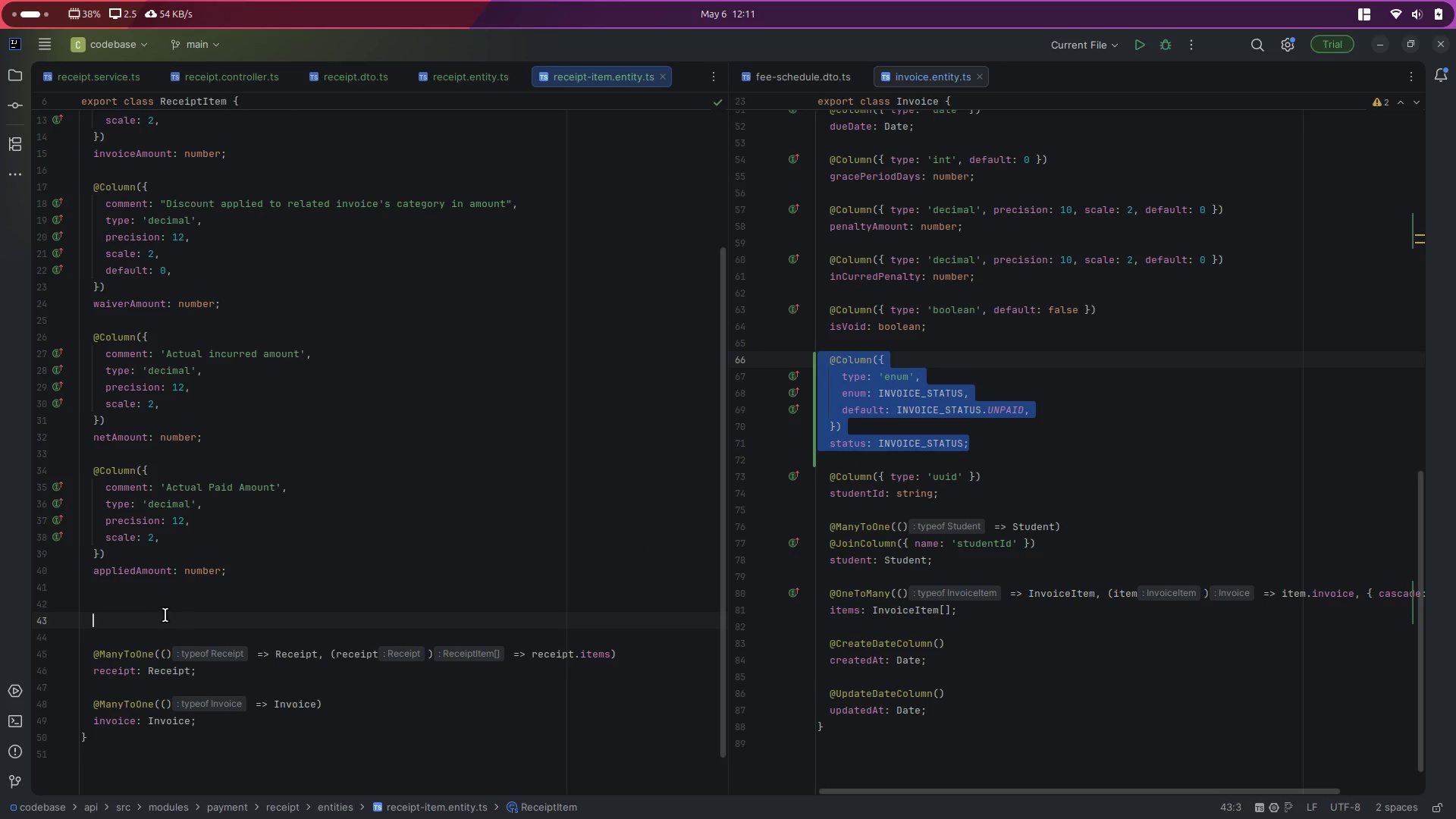 
key(Control+V)
 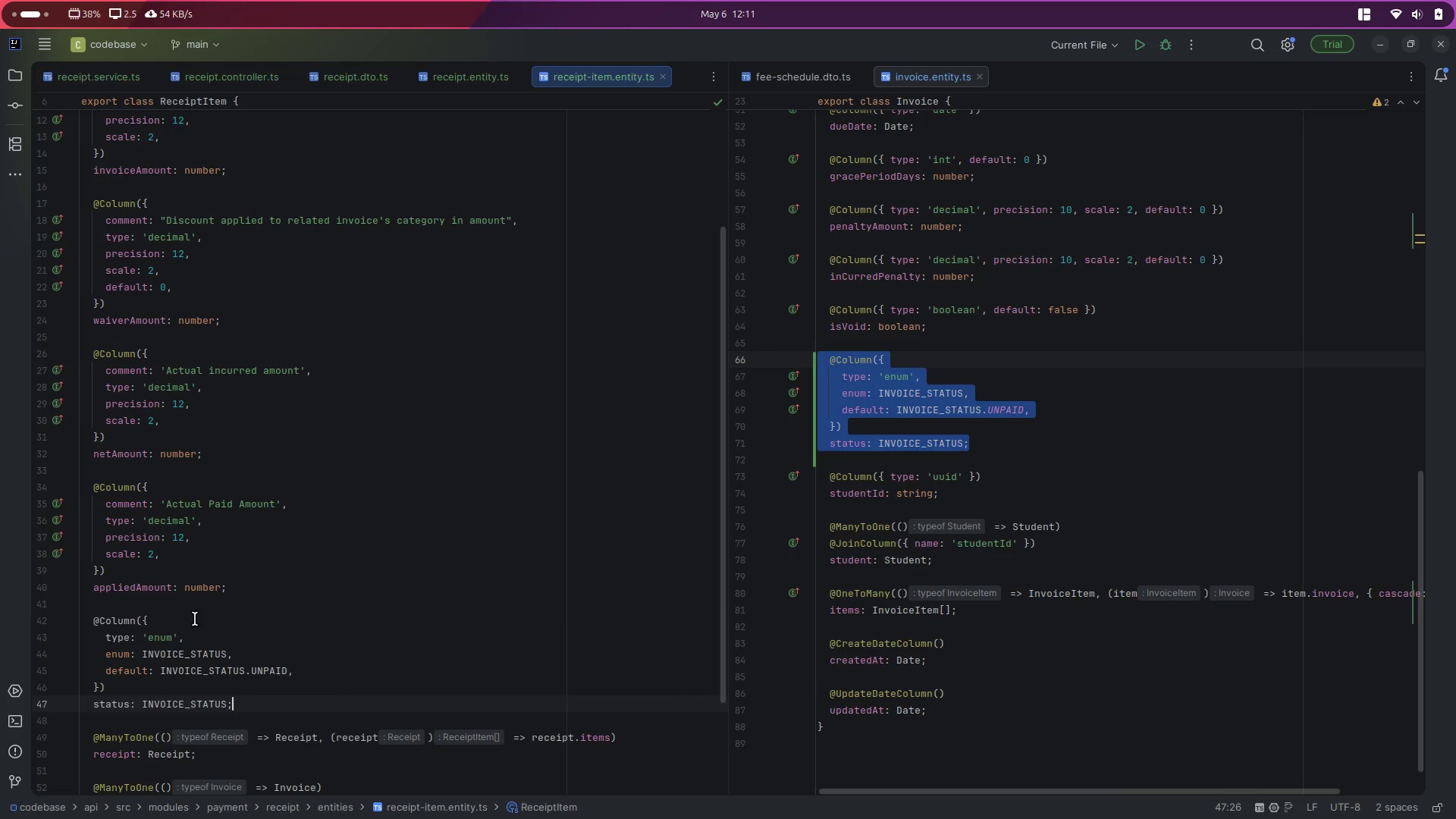 
left_click([195, 619])
 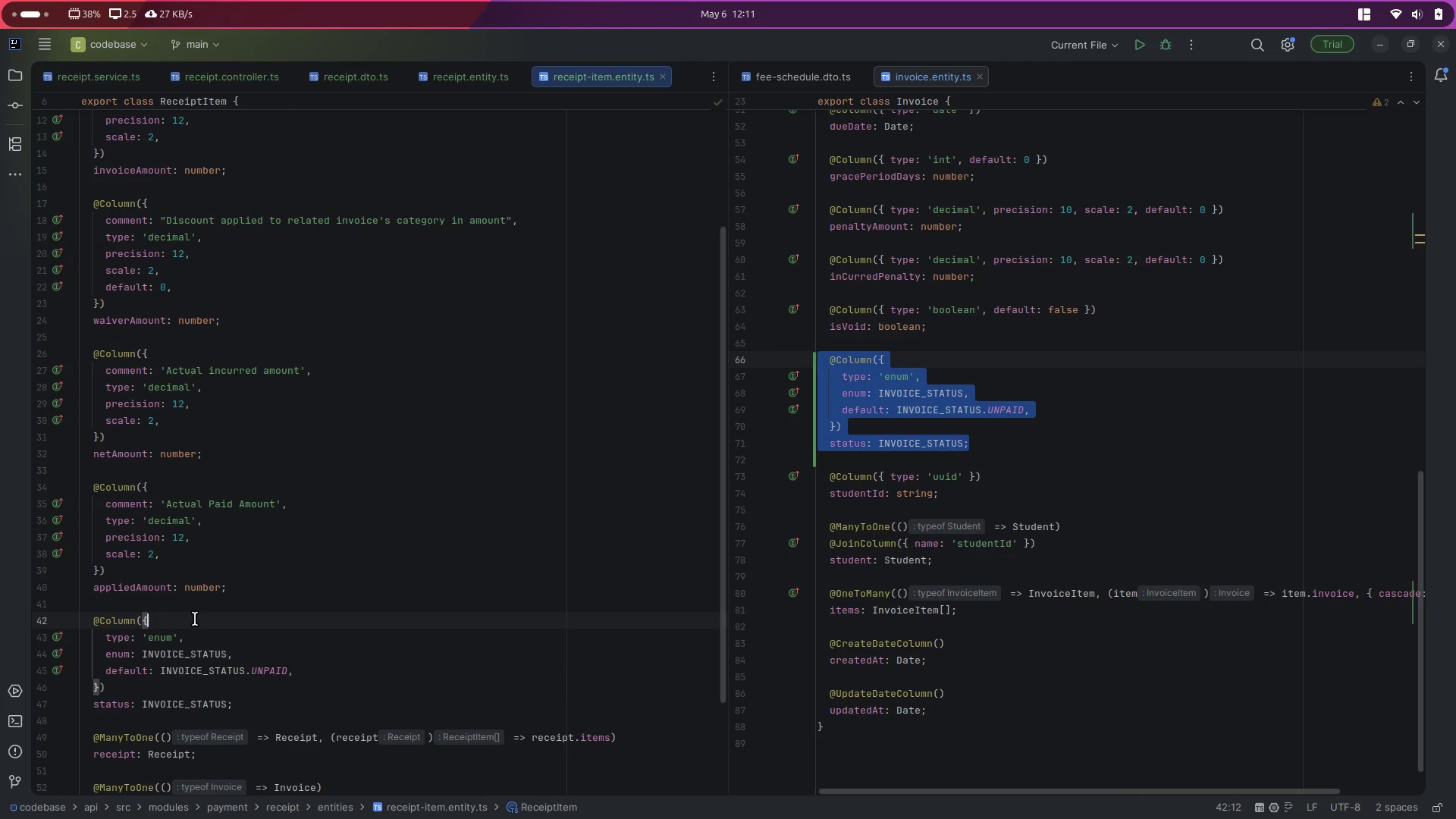 
key(Enter)
 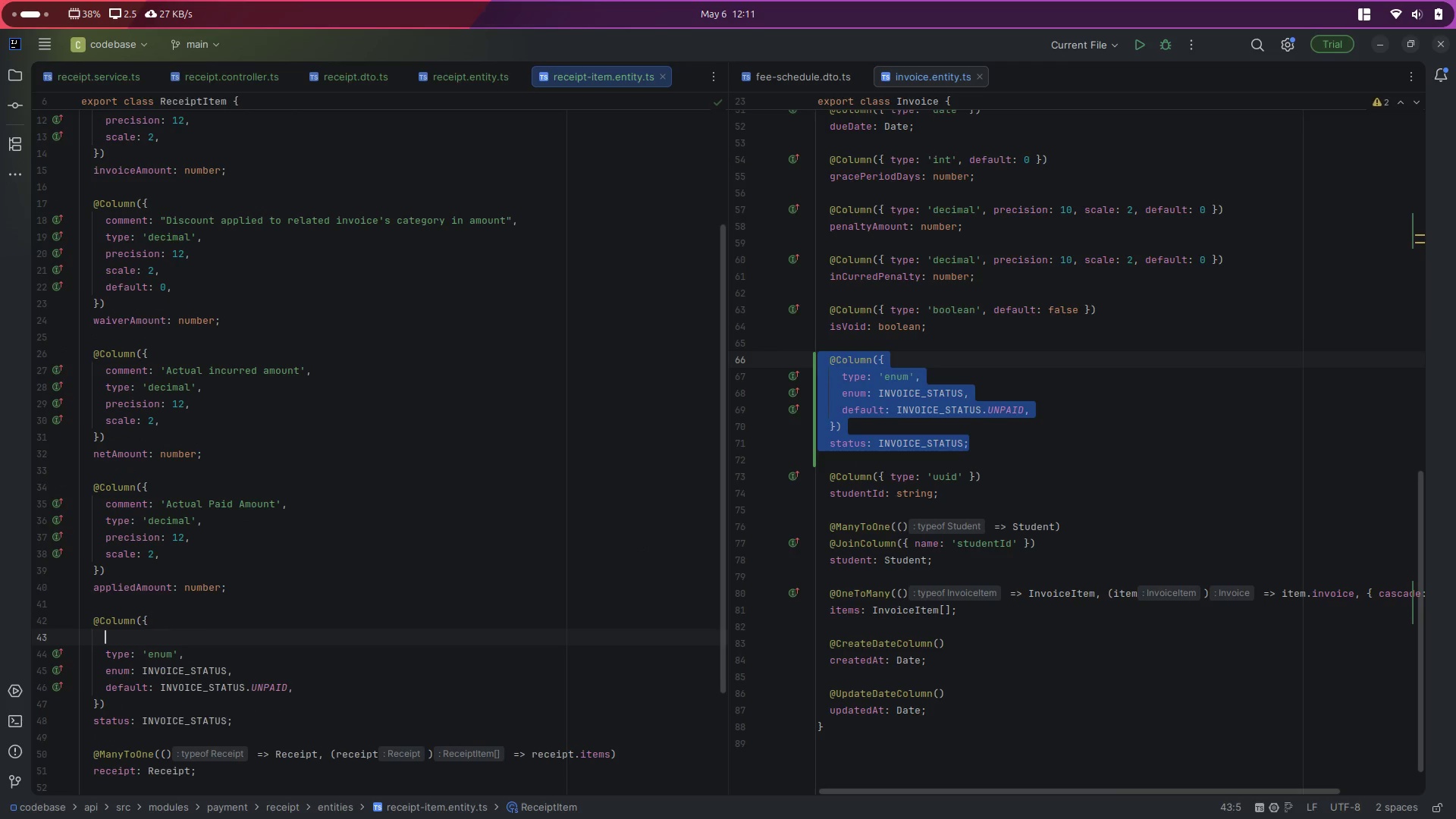 
type(comm)
 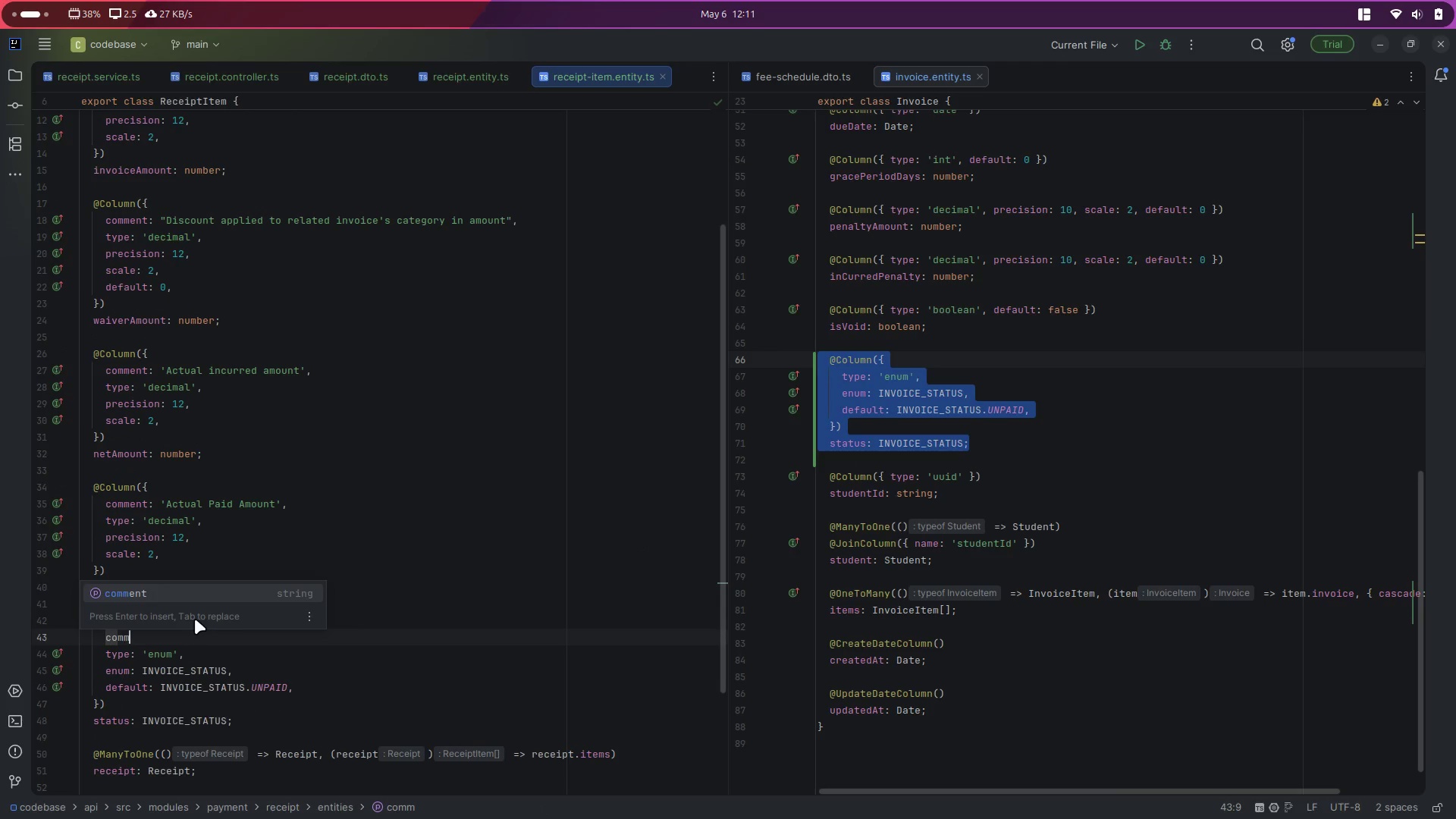 
key(Enter)
 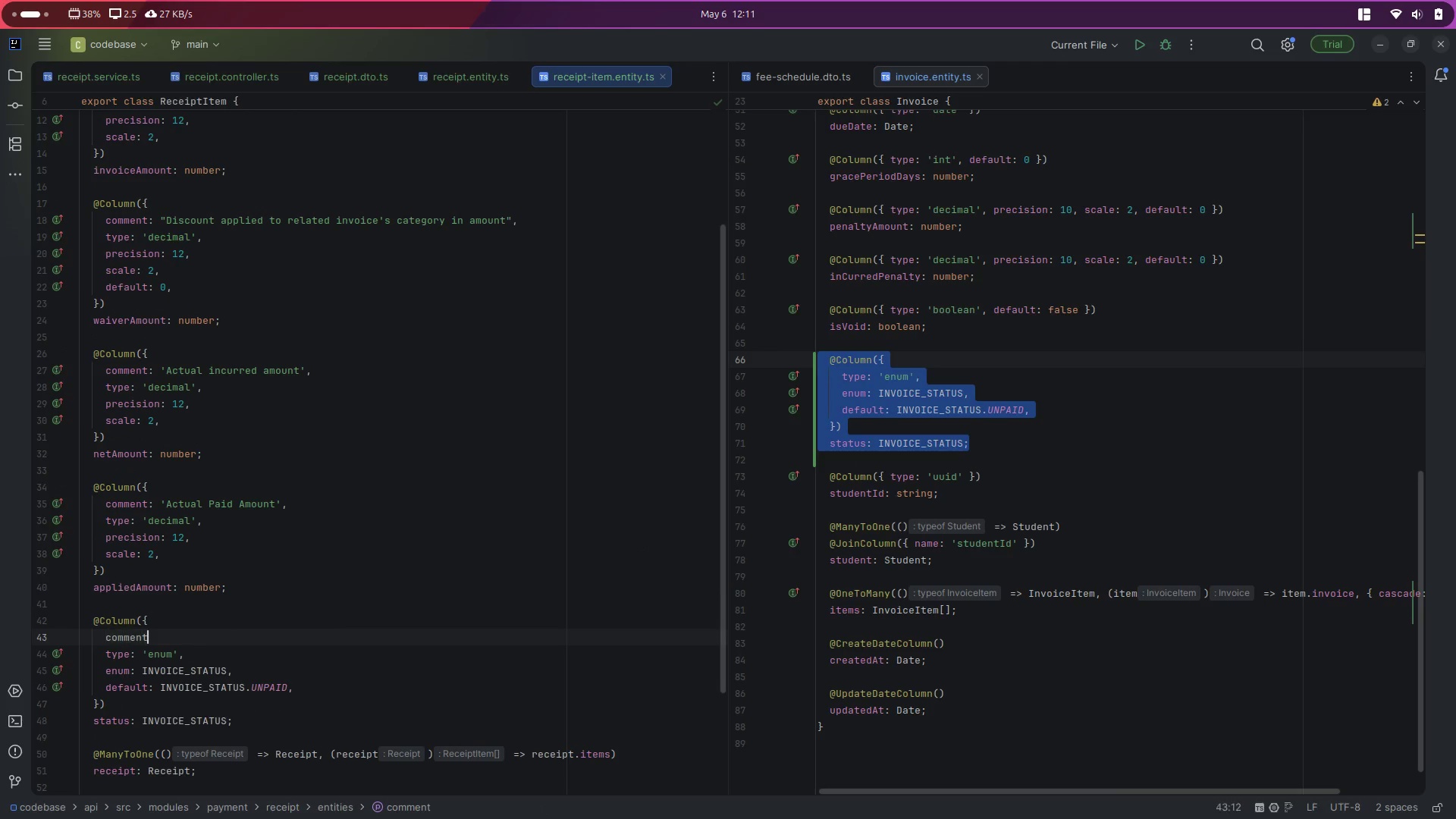 
key(Shift+ShiftLeft)
 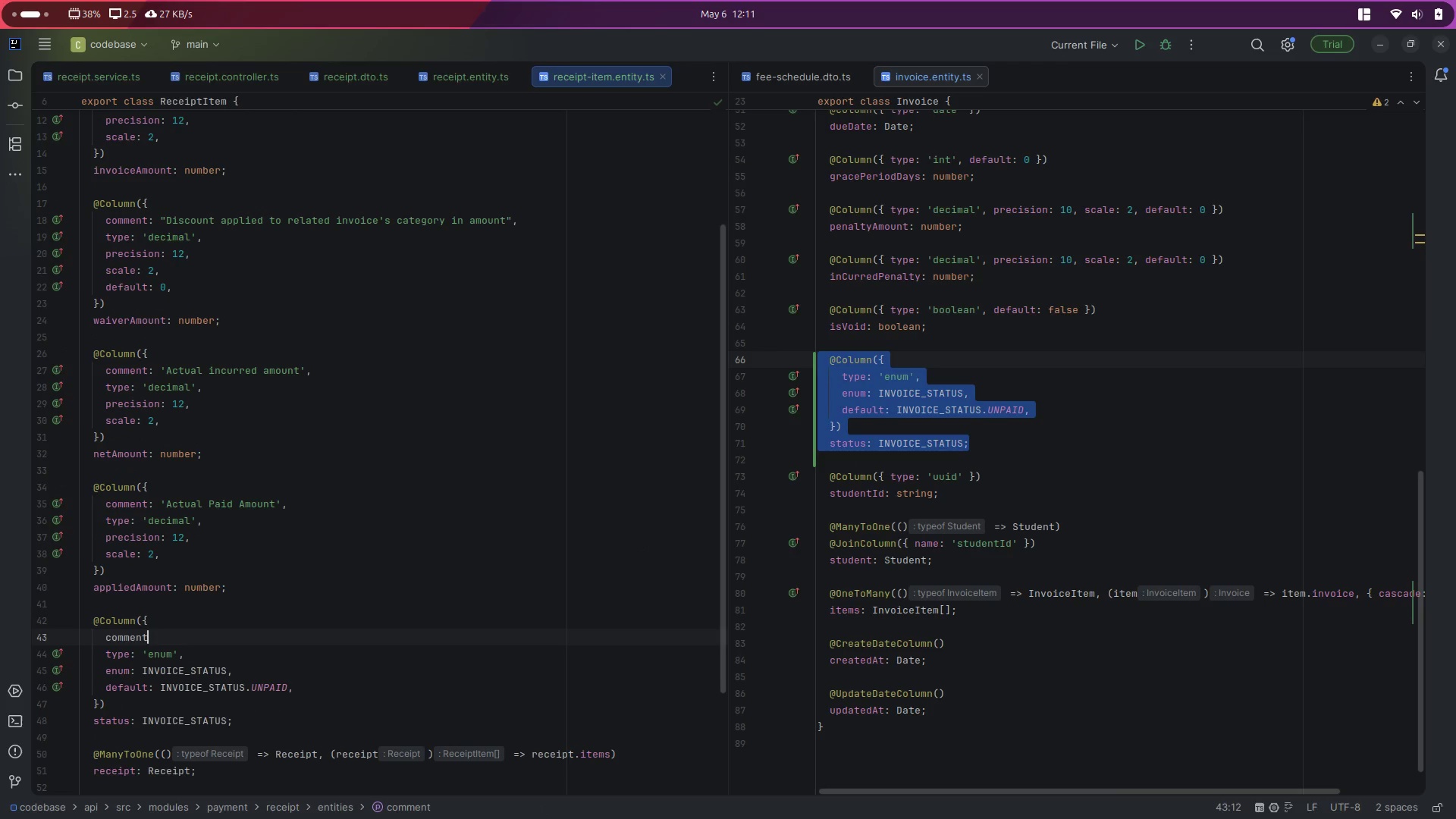 
key(Shift+Semicolon)
 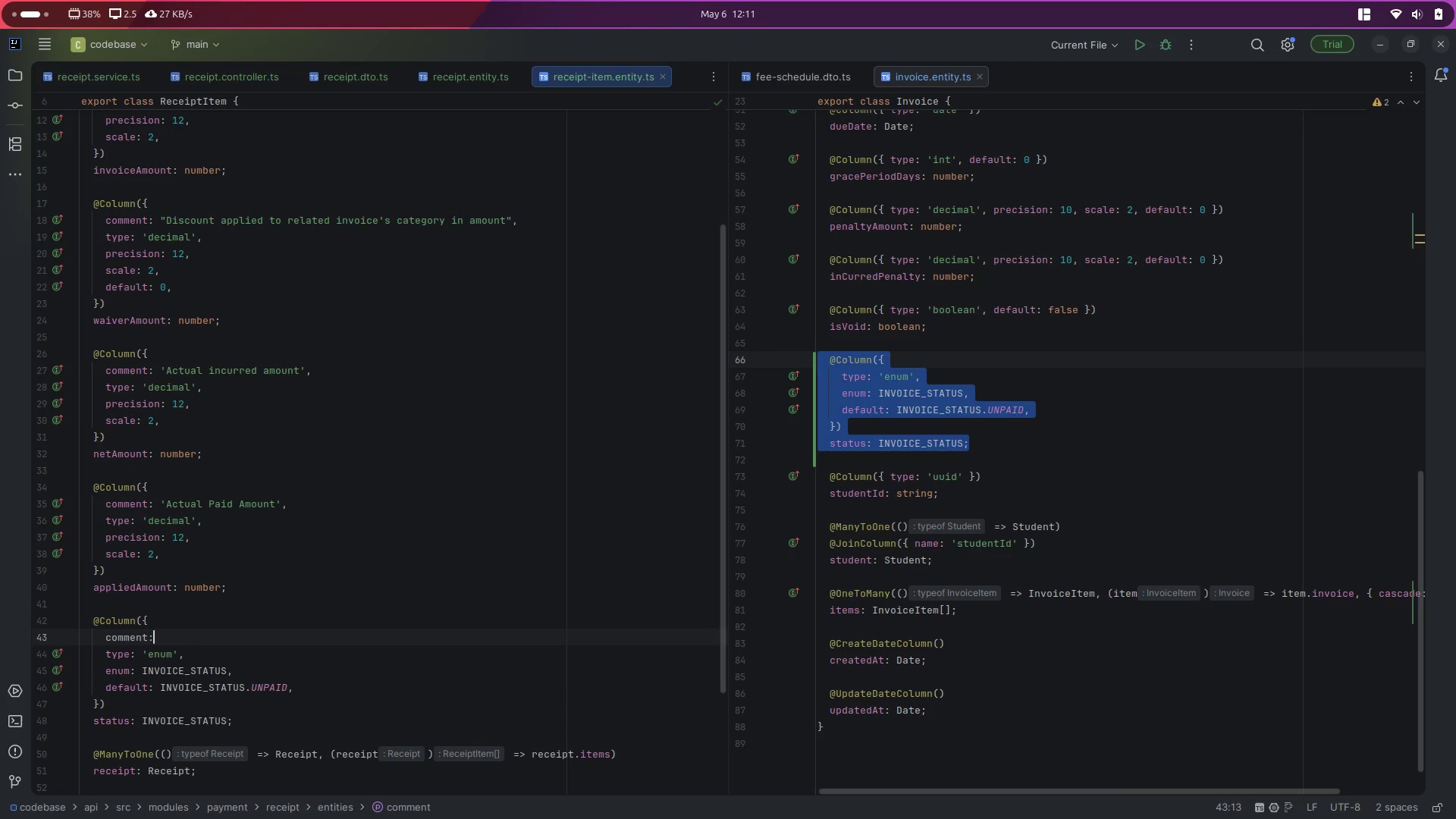 
key(Quote)
 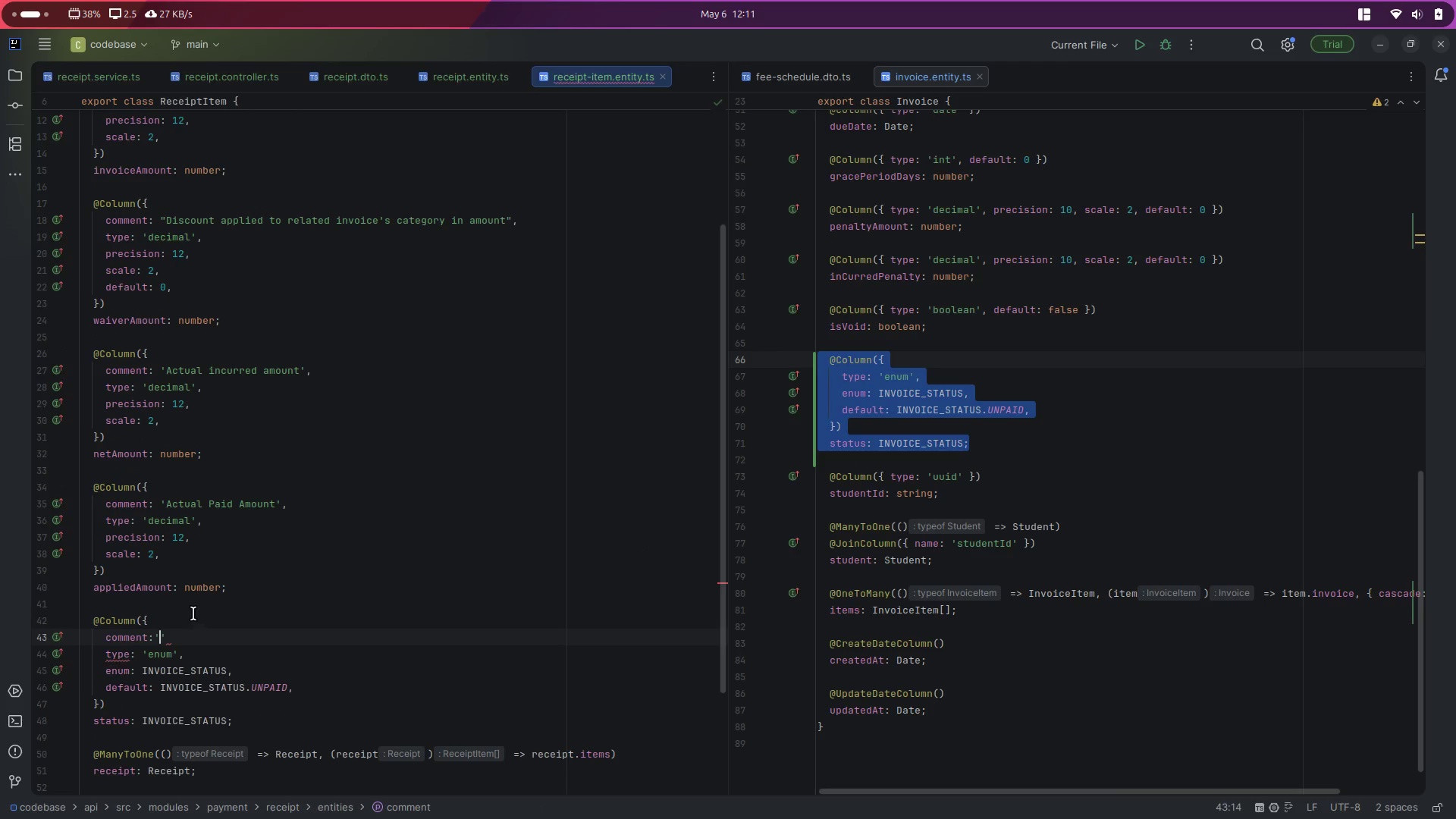 
key(Control+Space)
 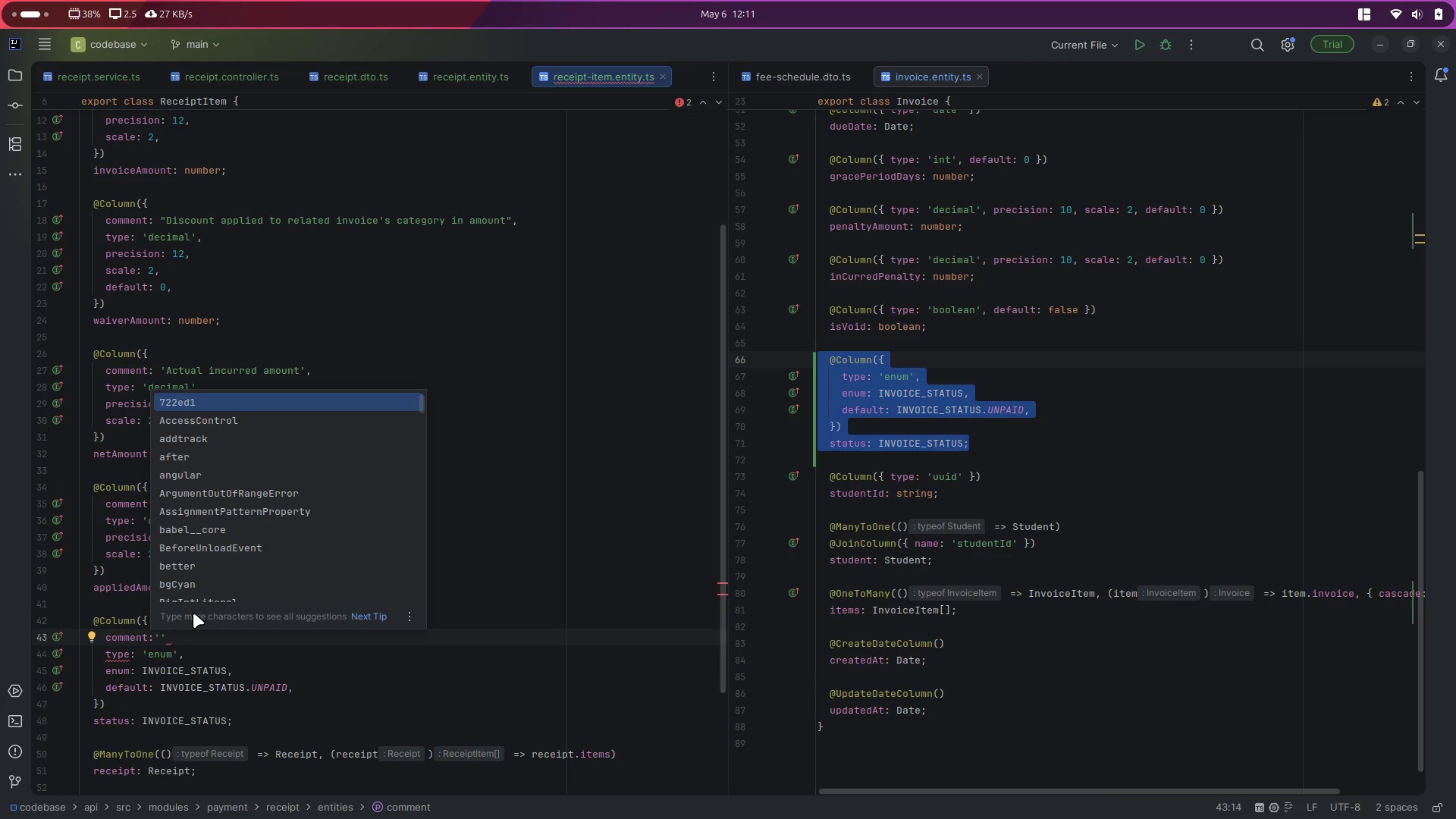 
key(Escape)
 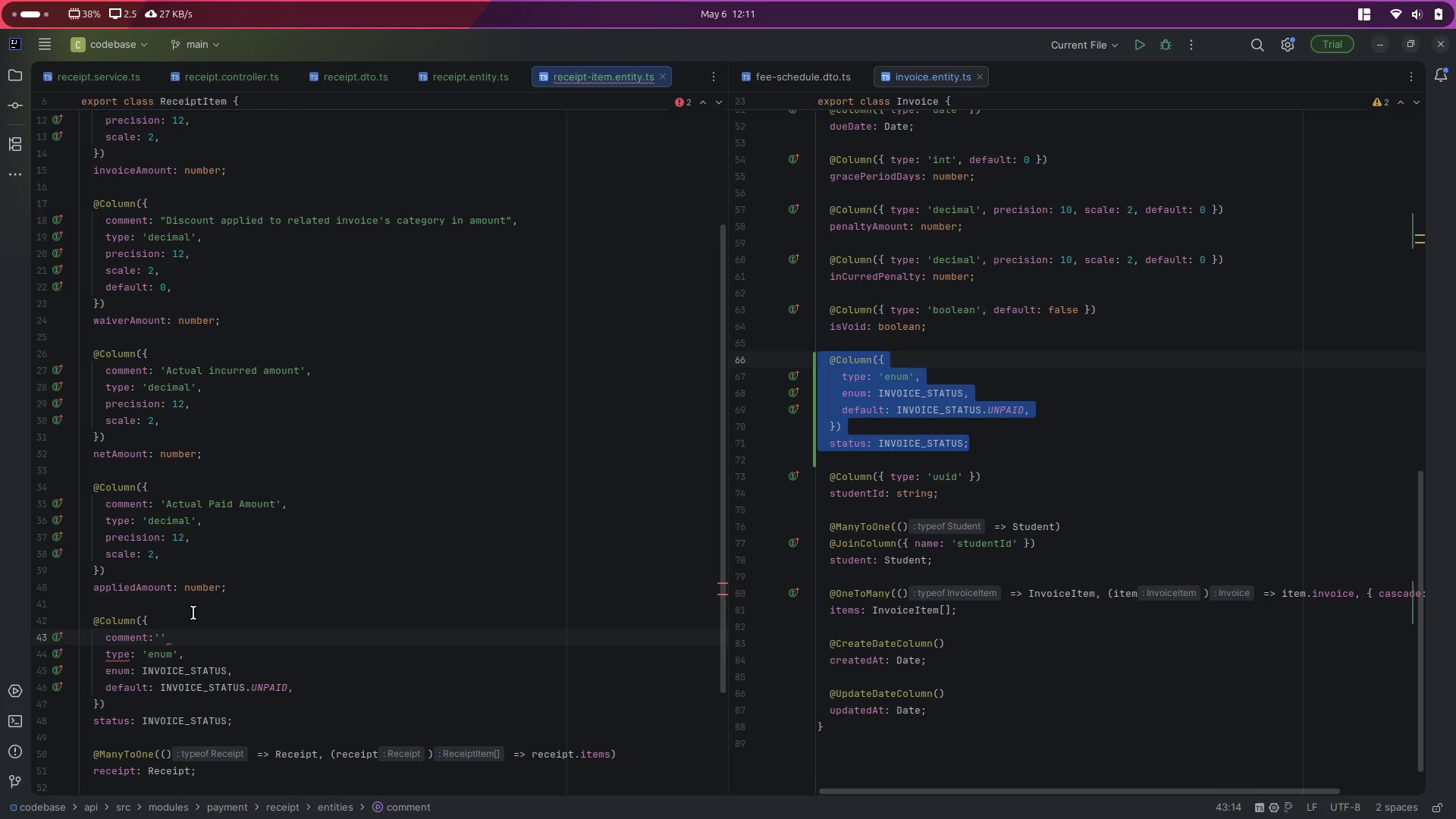 
key(Control+ControlLeft)
 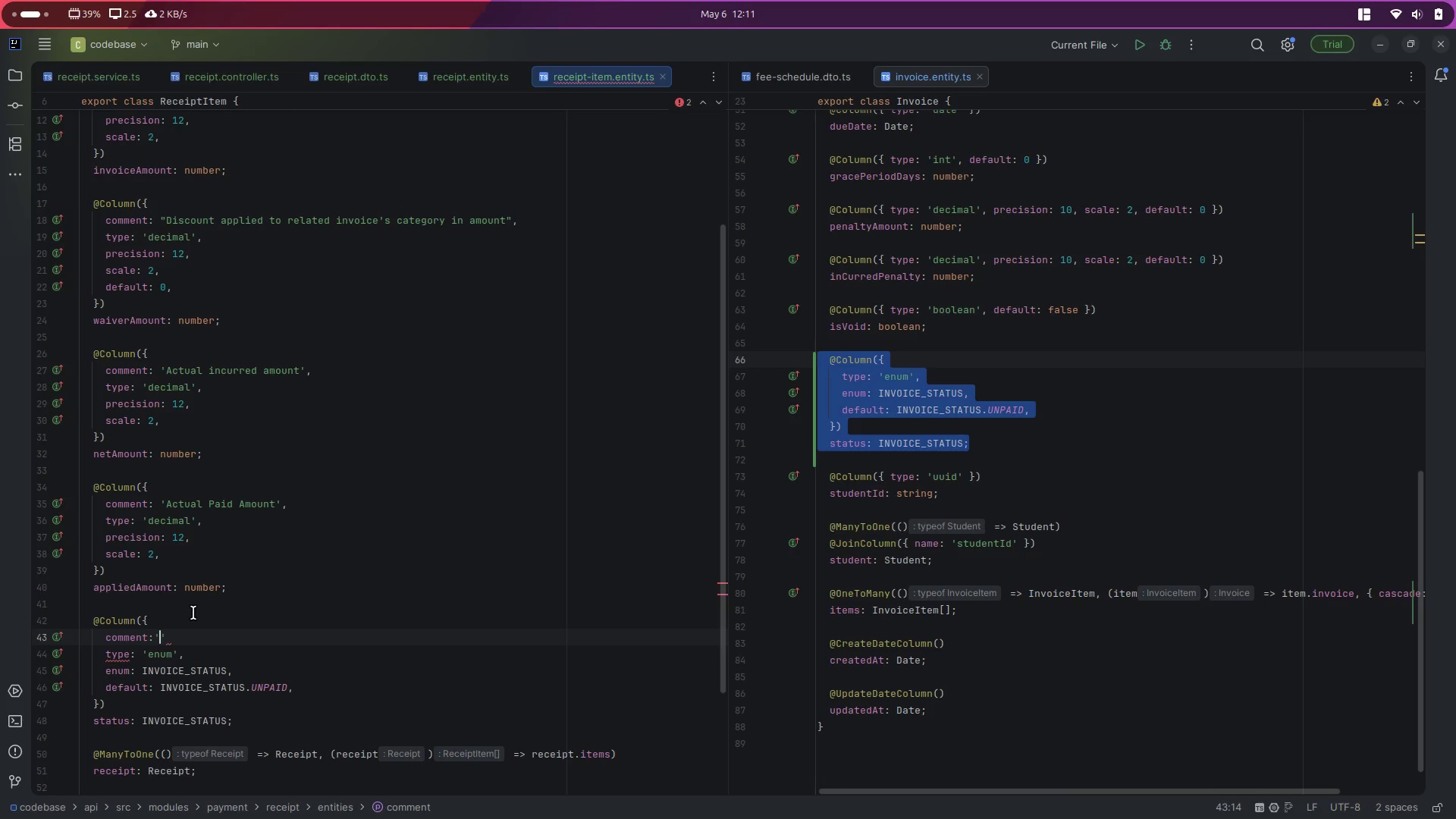 
key(Control+ControlLeft)
 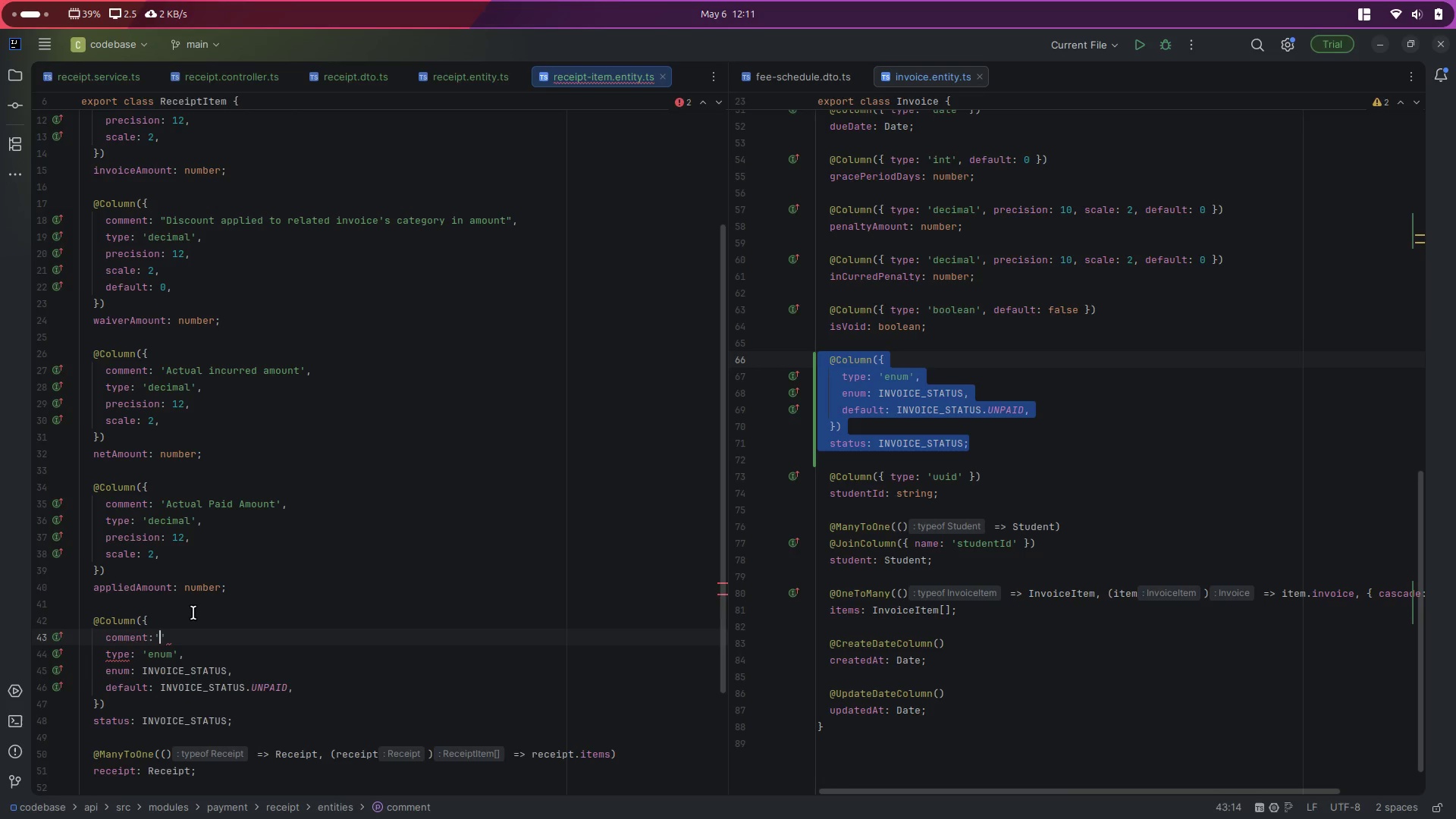 
key(Control+X)
 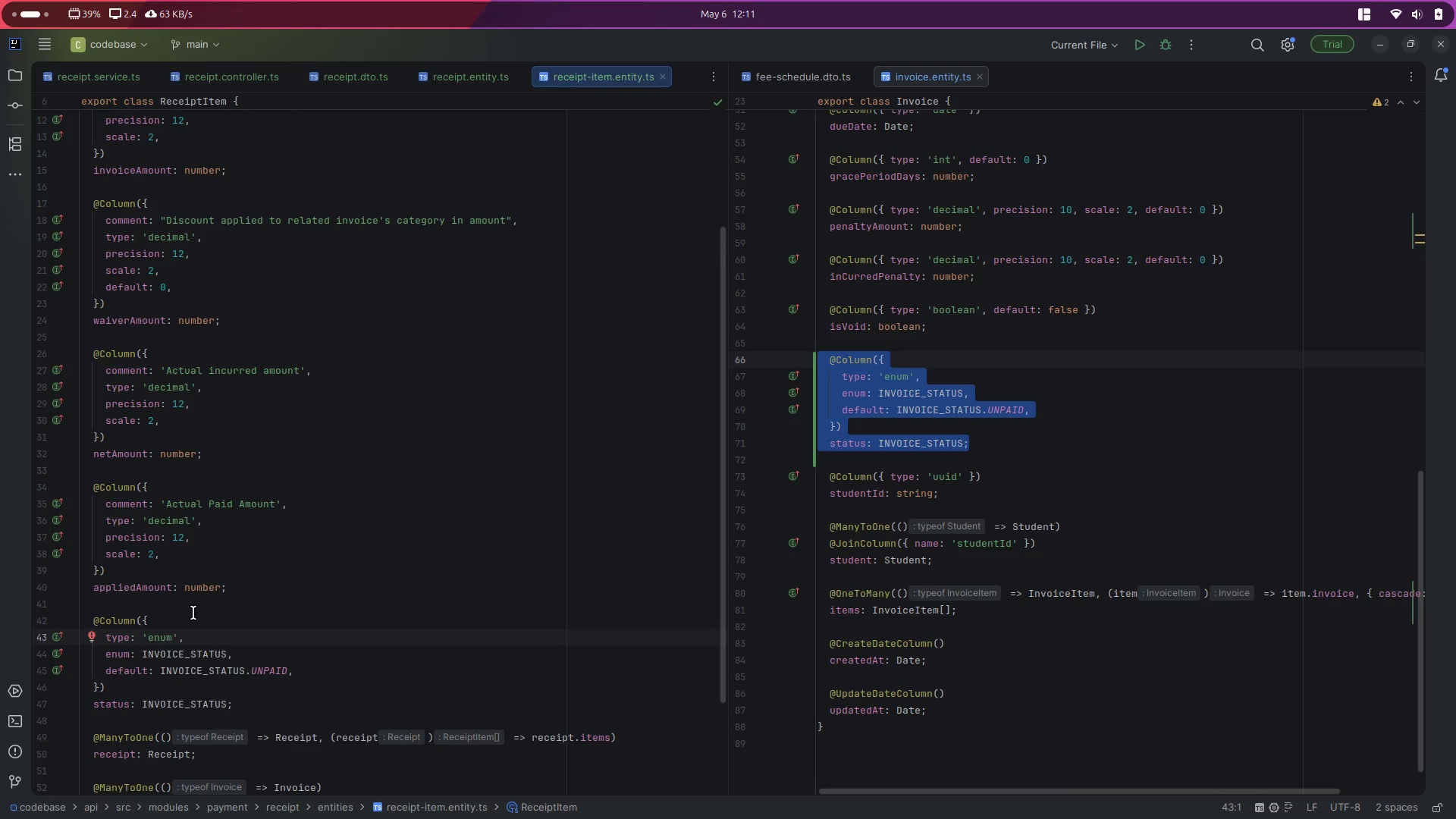 
wait(12.75)
 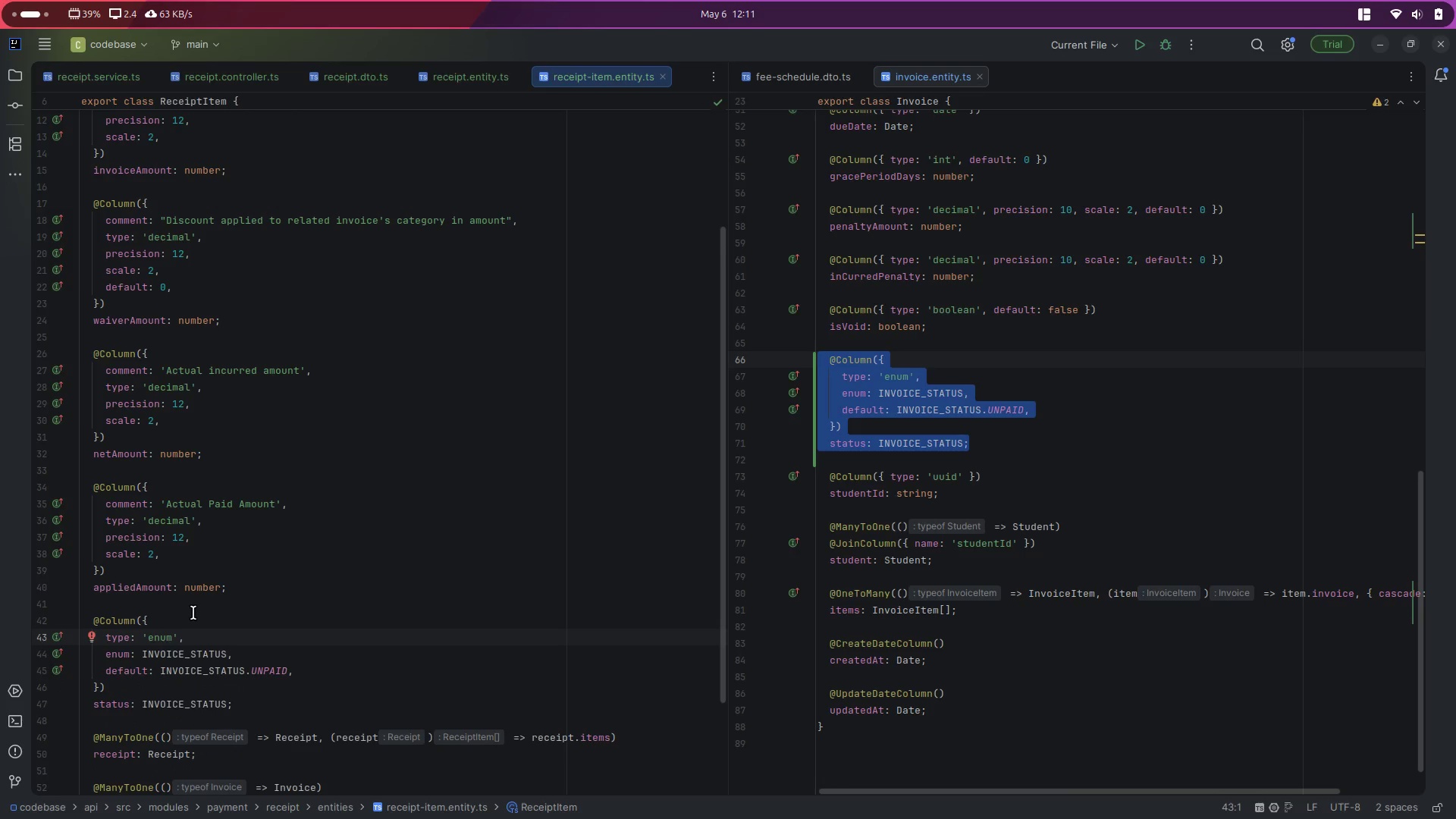 
scroll: coordinate [1042, 736], scroll_direction: up, amount: 17.0
 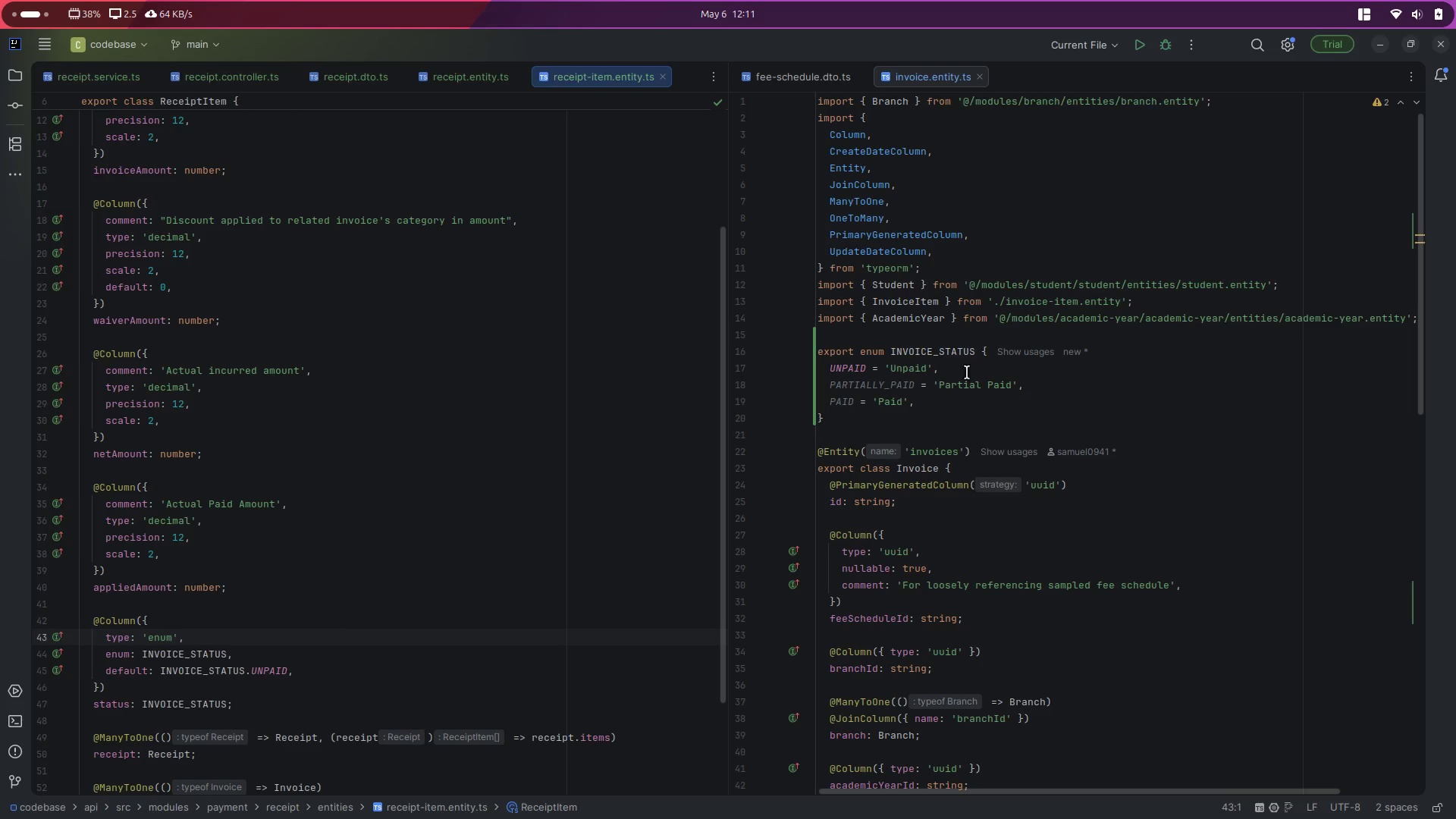 
double_click([849, 375])
 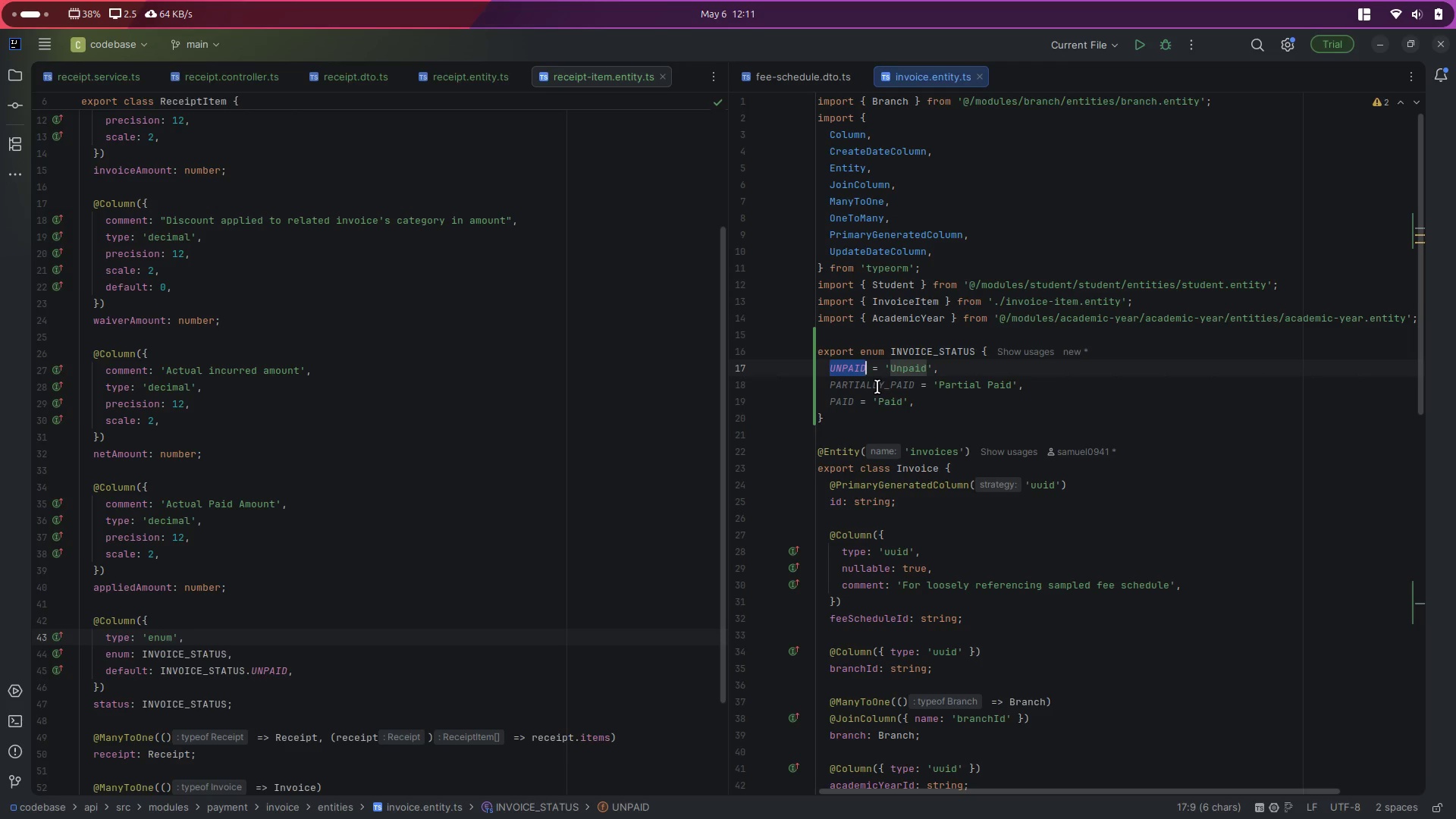 
double_click([877, 387])
 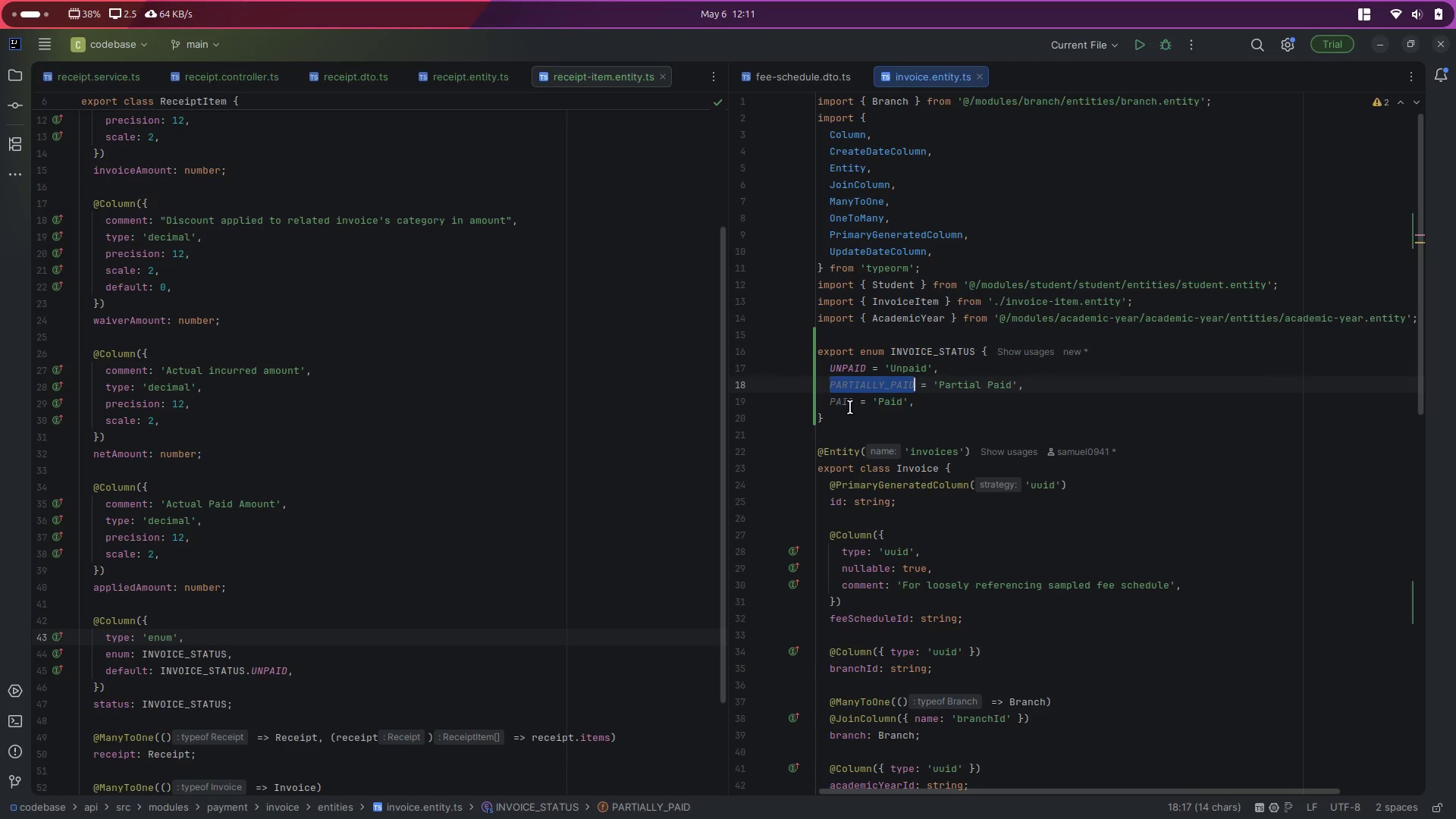 
left_click([841, 411])
 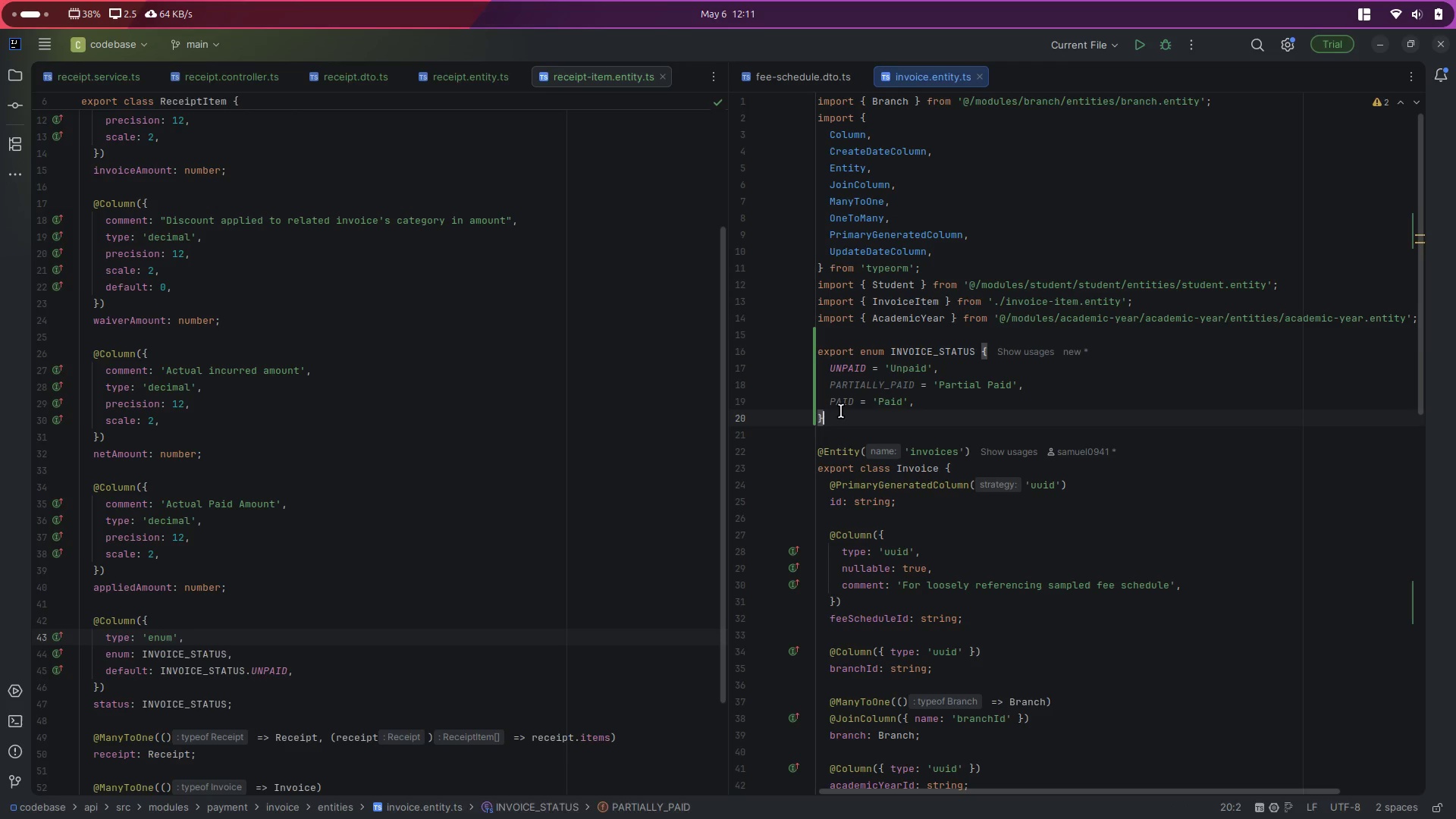 
left_click([841, 411])
 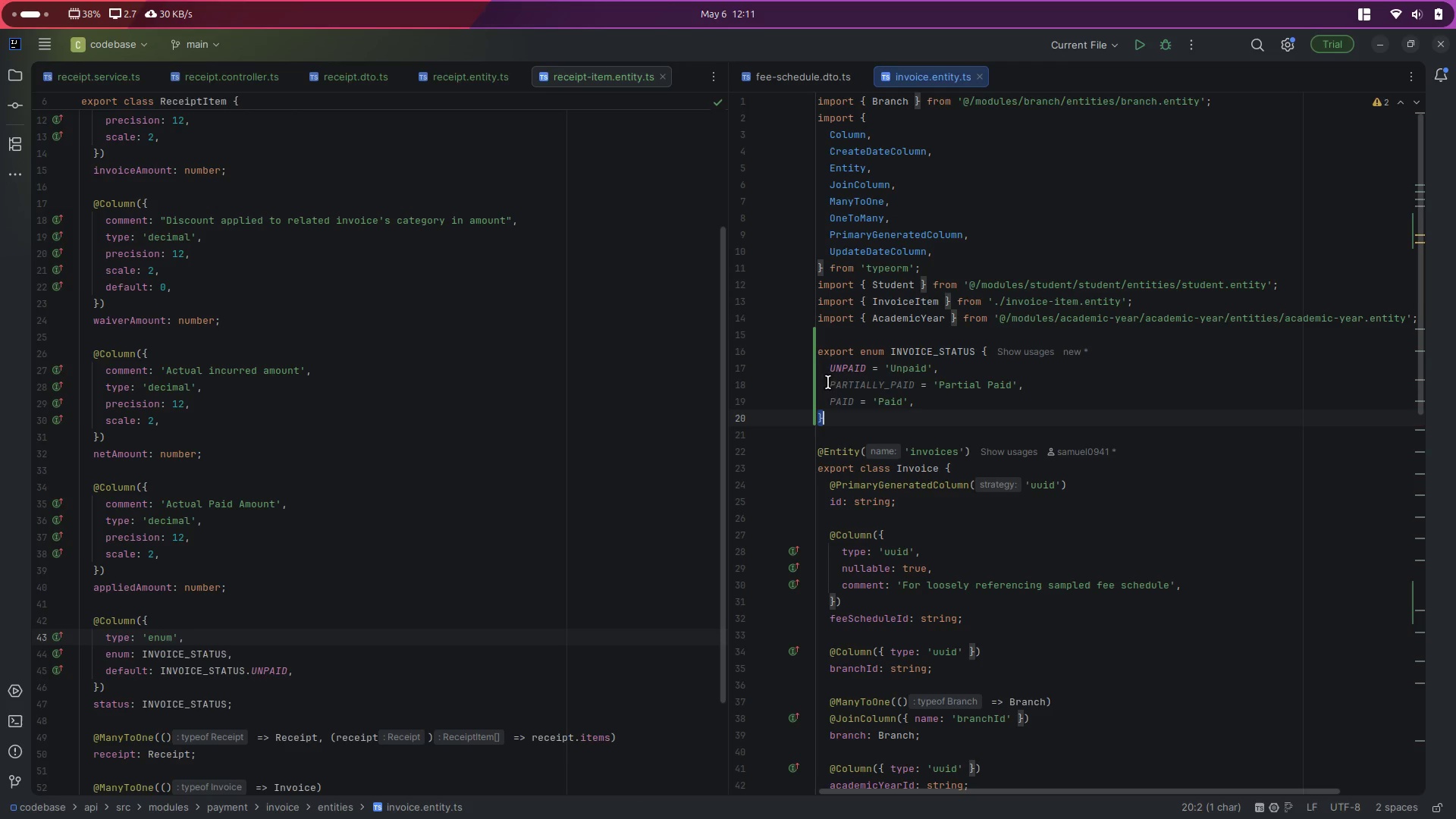 
left_click([894, 348])
 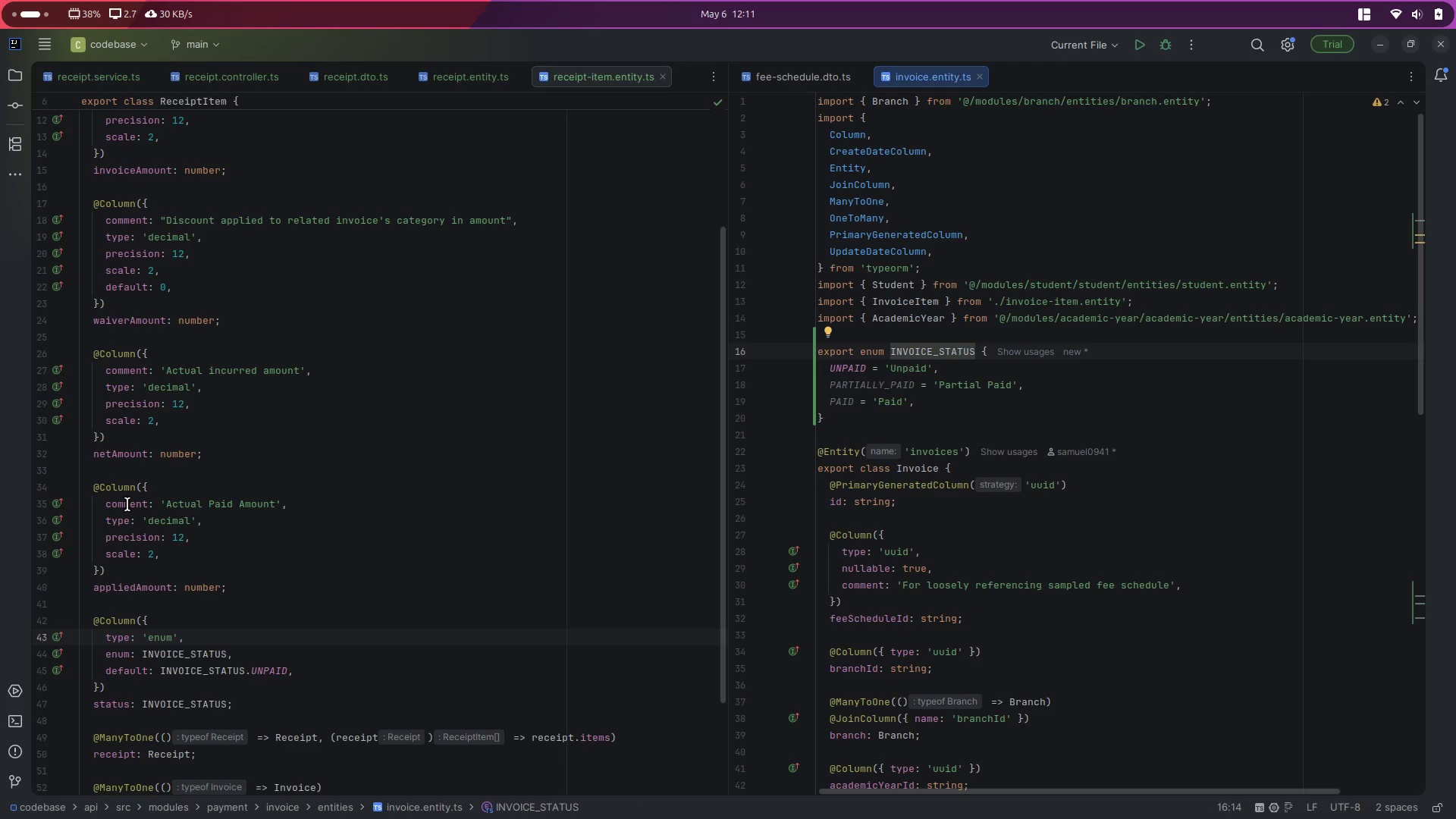 
scroll: coordinate [149, 503], scroll_direction: up, amount: 11.0
 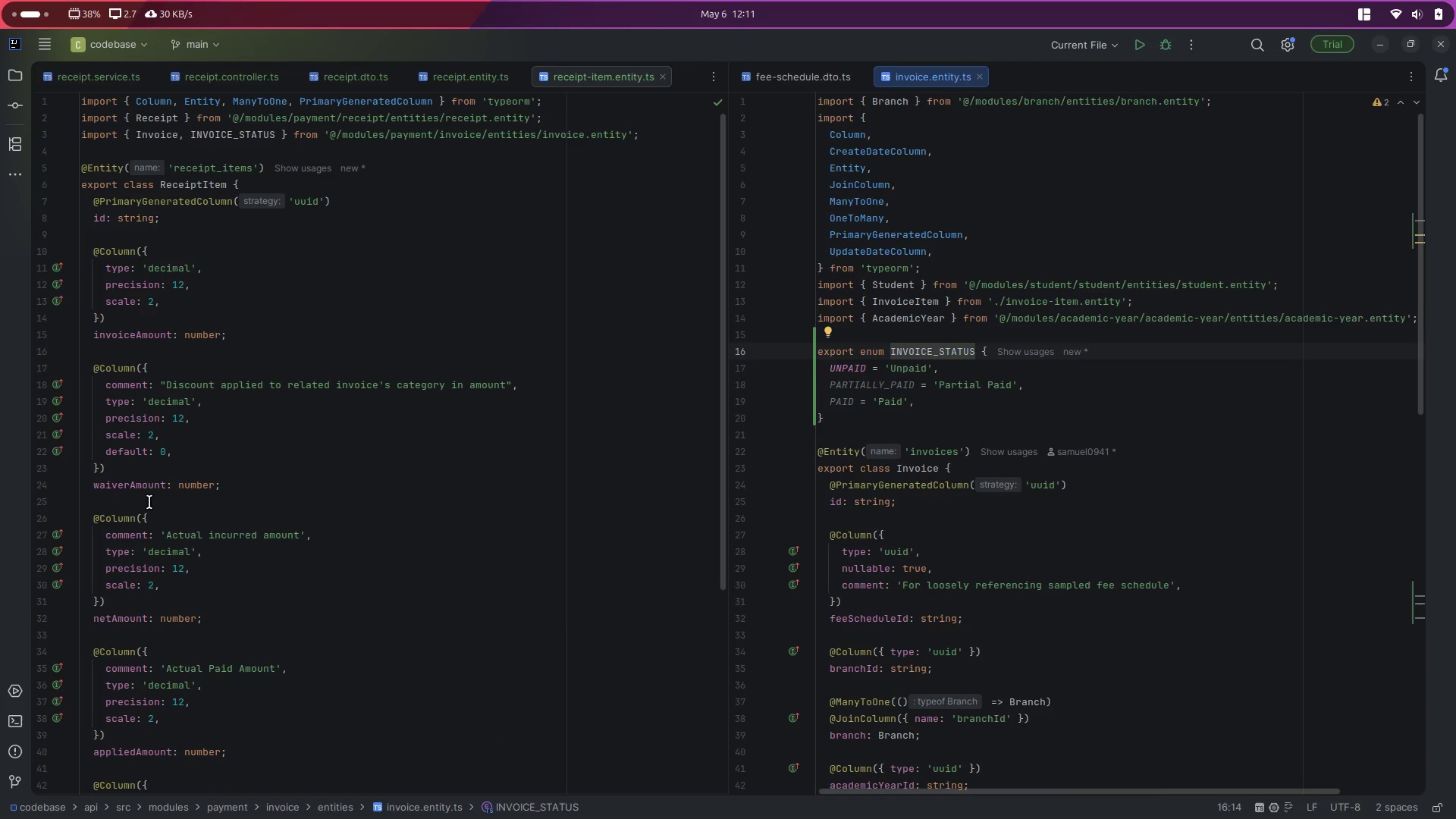 
scroll: coordinate [150, 502], scroll_direction: down, amount: 15.0
 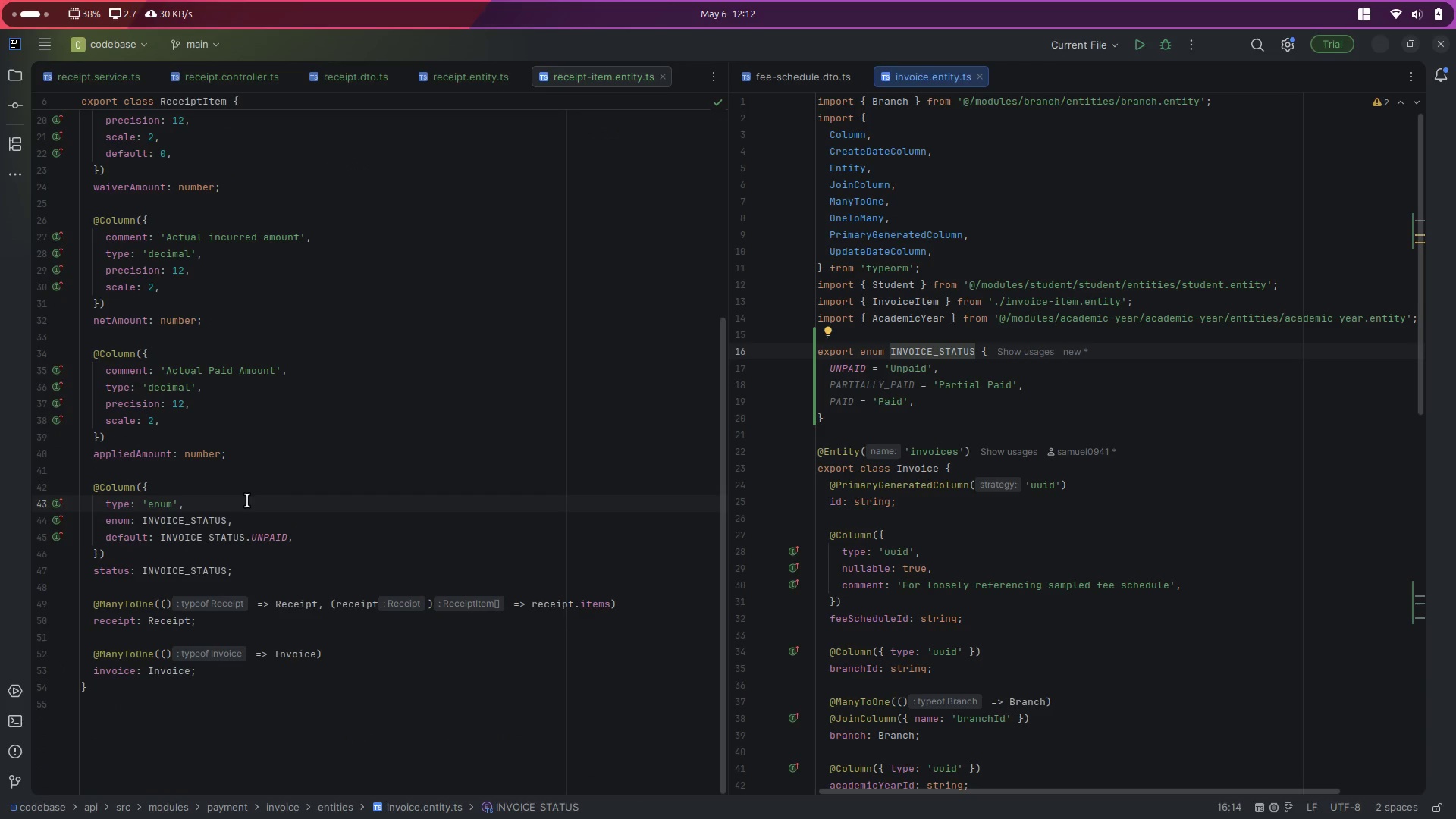 
scroll: coordinate [251, 500], scroll_direction: up, amount: 4.0
 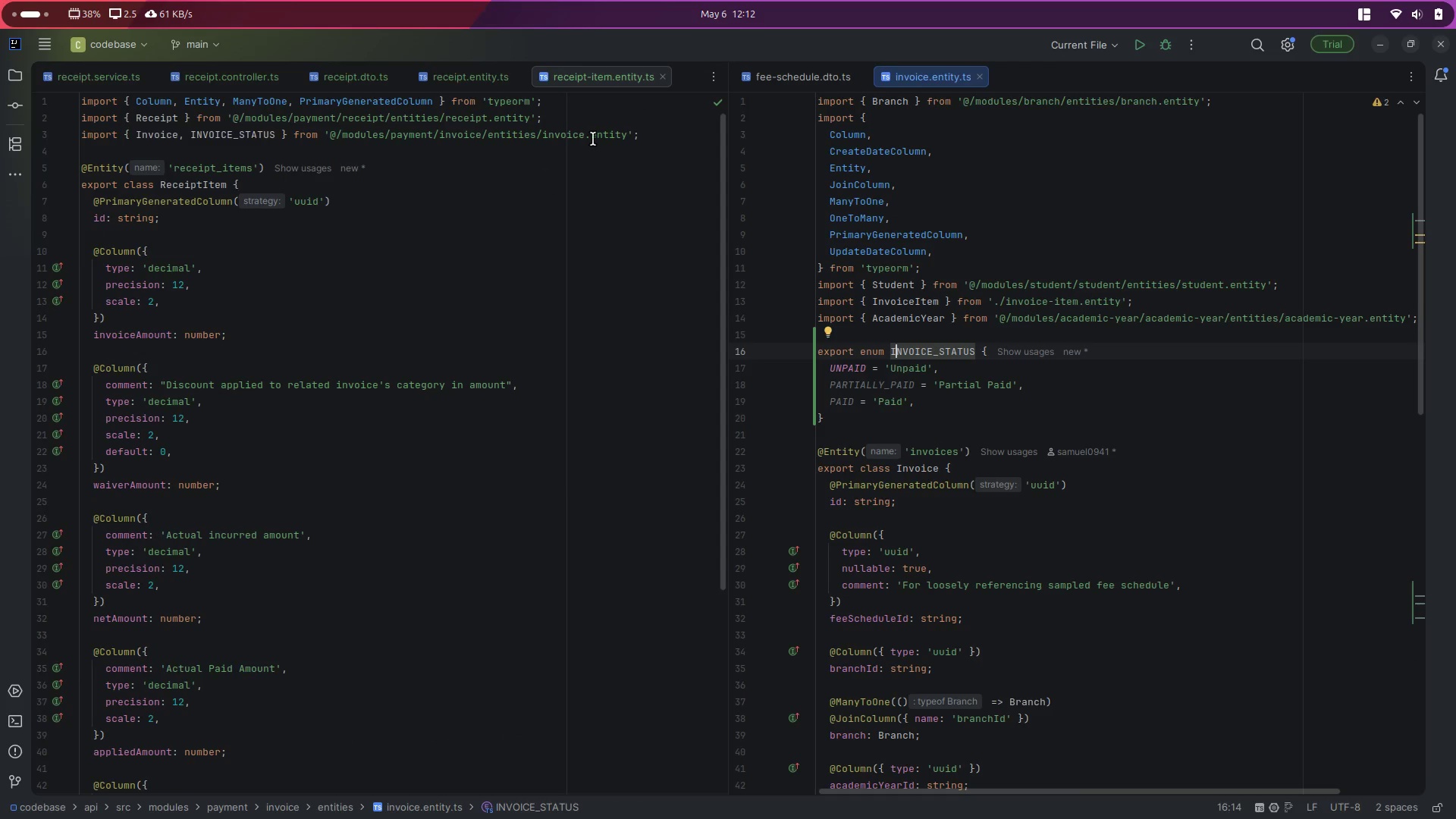 
mouse_move([632, 110])
 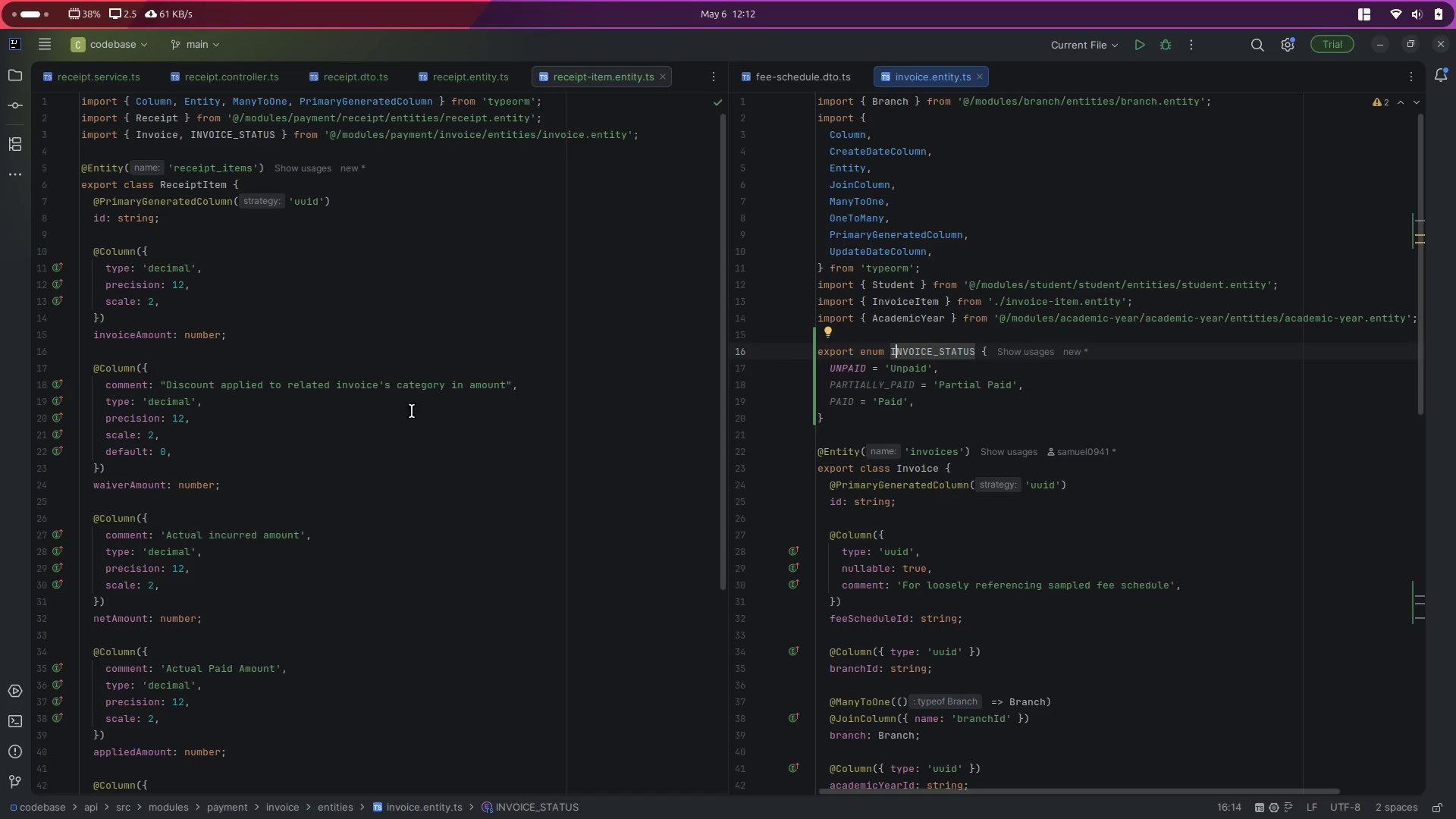 
scroll: coordinate [389, 441], scroll_direction: down, amount: 10.0
 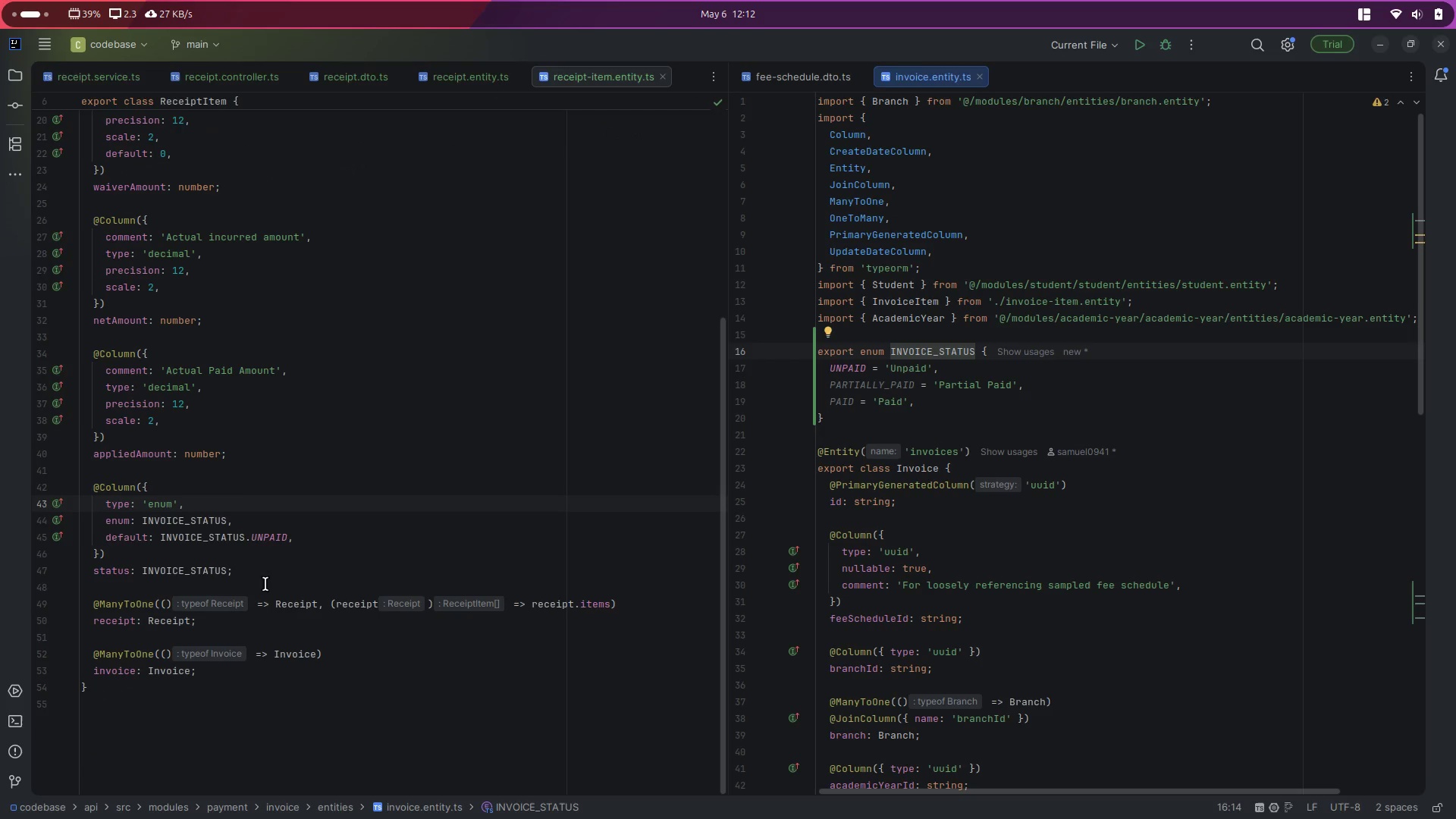 
left_click_drag(start_coordinate=[243, 570], to_coordinate=[79, 491])
 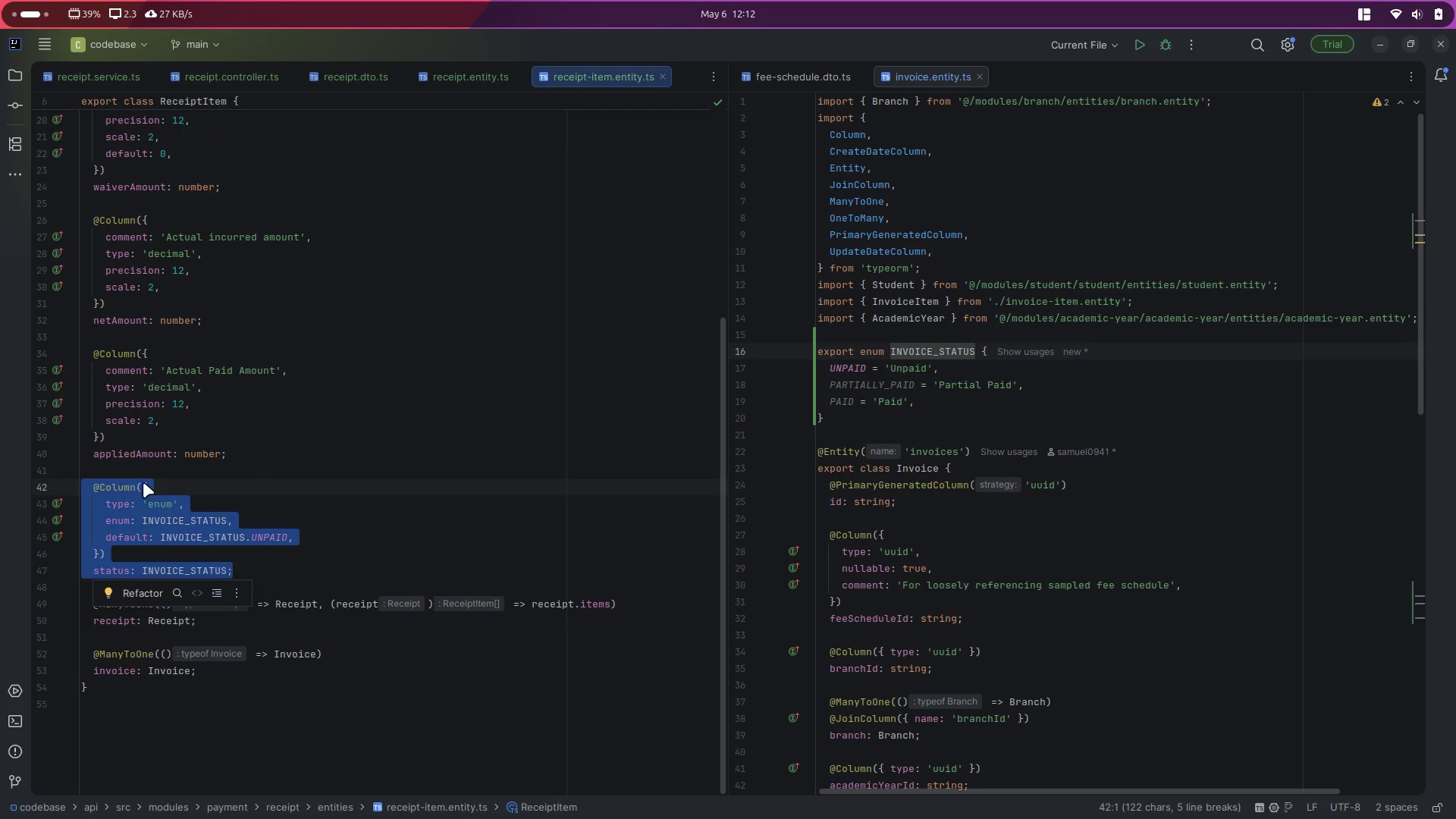 
left_click([277, 466])
 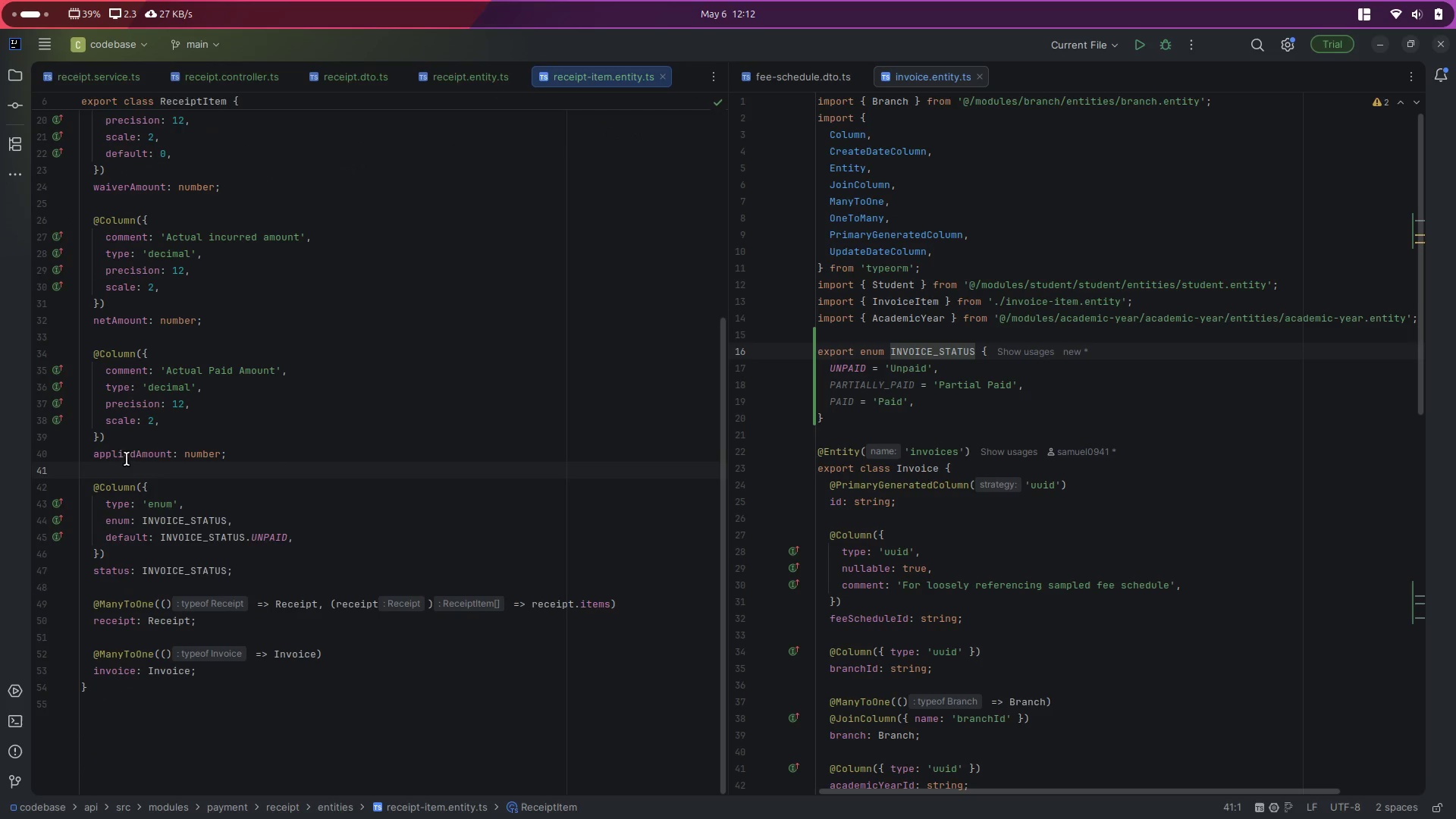 
double_click([127, 459])
 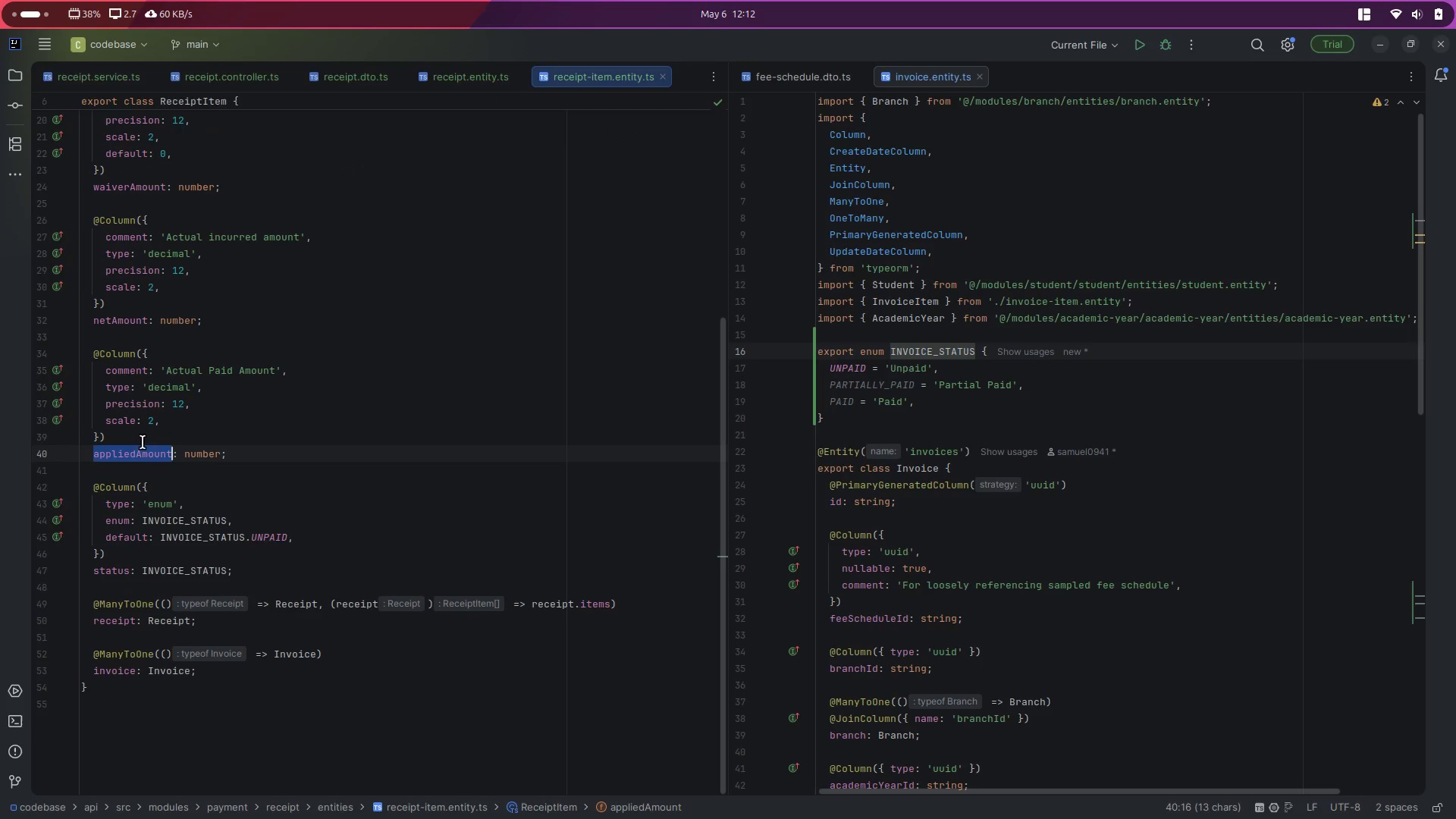 
left_click([142, 453])
 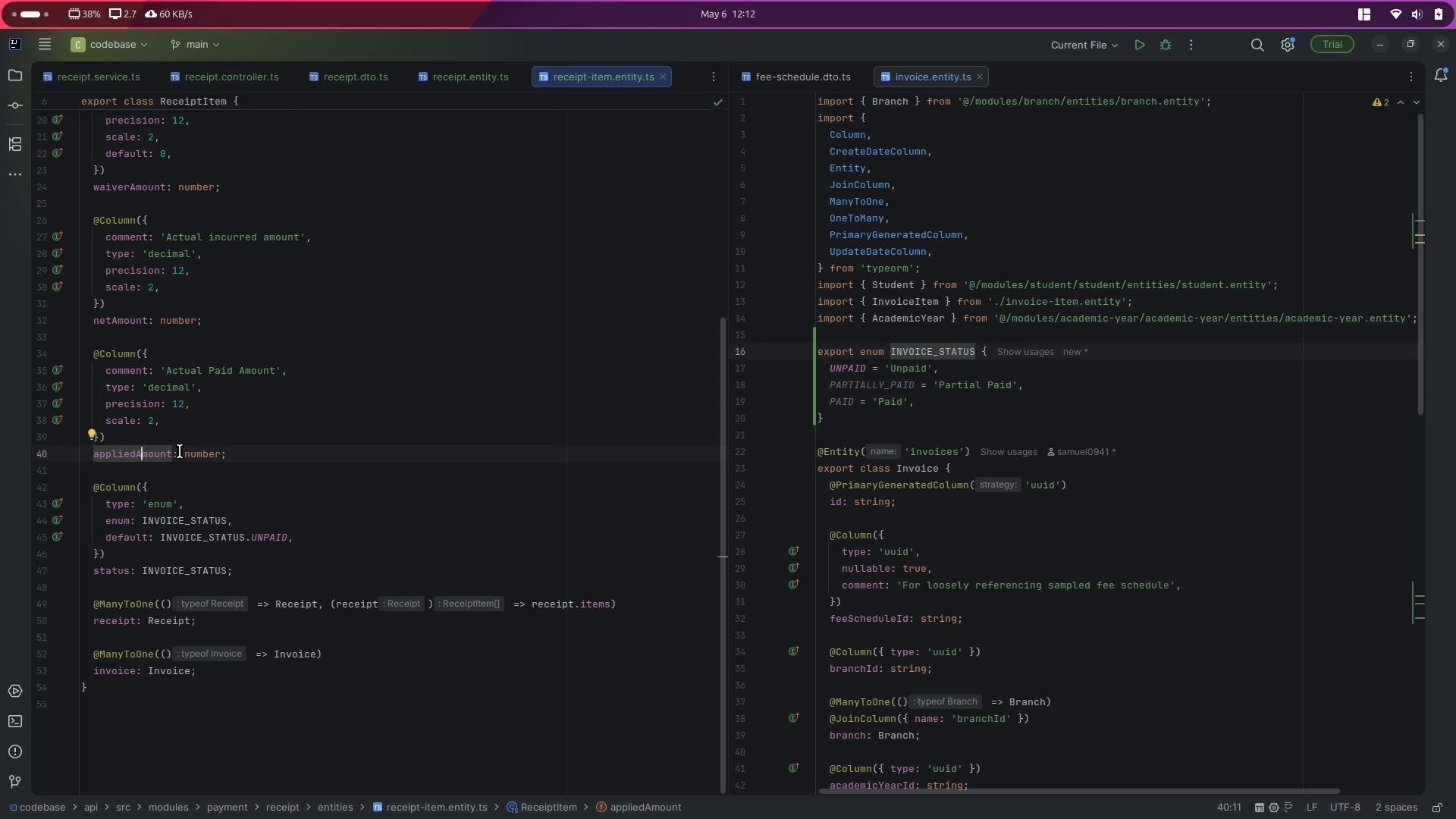 
key(ArrowLeft)
 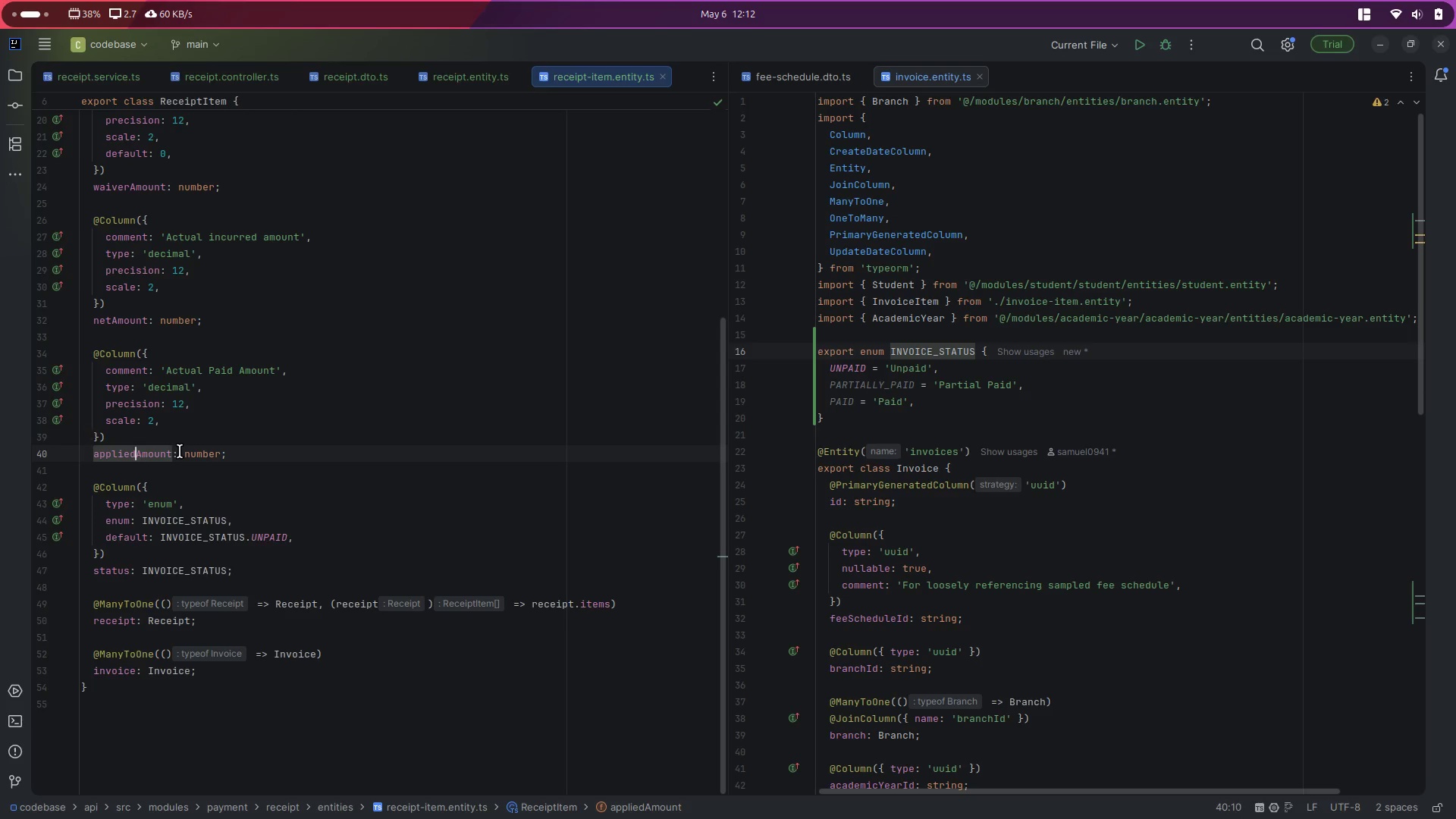 
key(Backspace)
 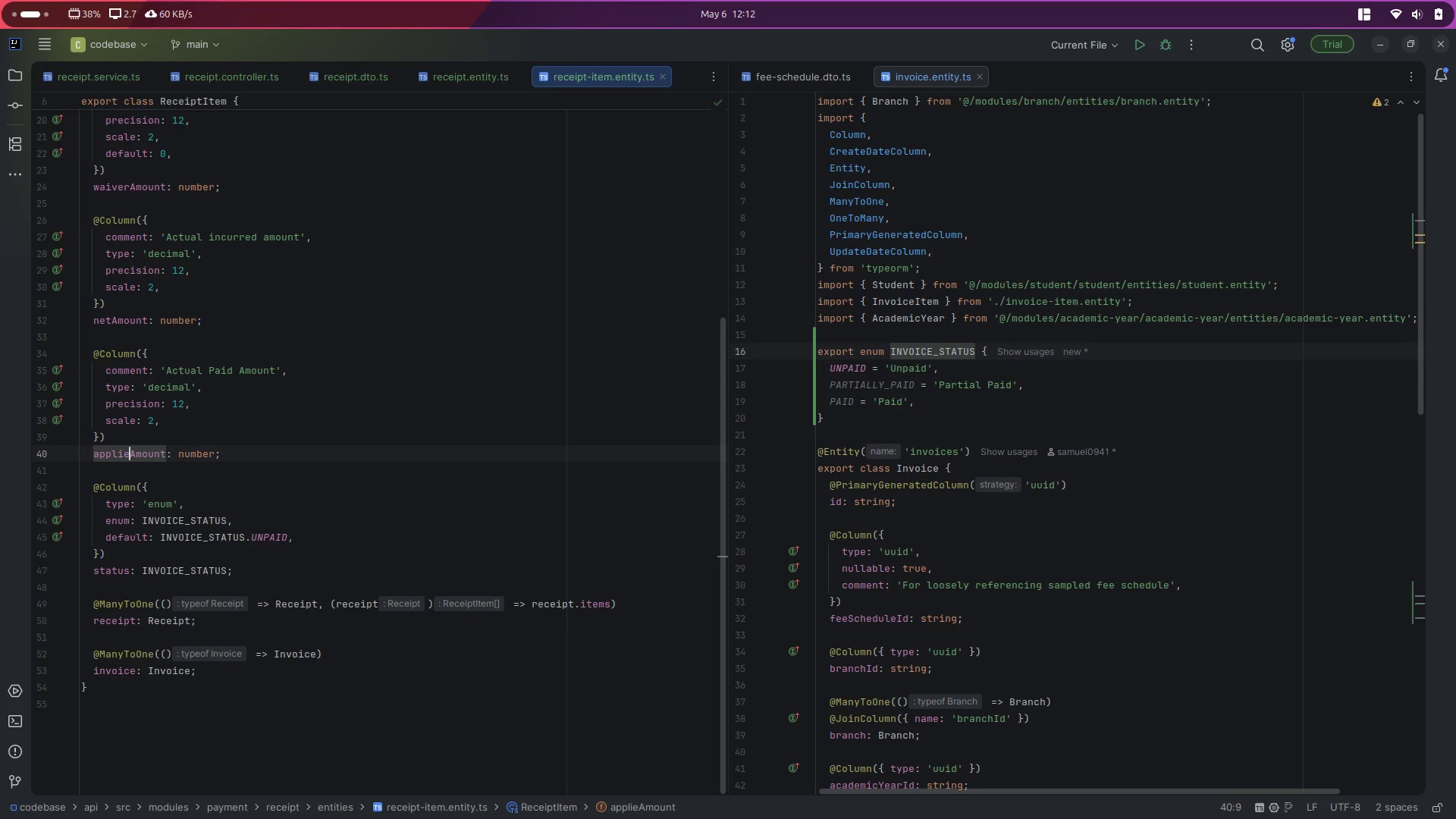 
key(Backspace)
 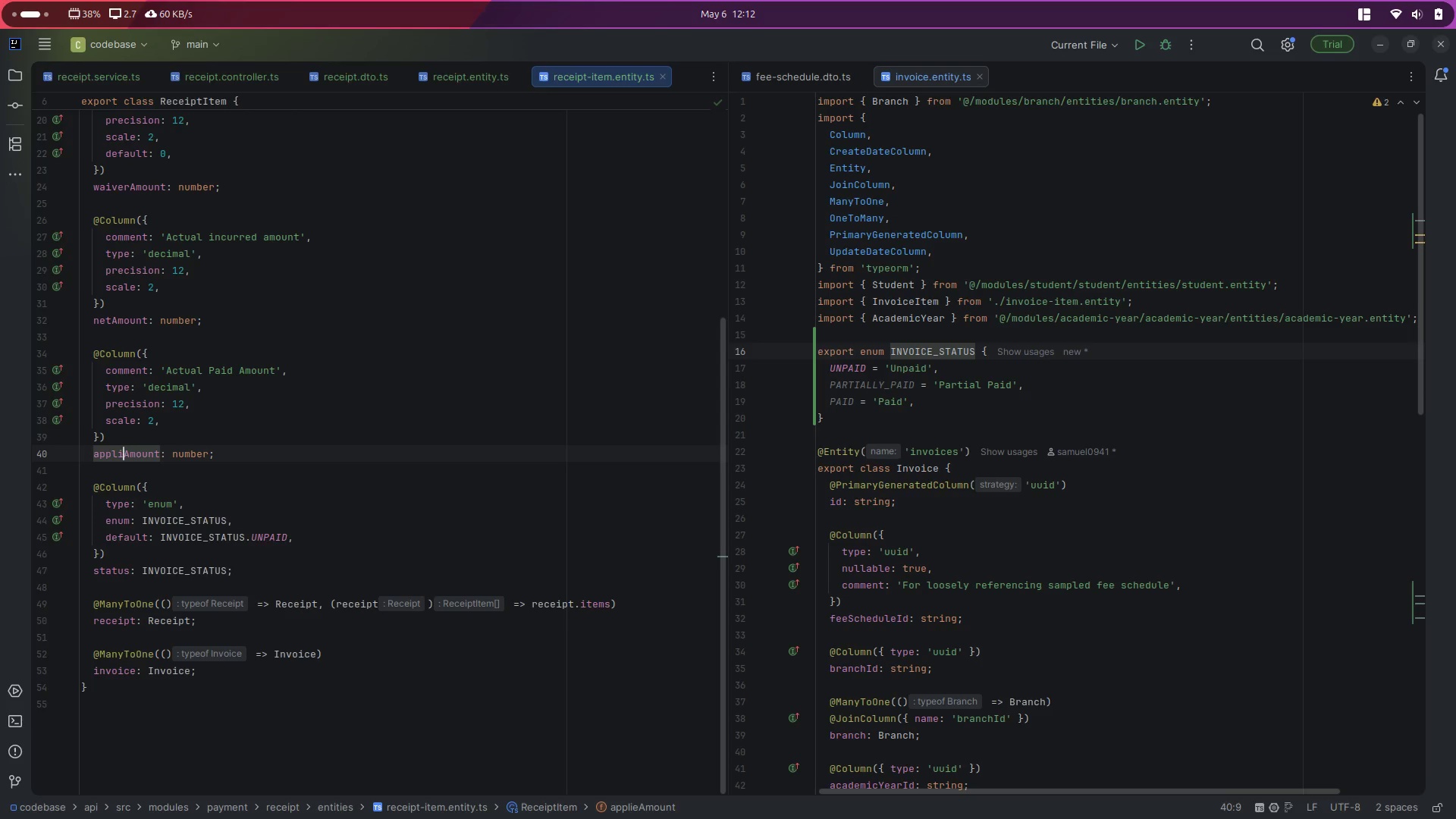 
key(Backspace)
 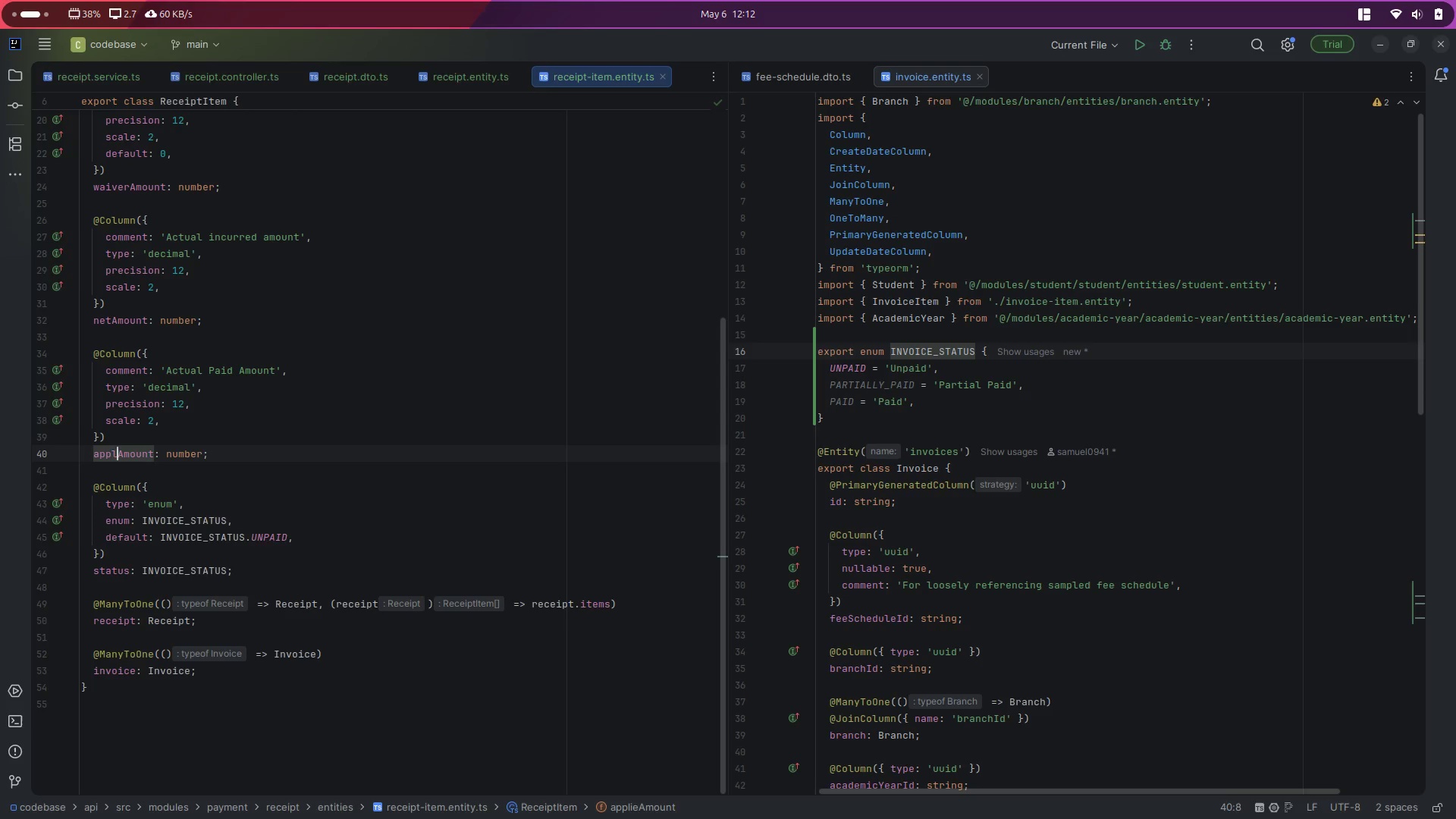 
key(Backspace)
 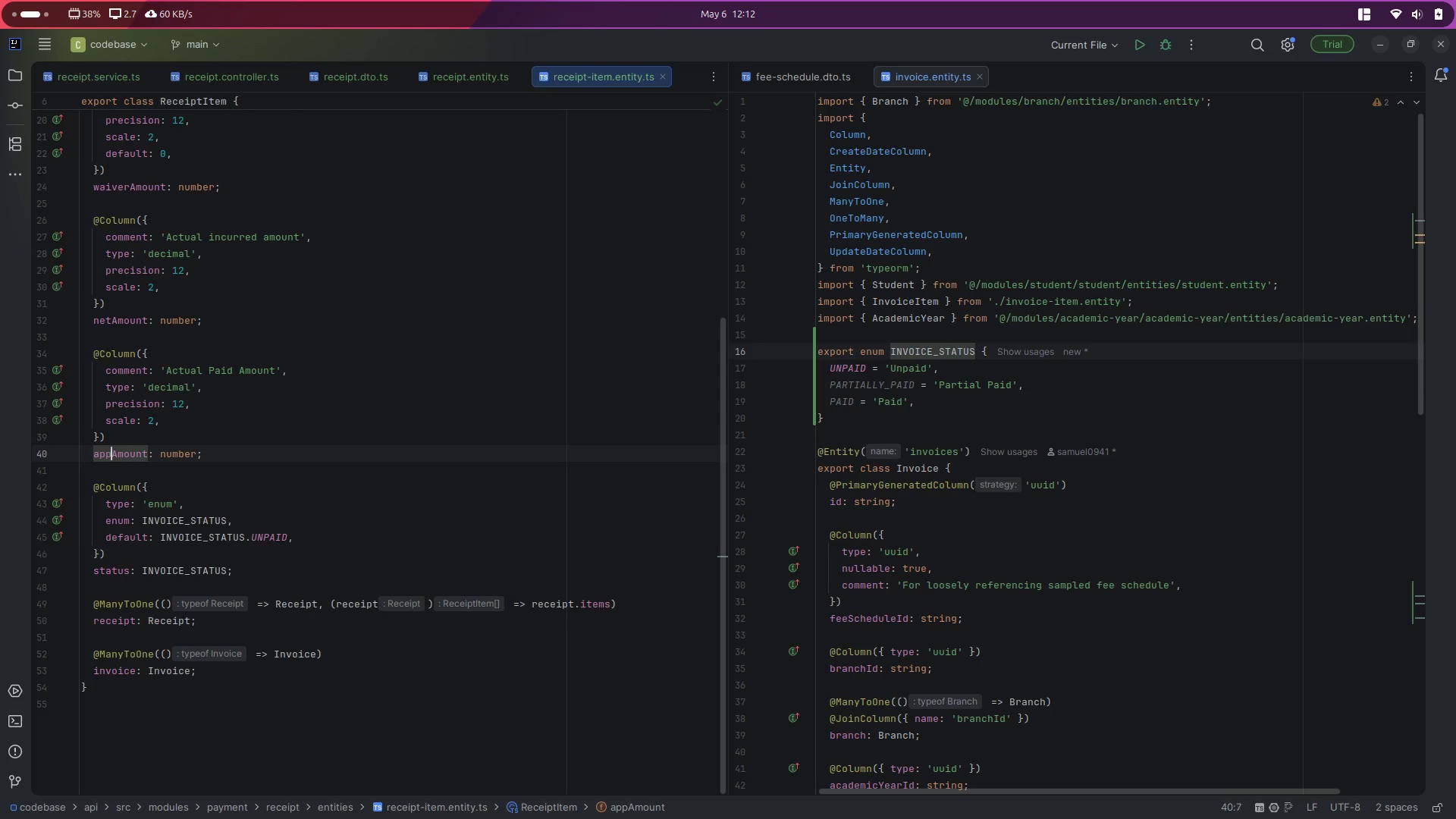 
key(Backspace)
 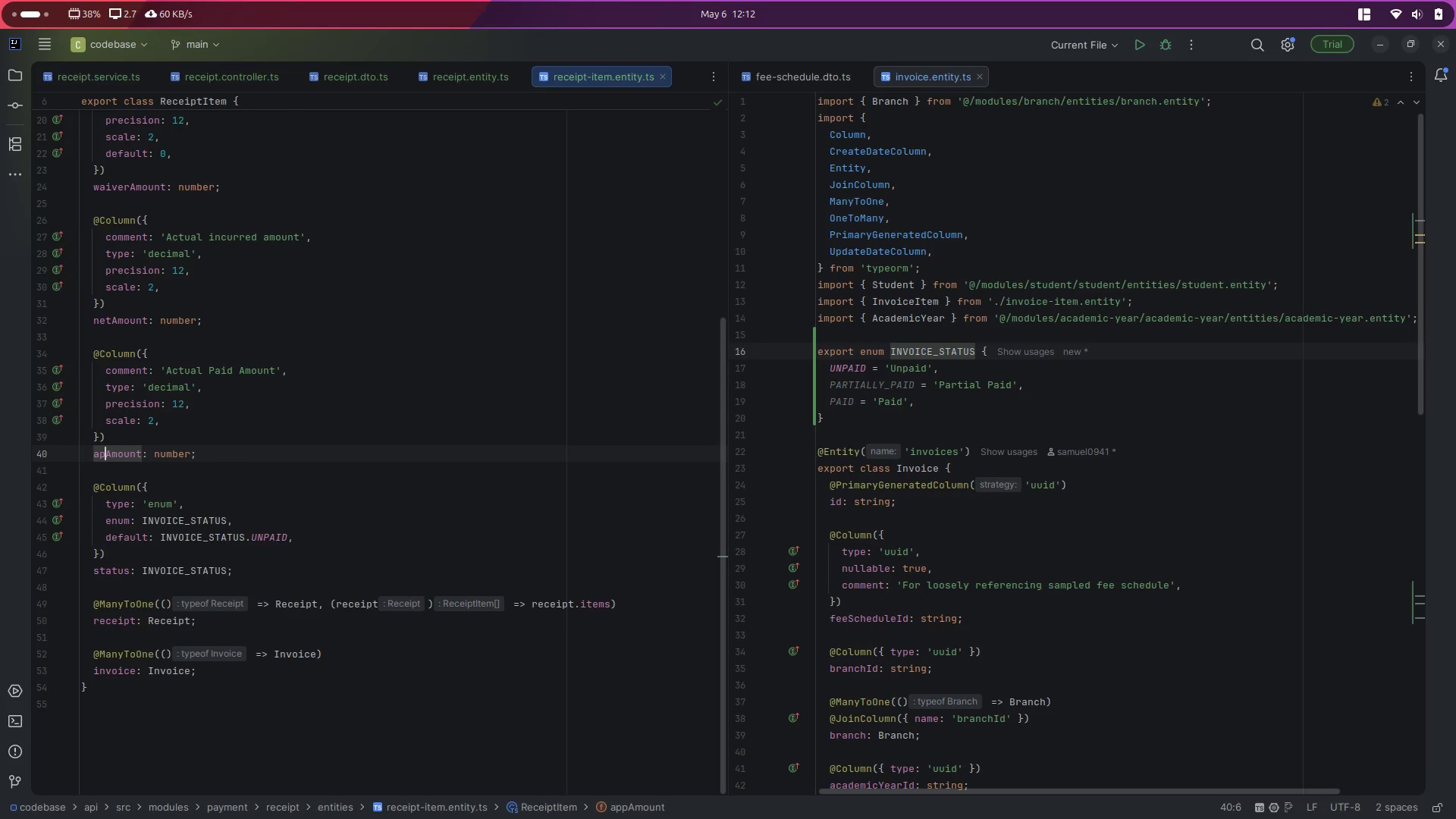 
key(Backspace)
 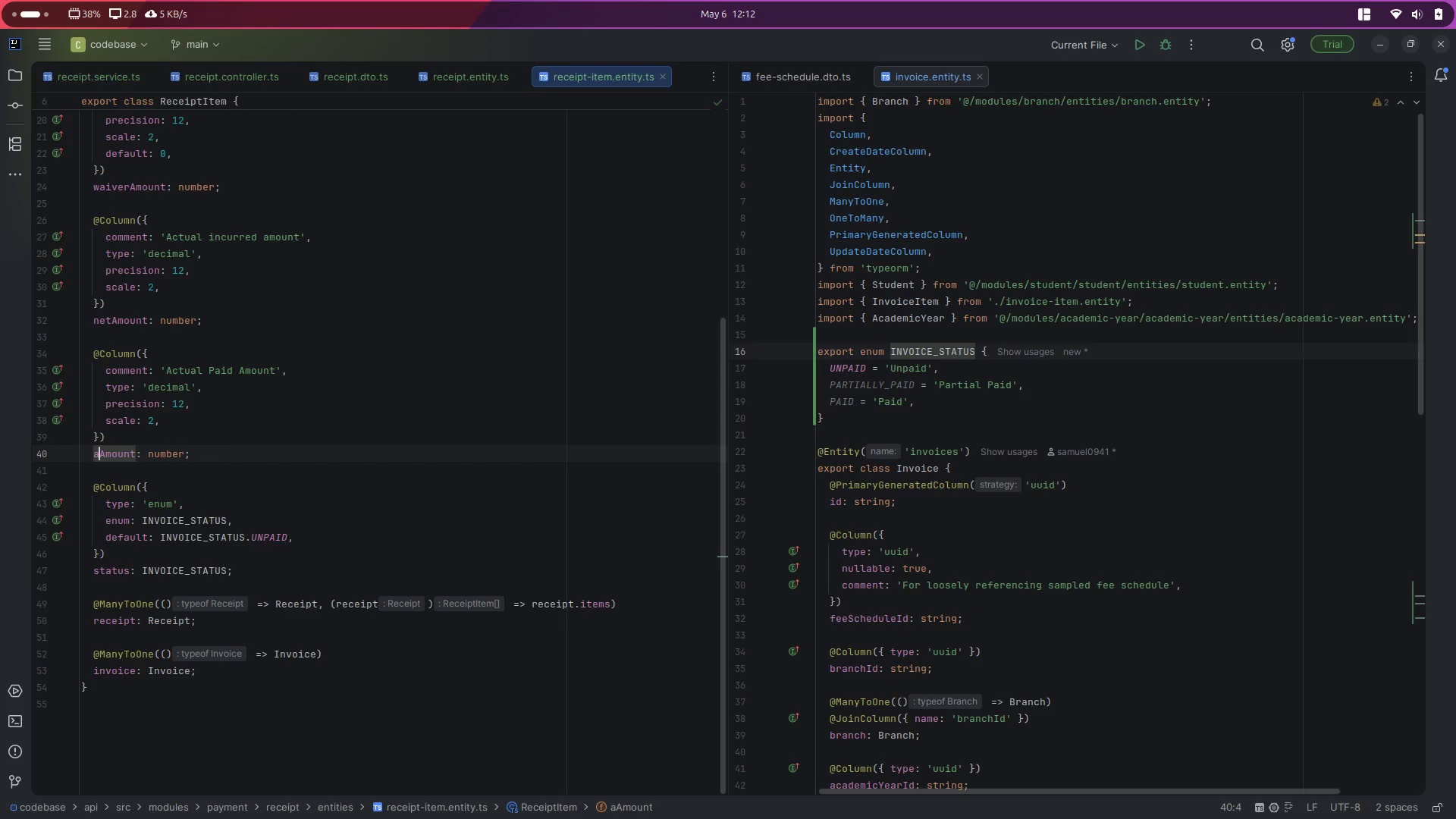 
key(Control+Z)
 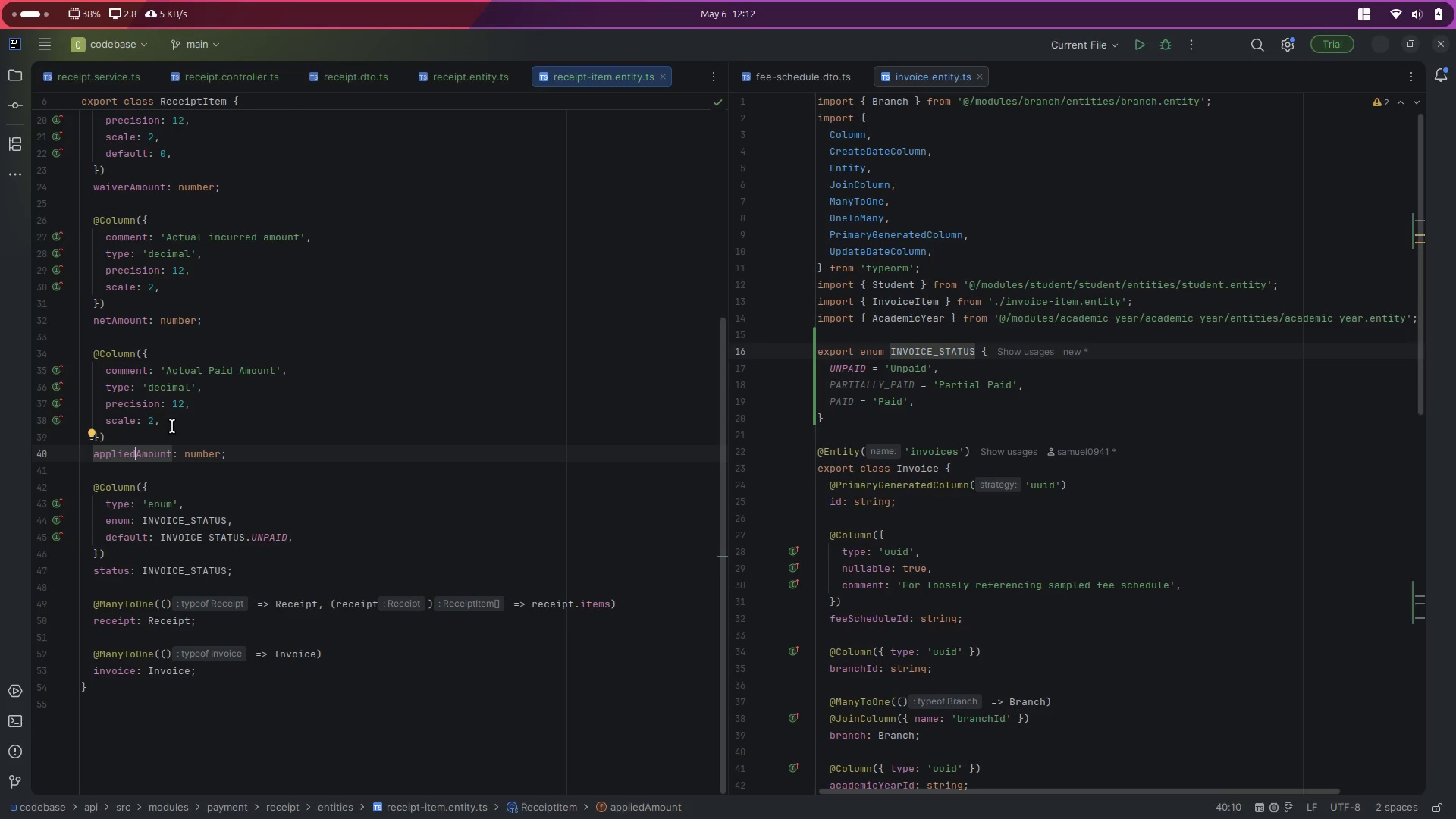 
left_click_drag(start_coordinate=[267, 462], to_coordinate=[77, 357])
 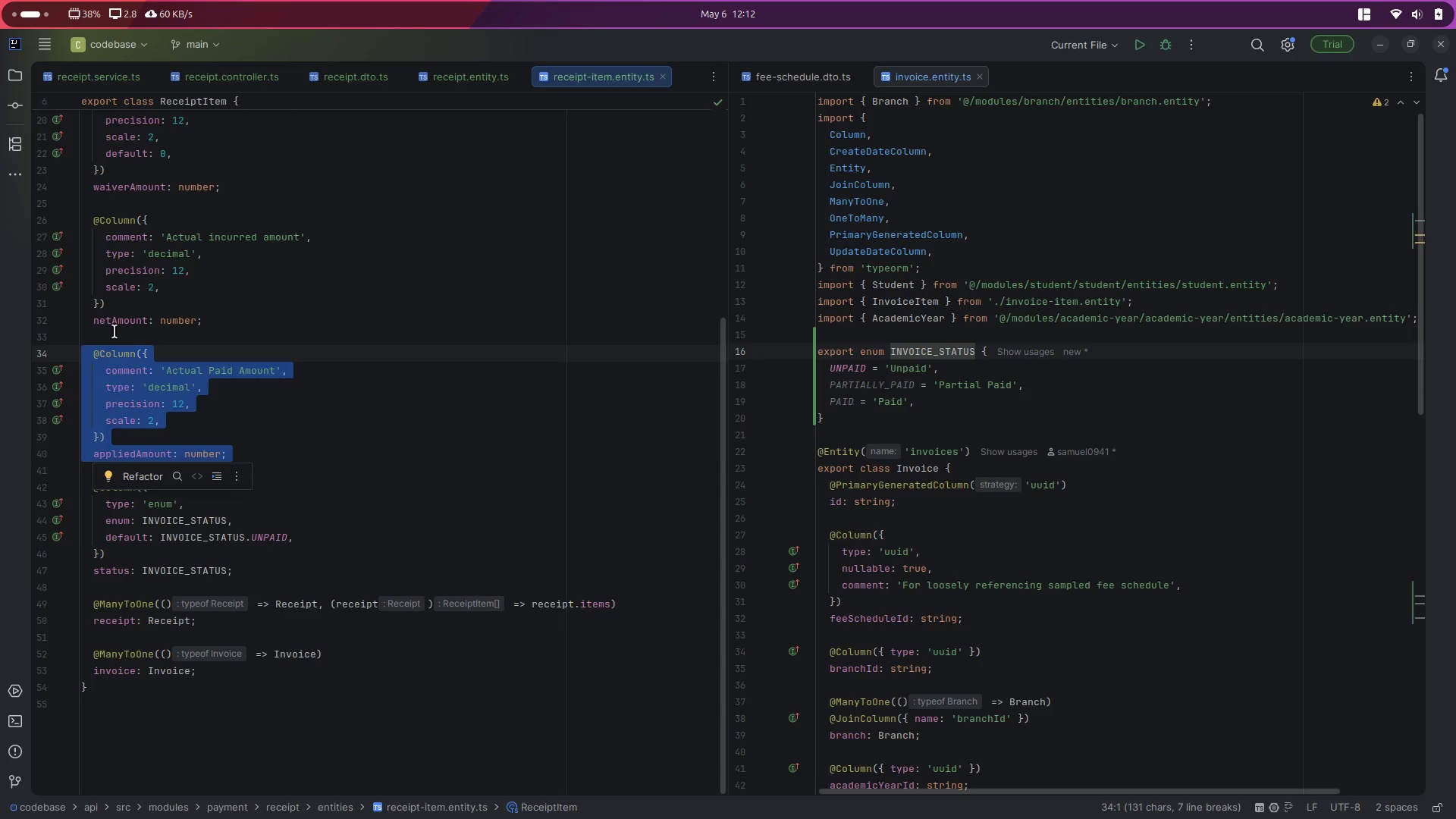 
left_click([112, 329])
 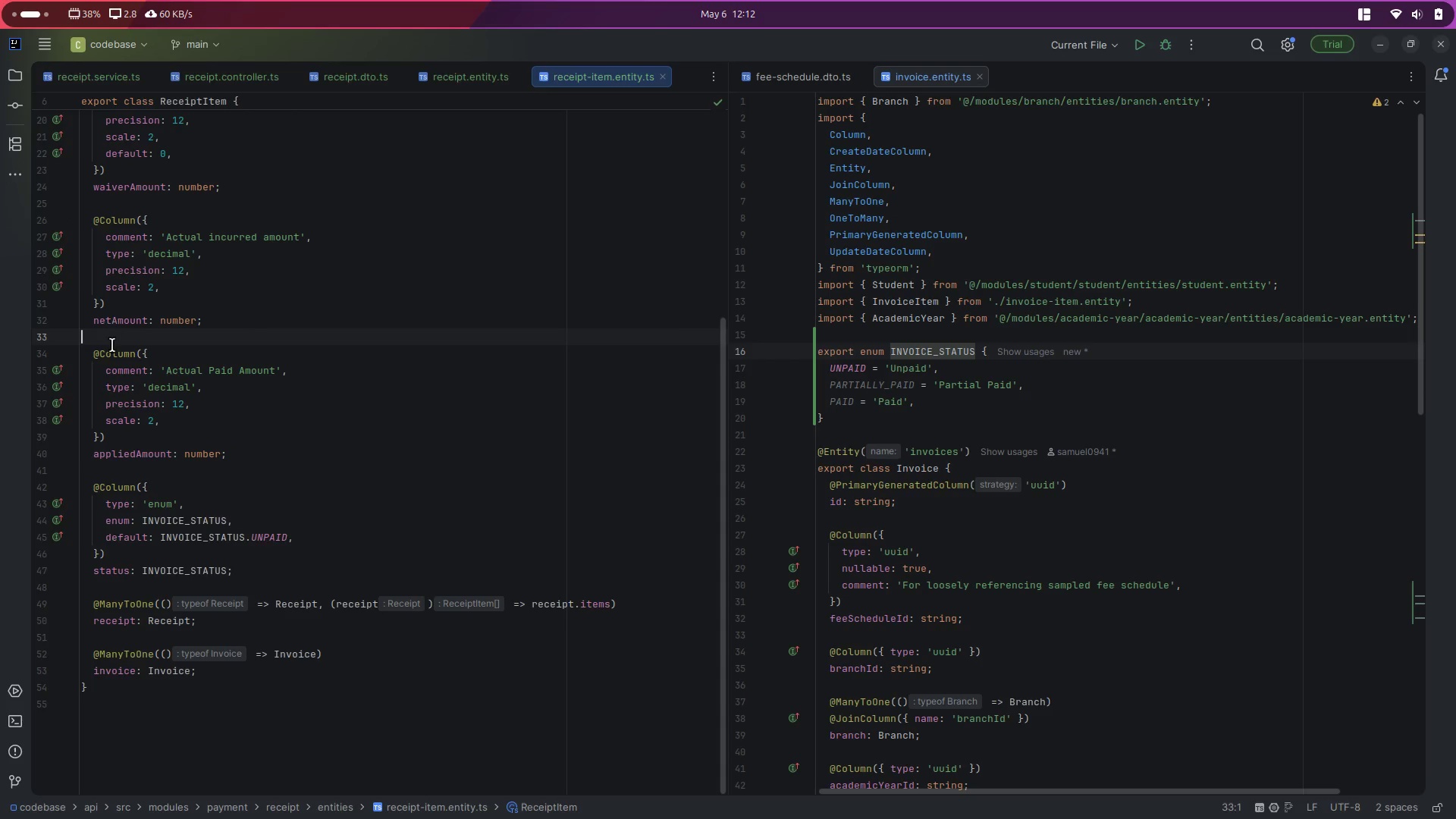 
scroll: coordinate [111, 359], scroll_direction: up, amount: 3.0
 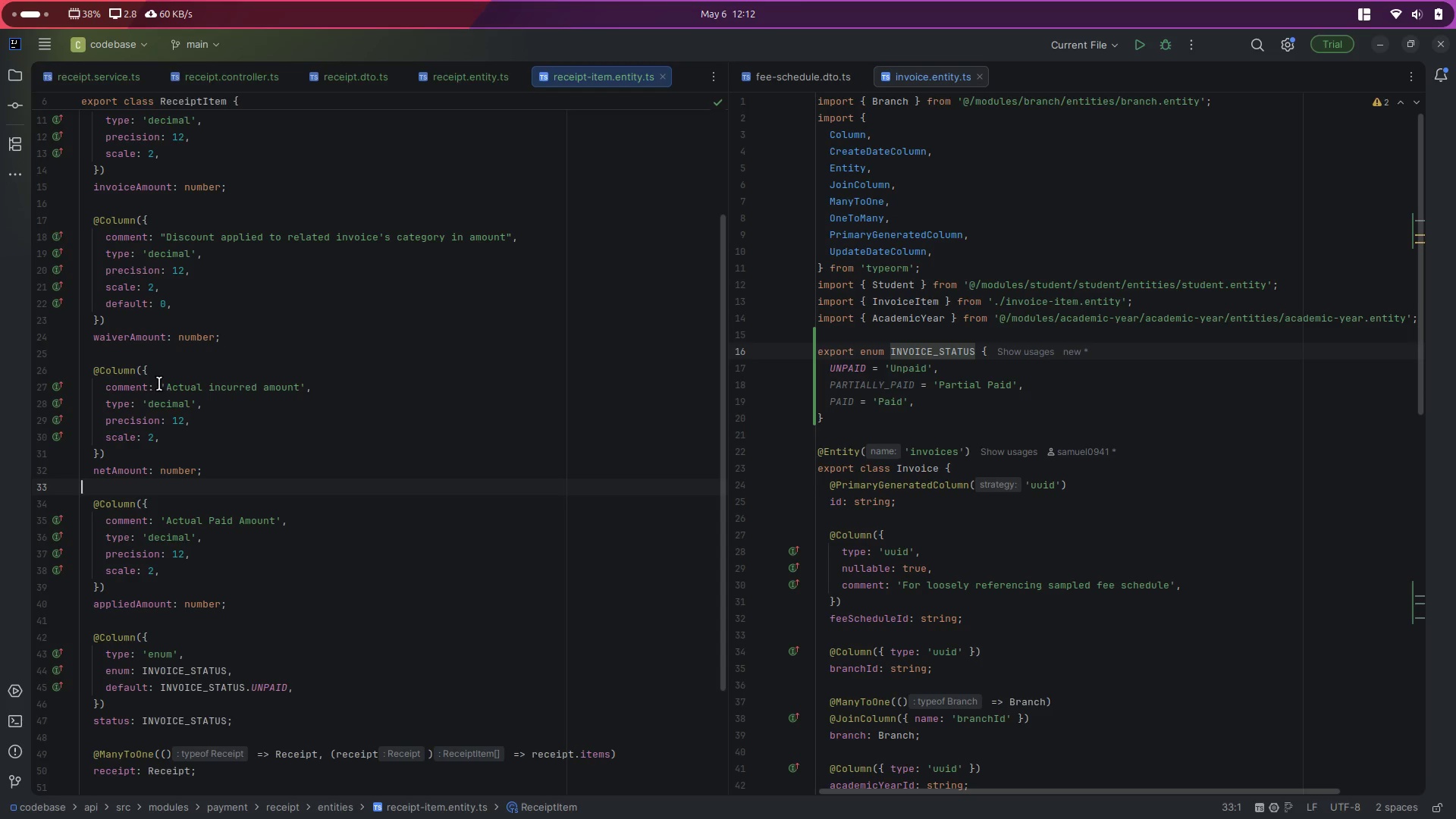 
left_click_drag(start_coordinate=[168, 388], to_coordinate=[295, 384])
 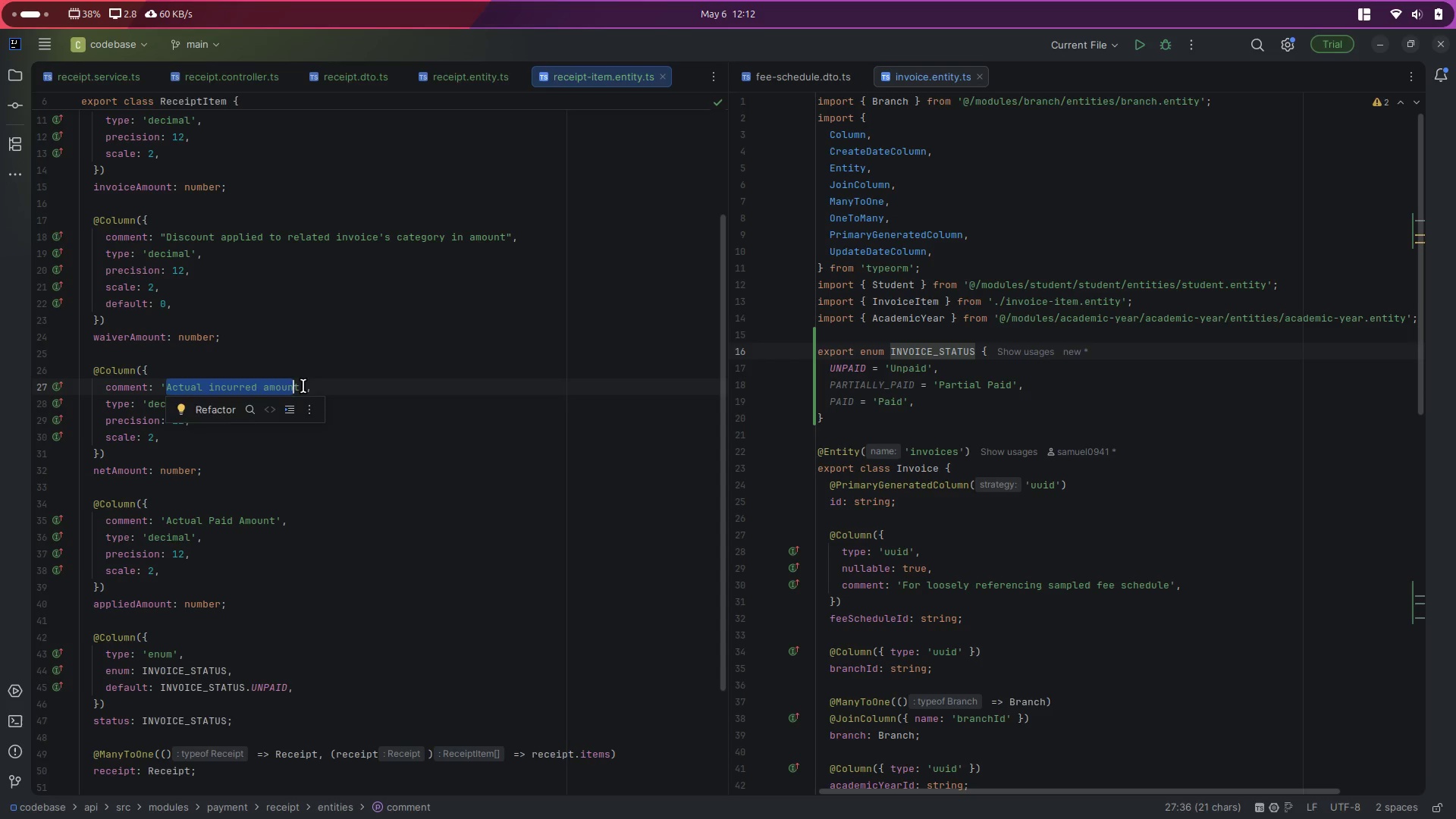 
left_click([303, 386])
 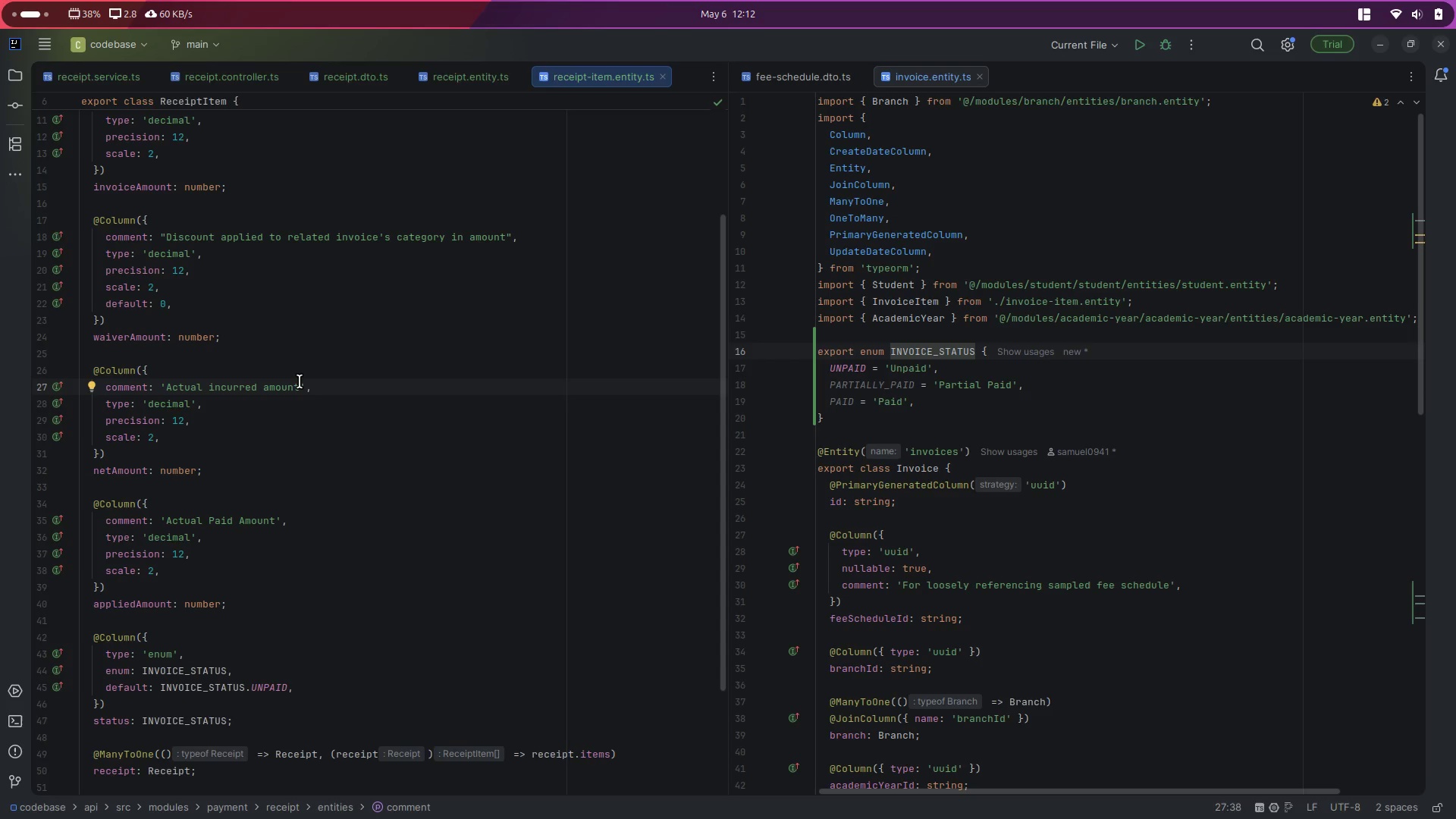 
left_click_drag(start_coordinate=[299, 385], to_coordinate=[168, 382])
 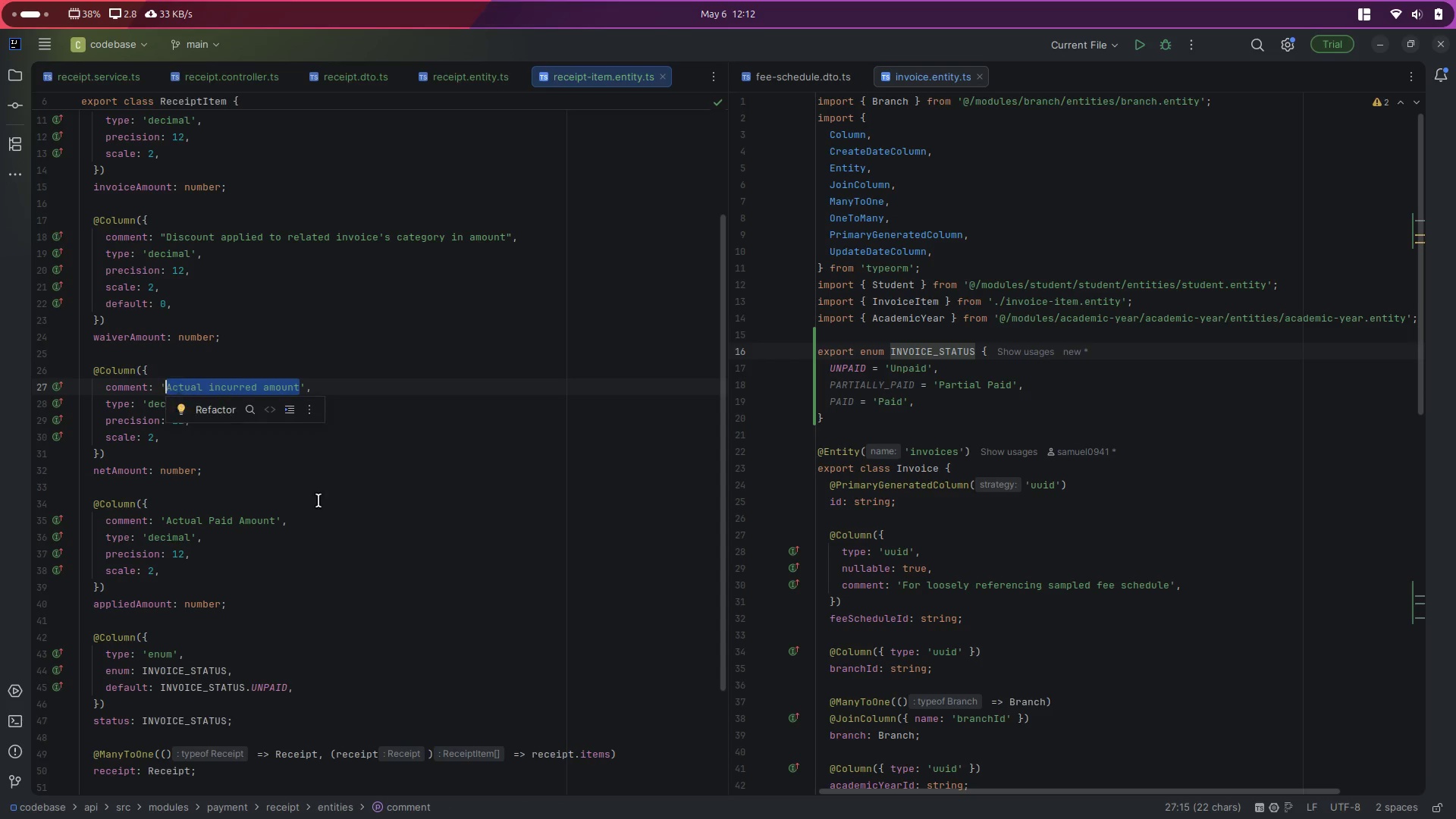 
scroll: coordinate [329, 503], scroll_direction: up, amount: 4.0
 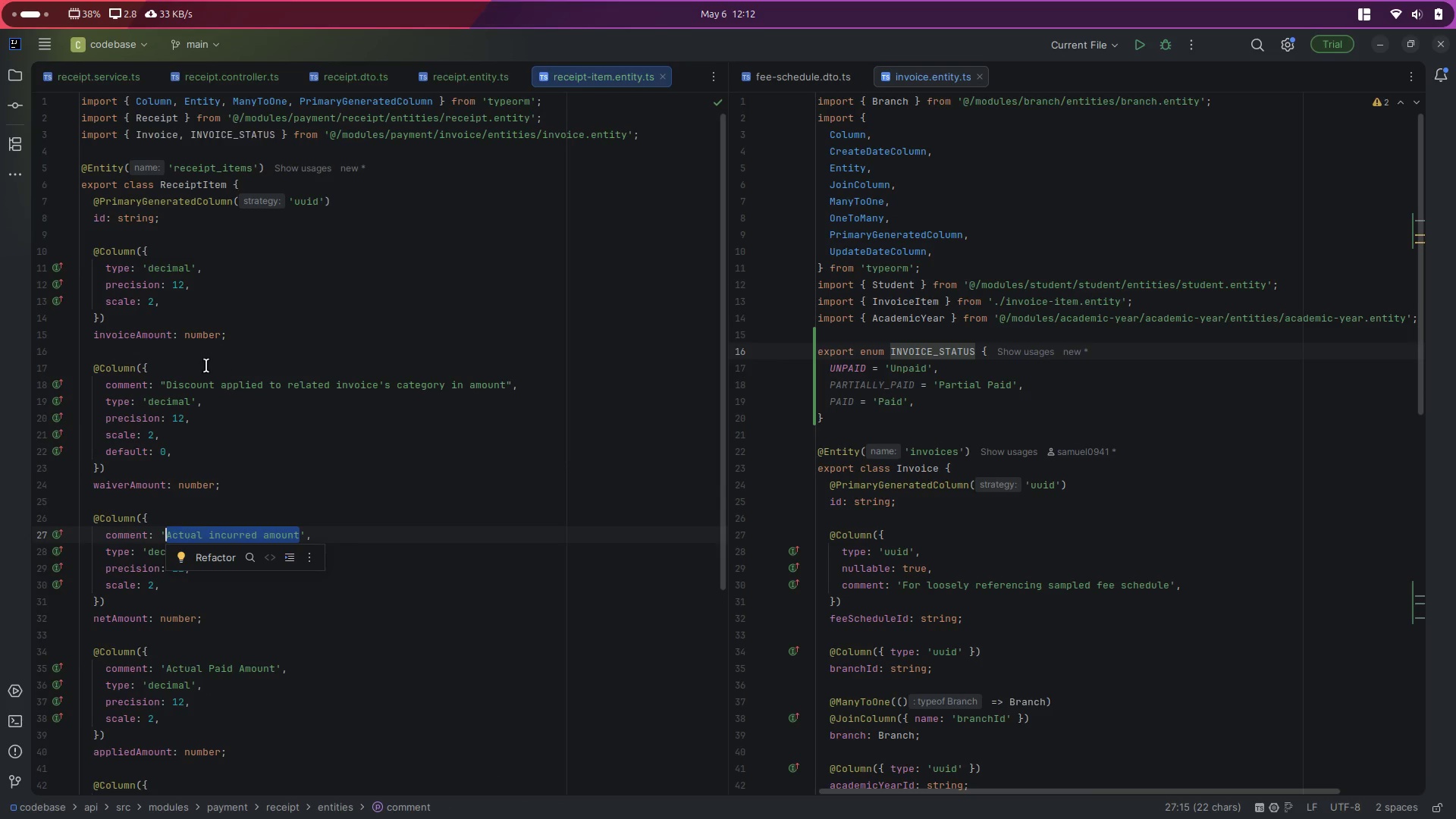 
double_click([137, 334])
 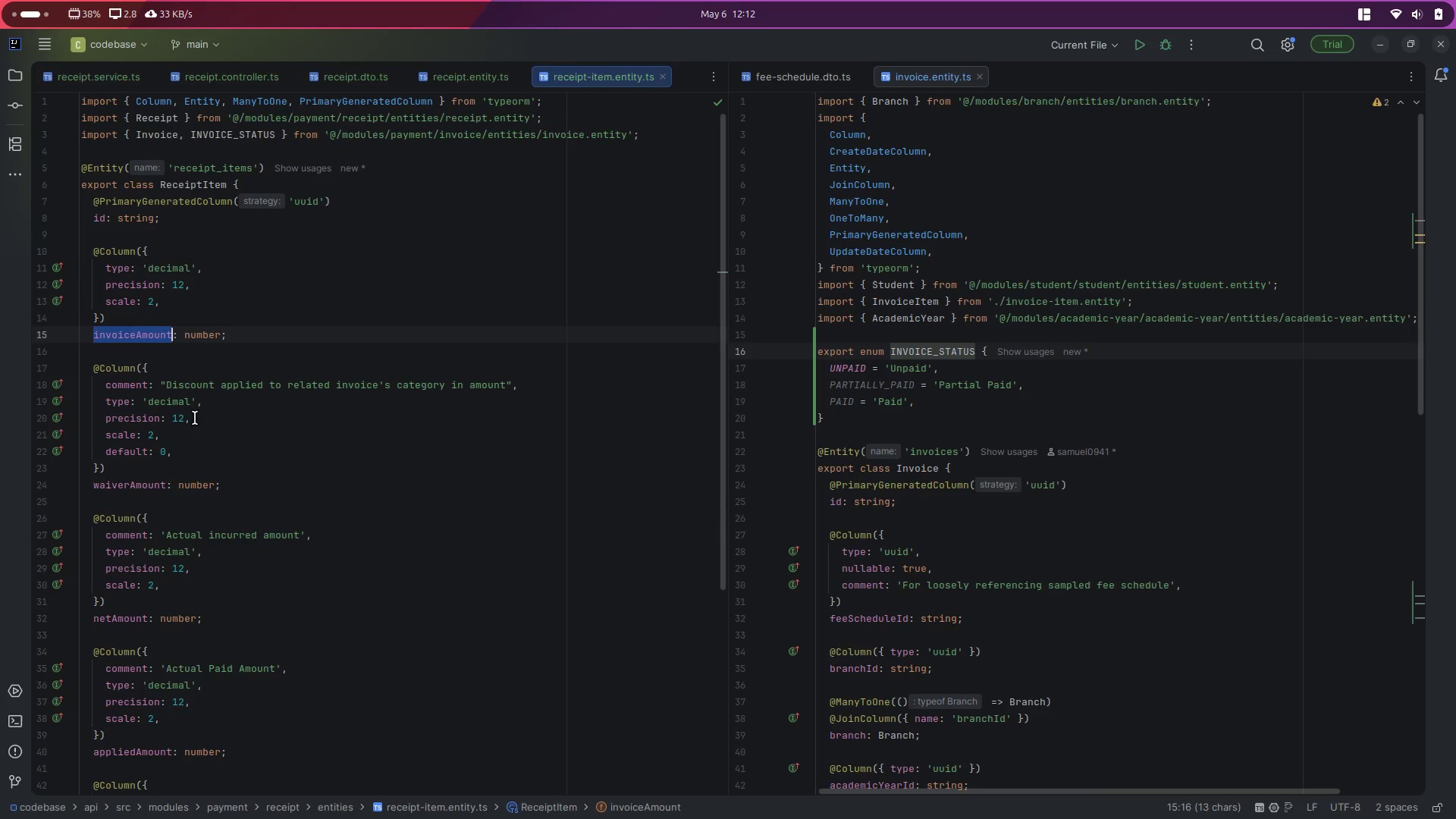 
key(Control+ControlLeft)
 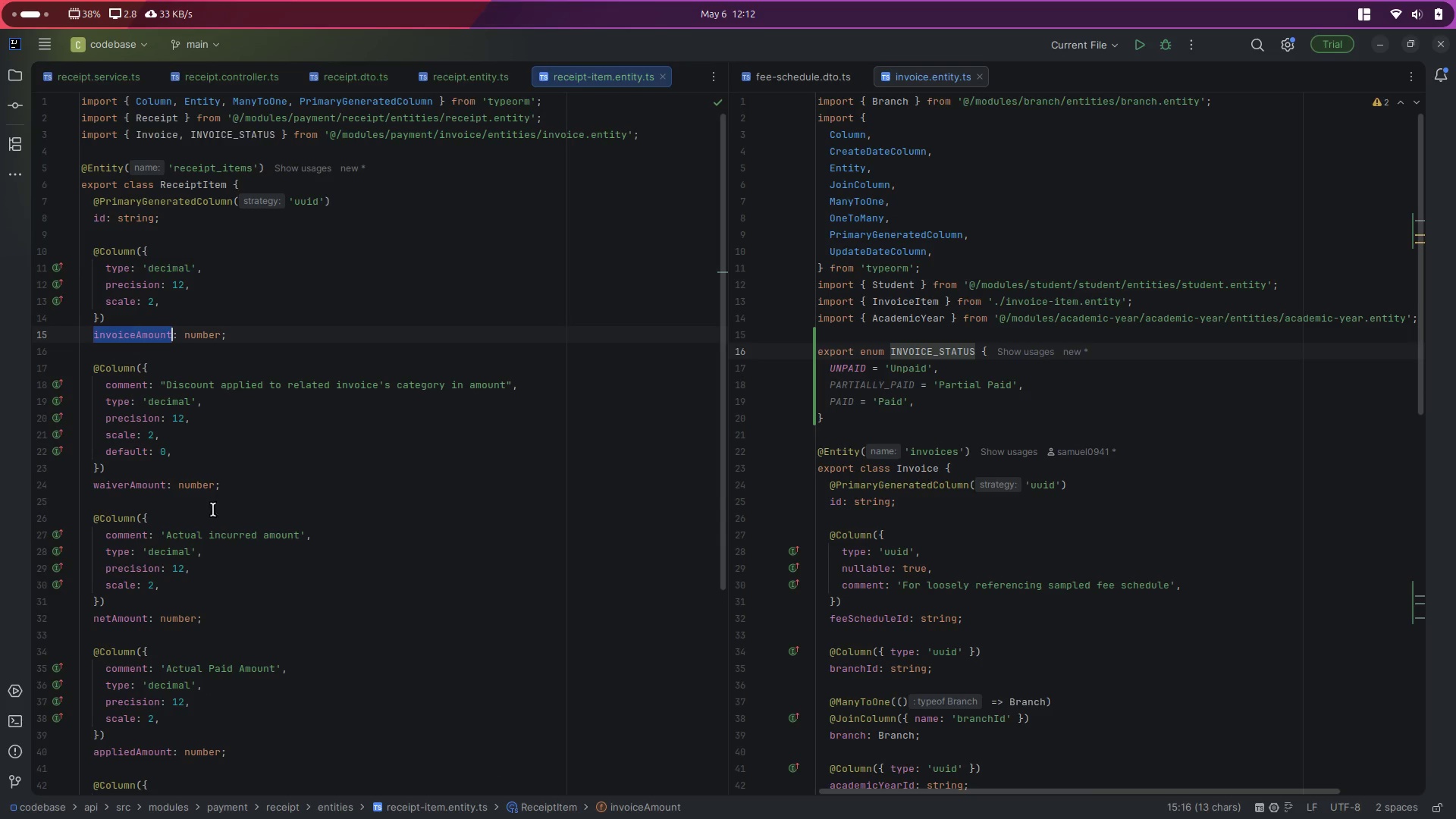 
key(Control+C)
 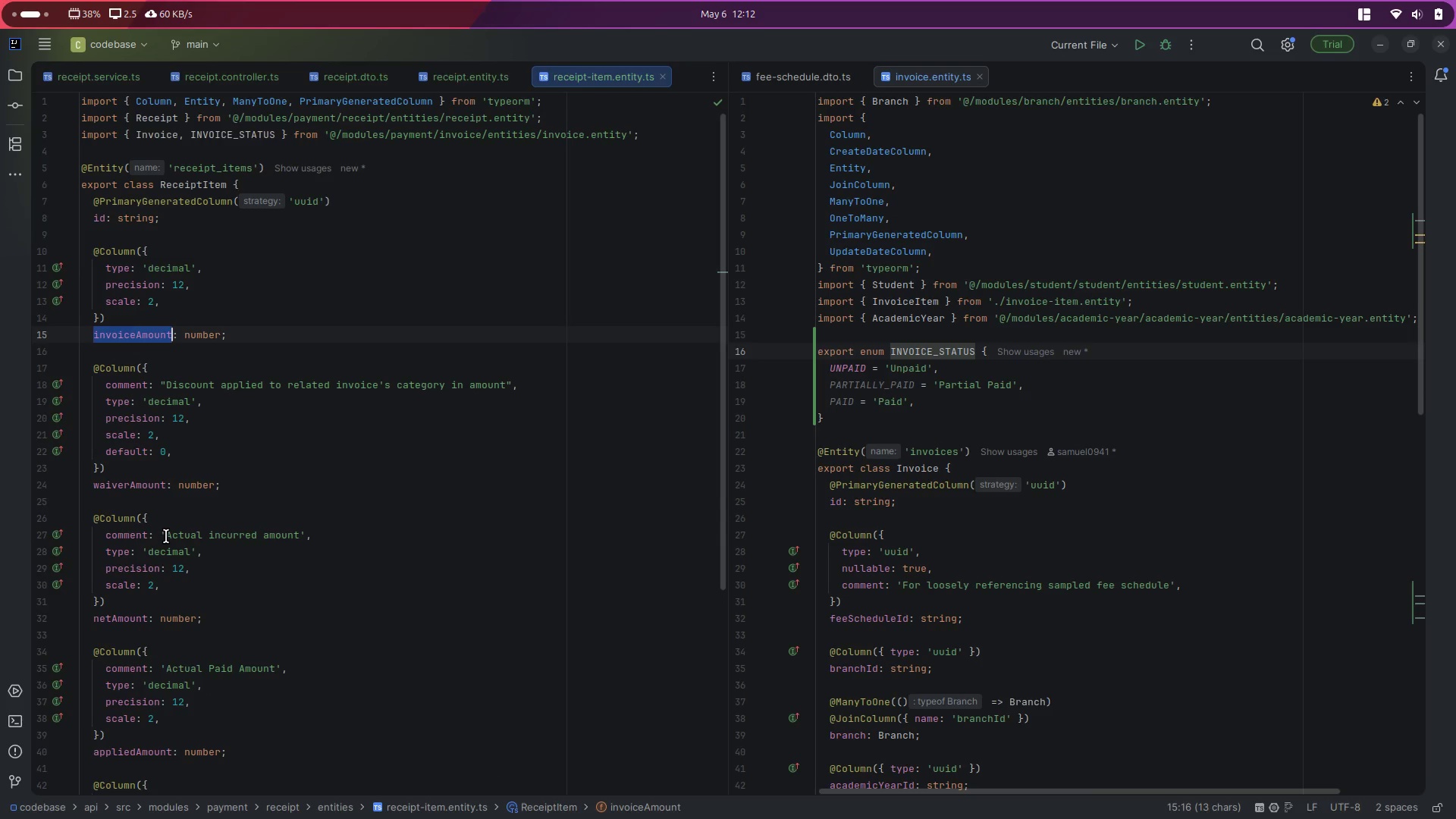 
left_click_drag(start_coordinate=[166, 536], to_coordinate=[298, 530])
 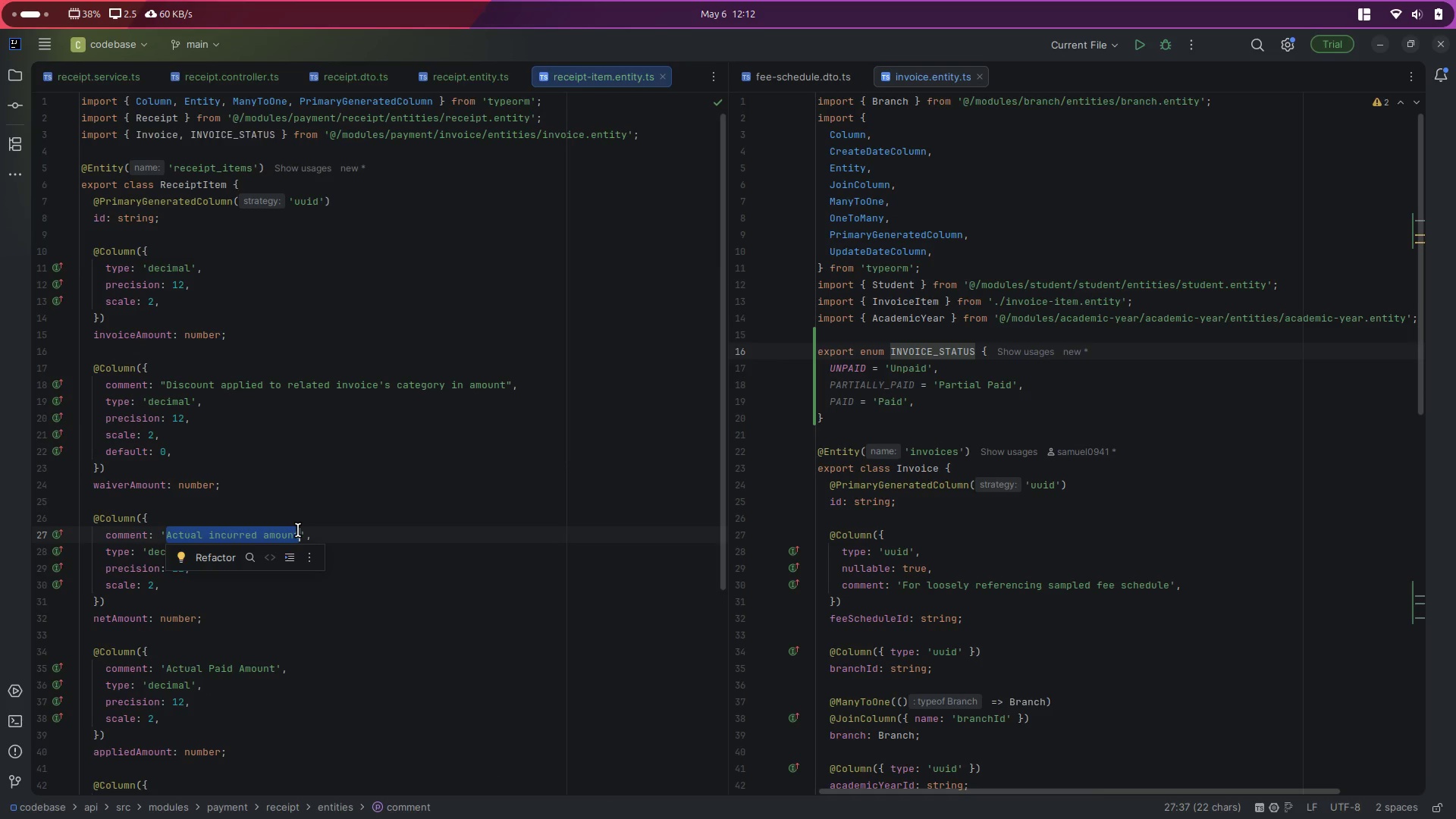 
key(Control+V)
 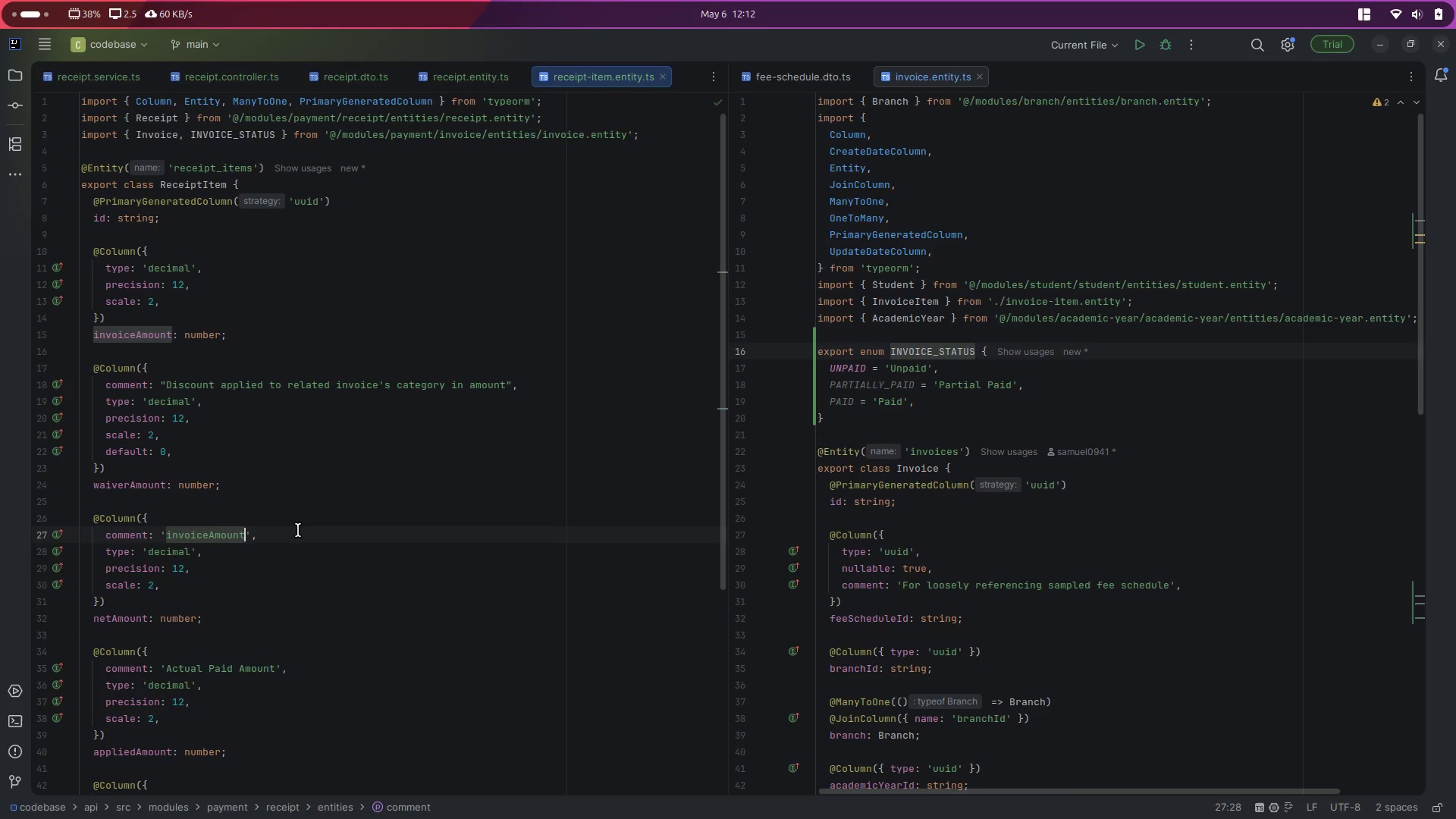 
key(Space)
 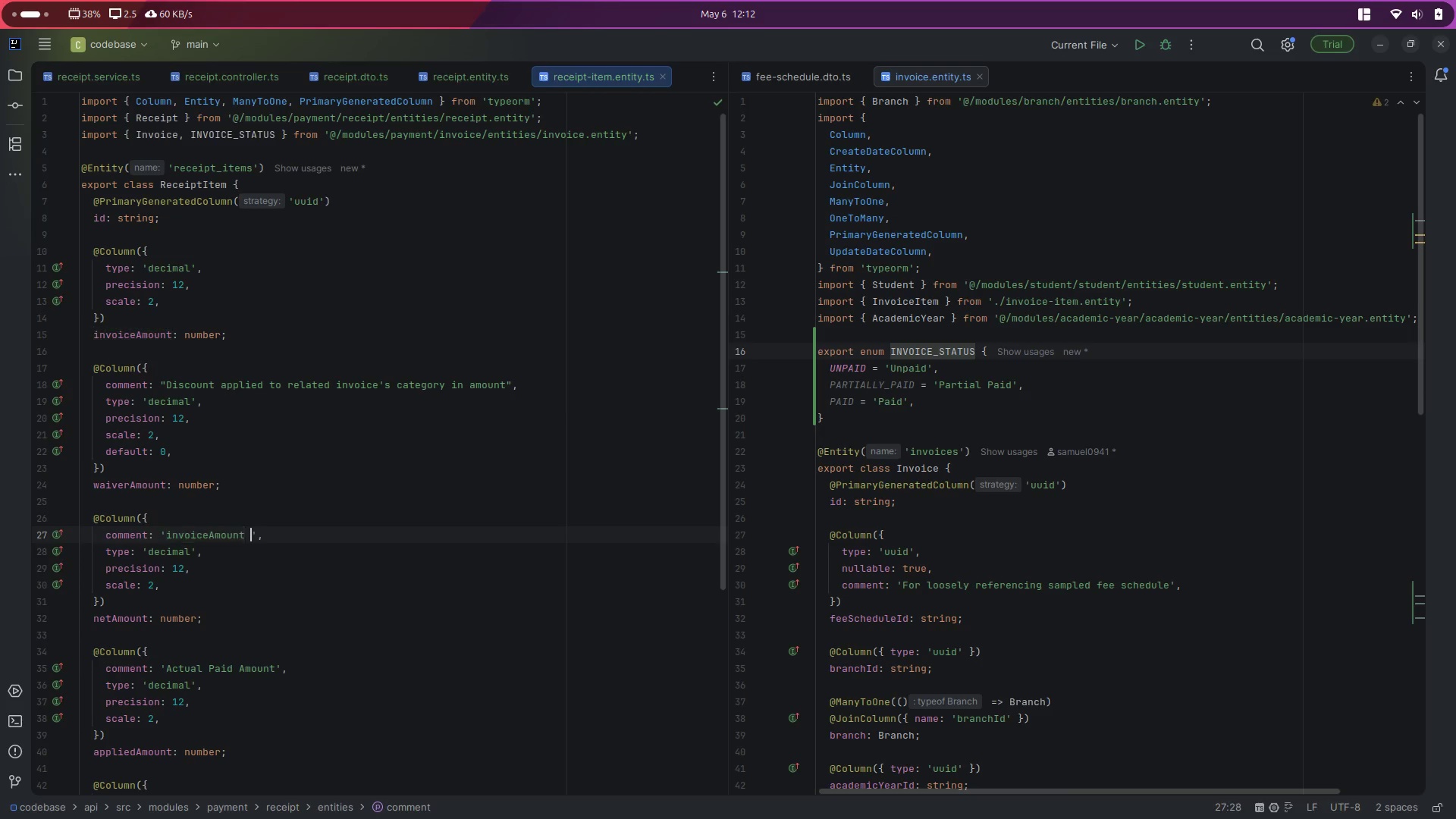 
key(Minus)
 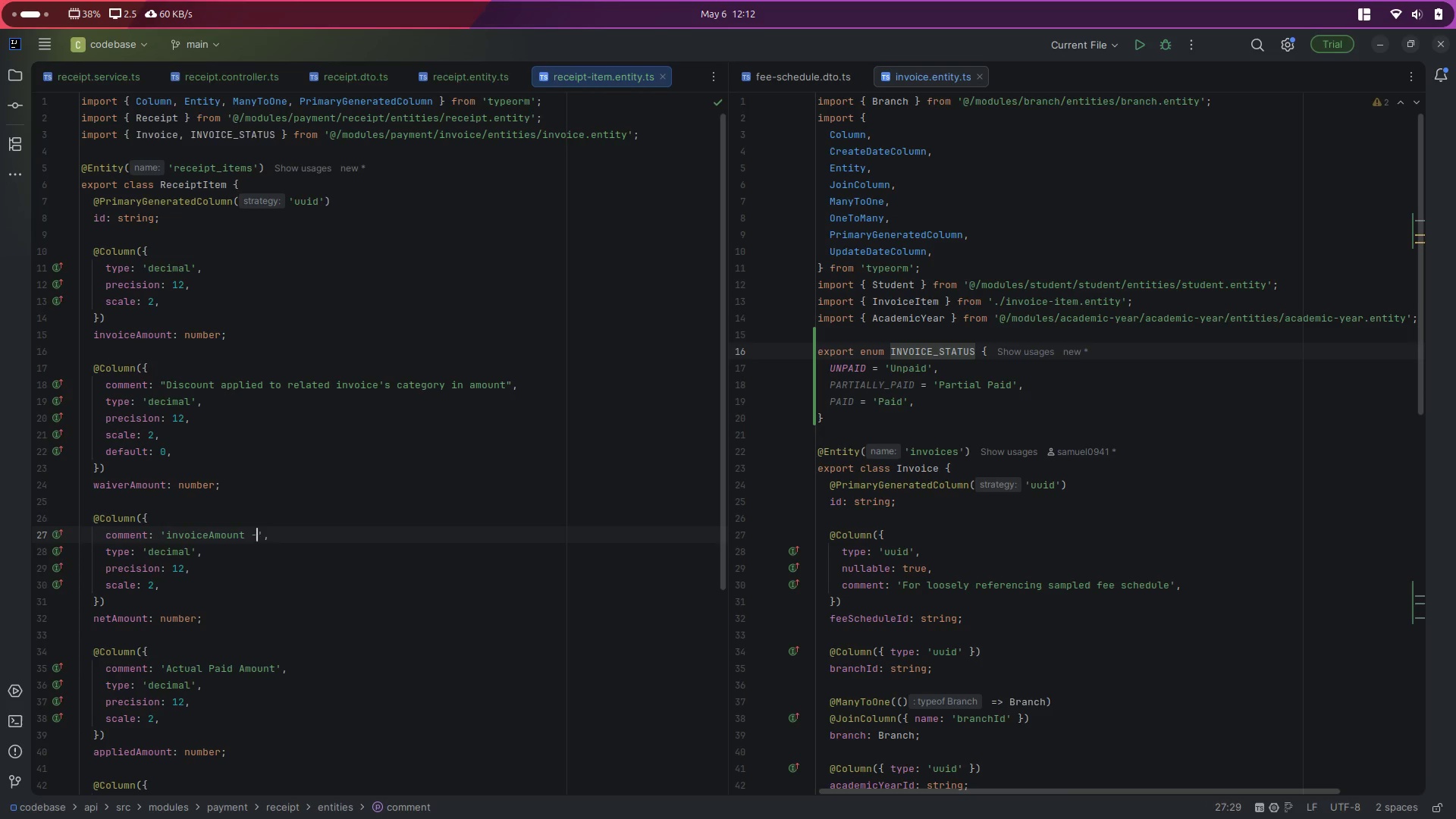 
key(Space)
 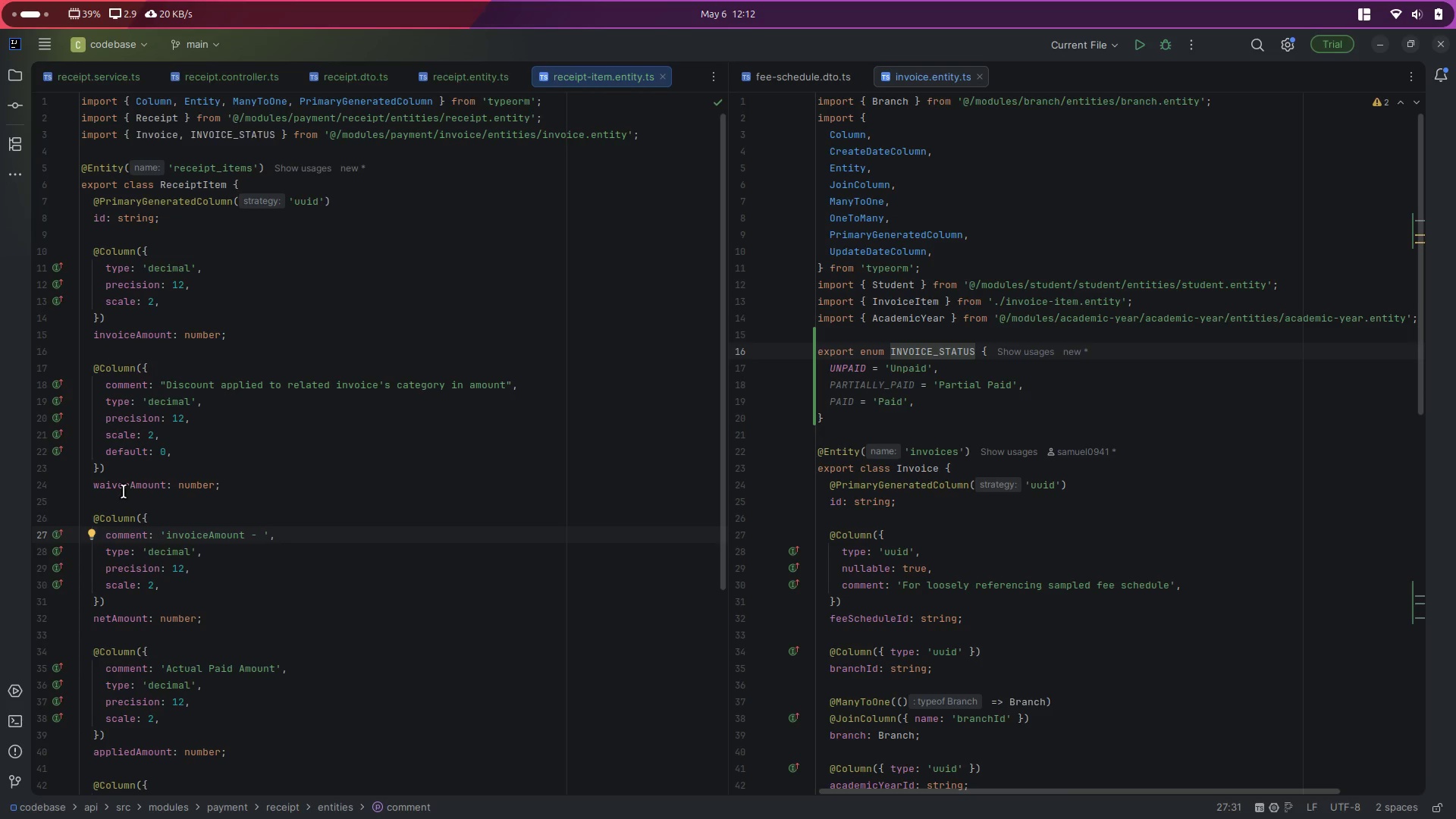 
double_click([121, 487])
 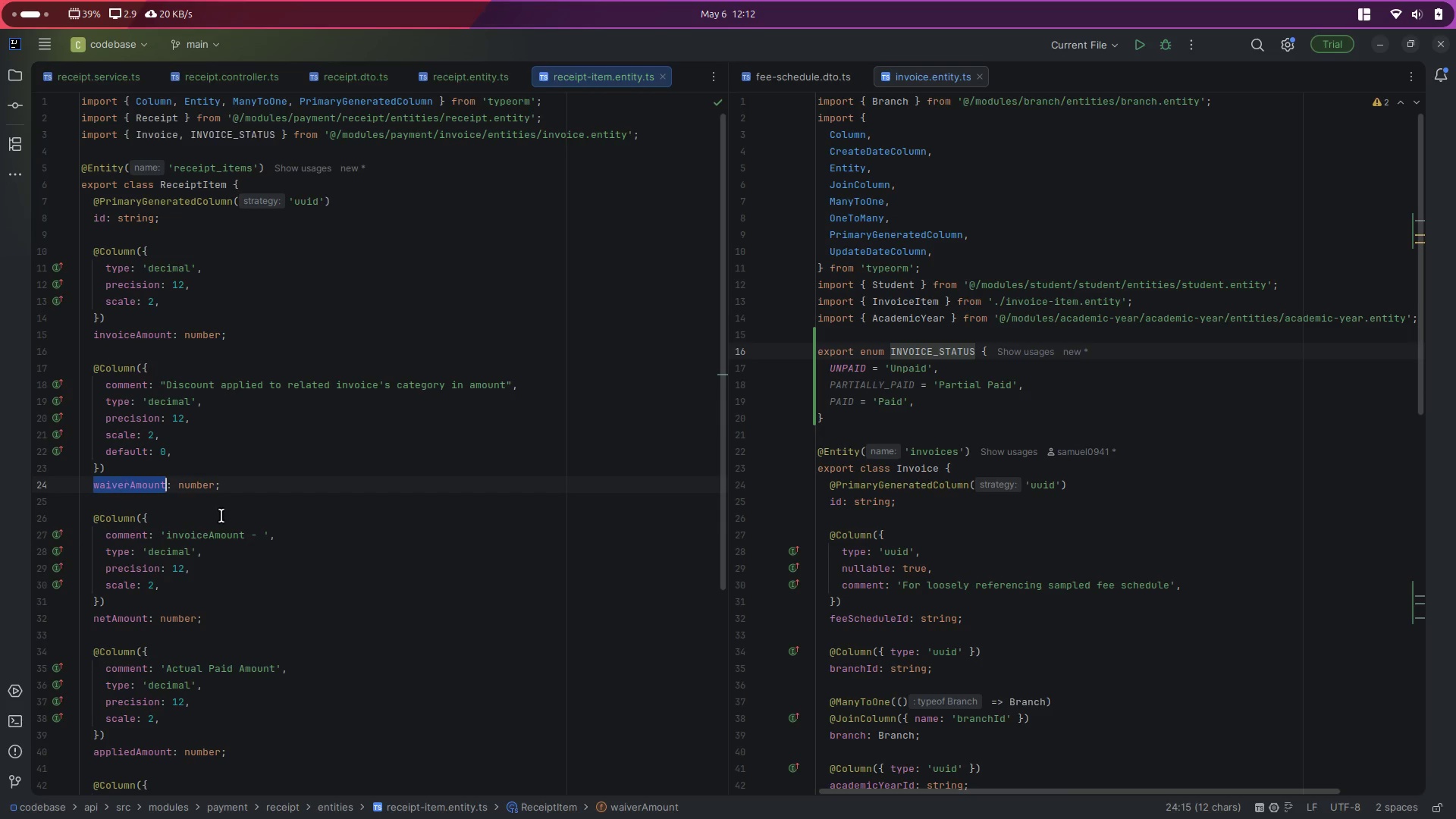 
key(Control+ControlLeft)
 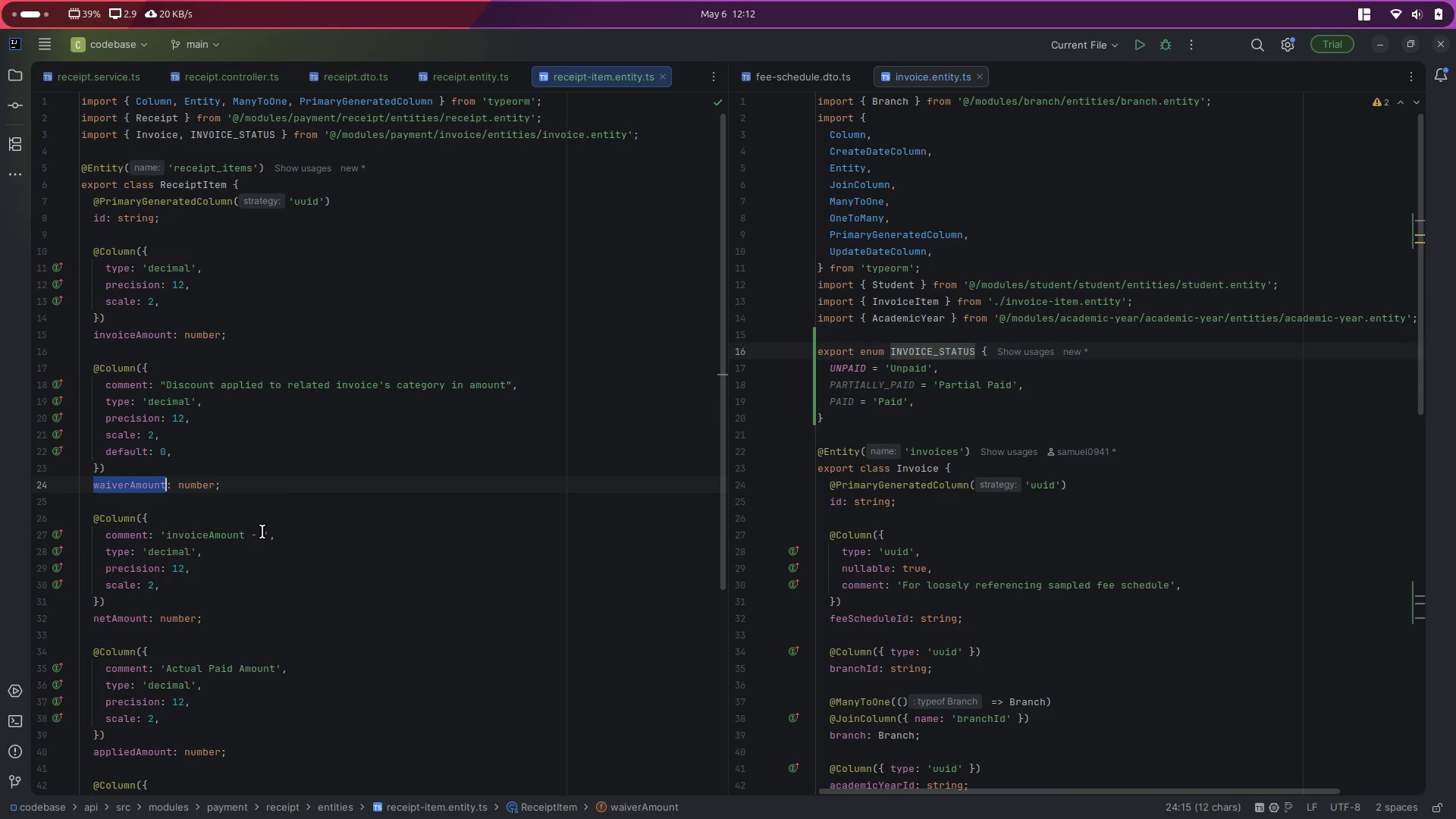 
key(Control+C)
 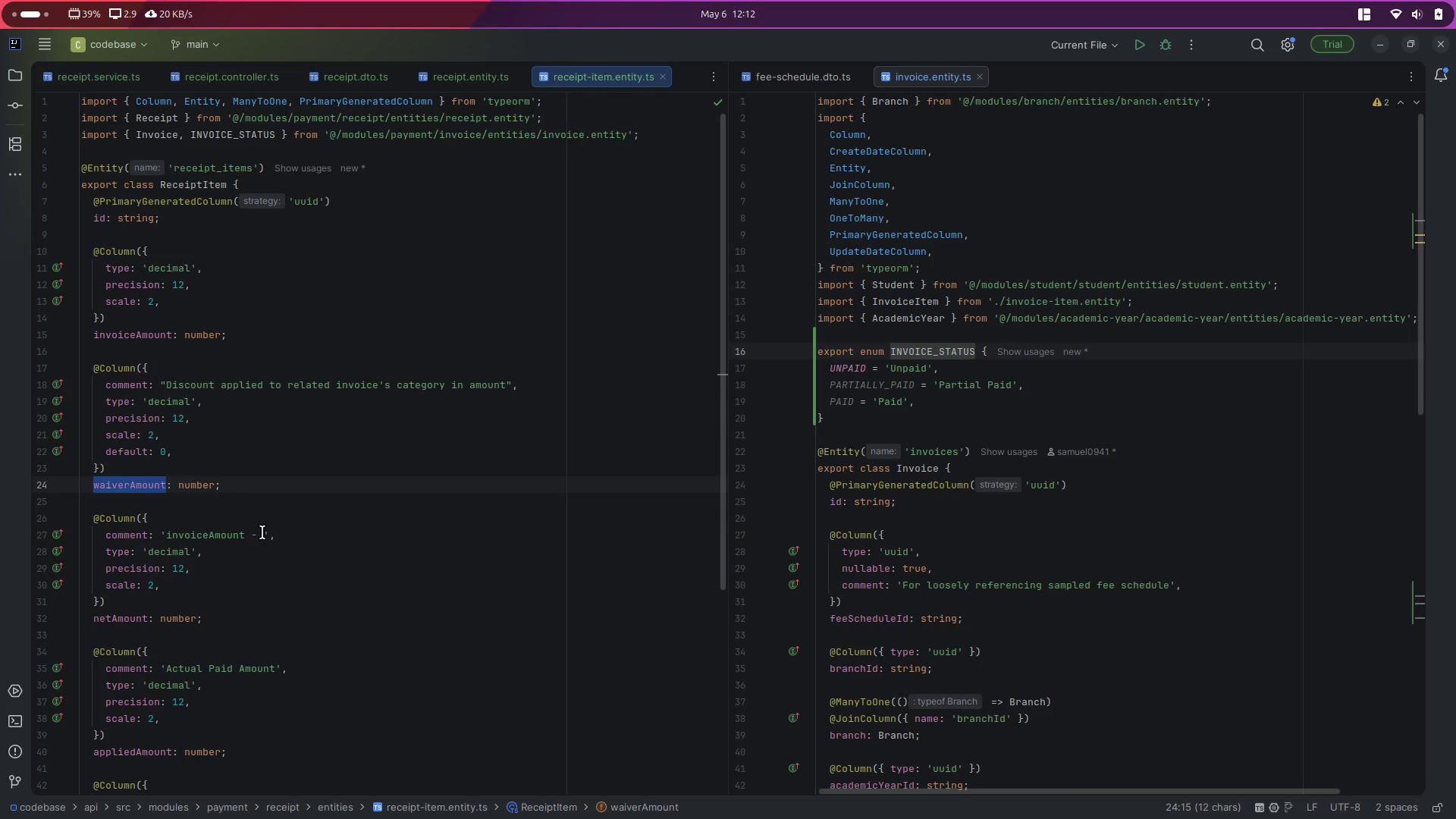 
left_click([262, 532])
 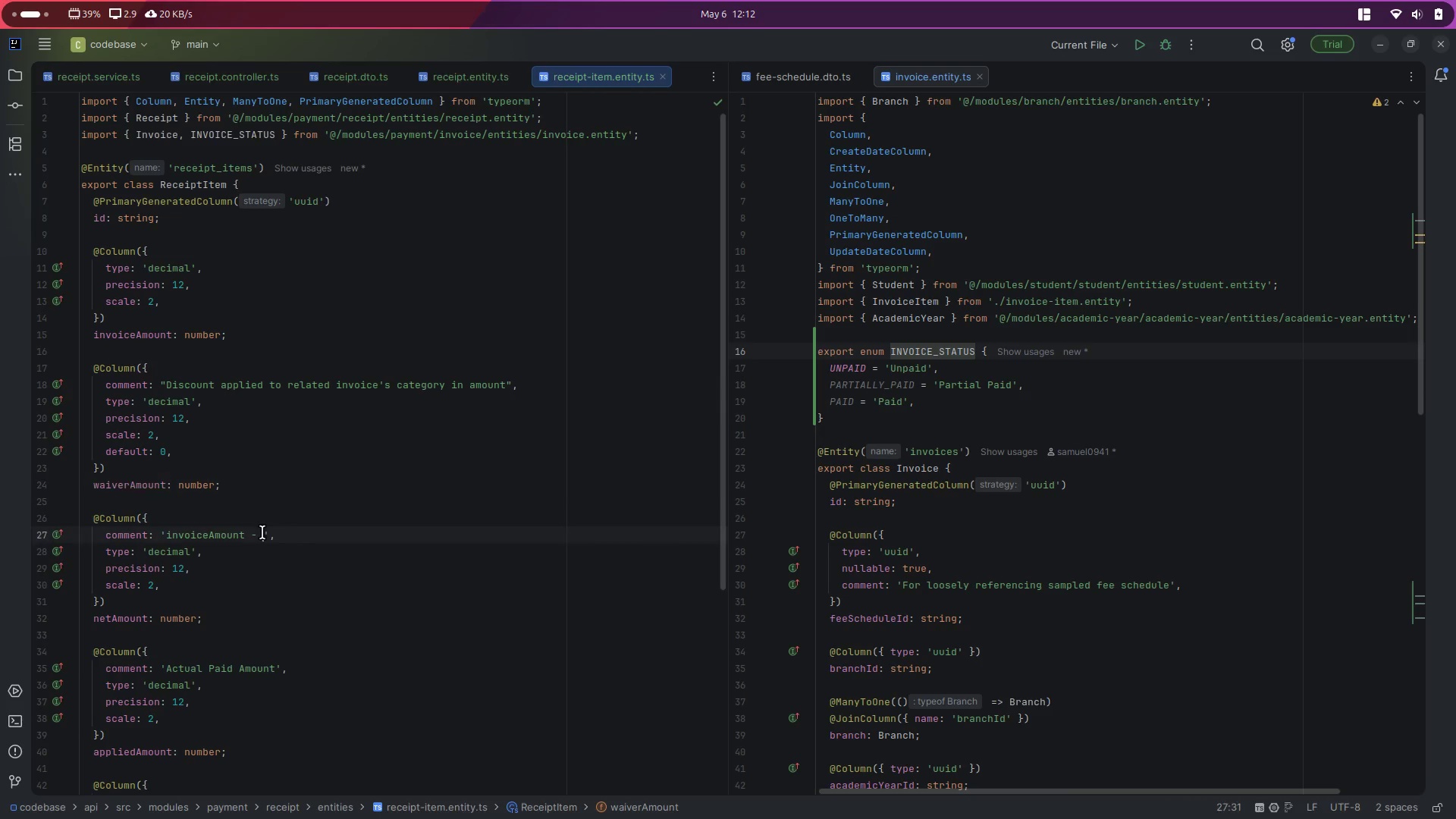 
key(Control+ControlLeft)
 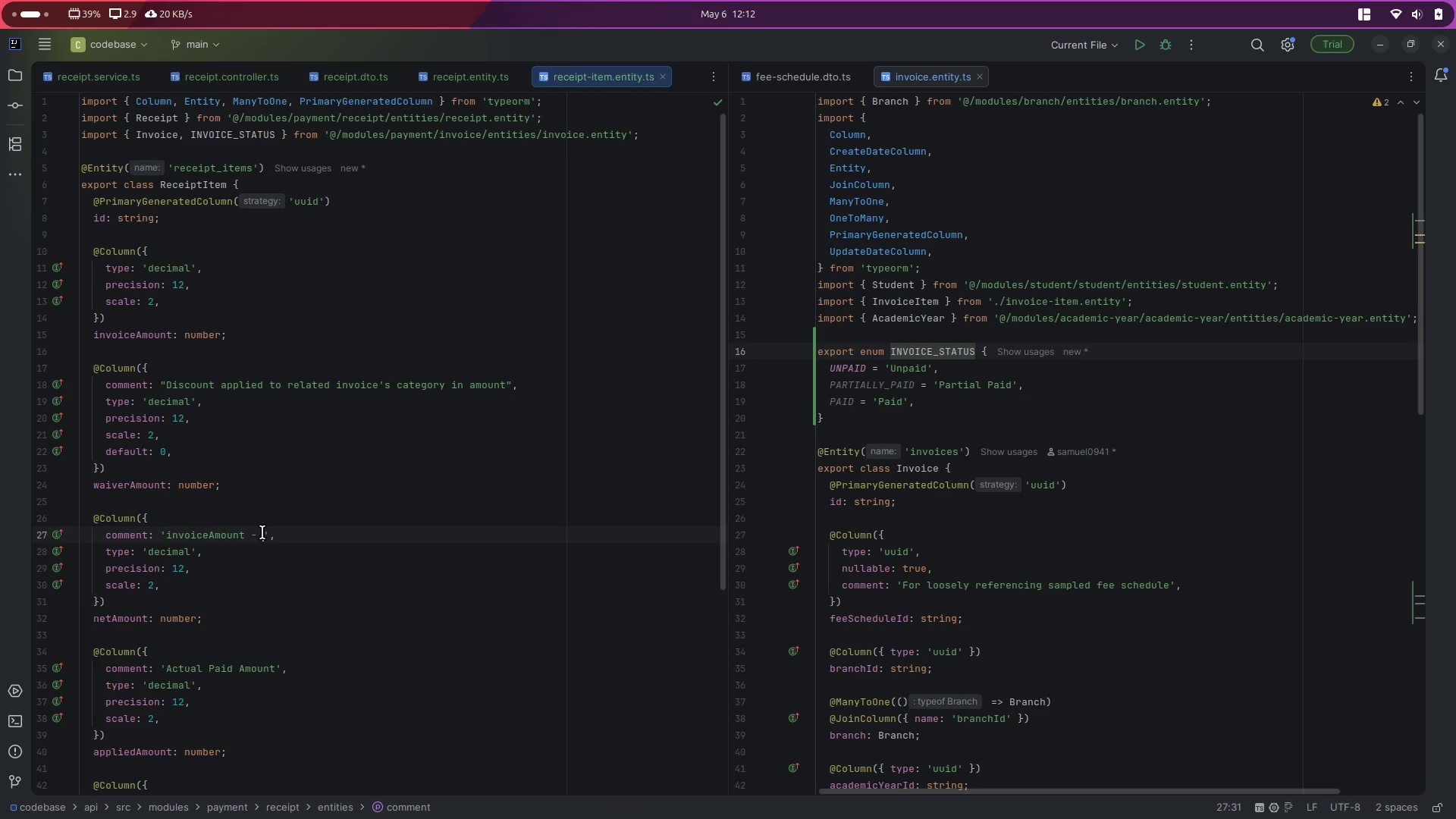 
key(Control+V)
 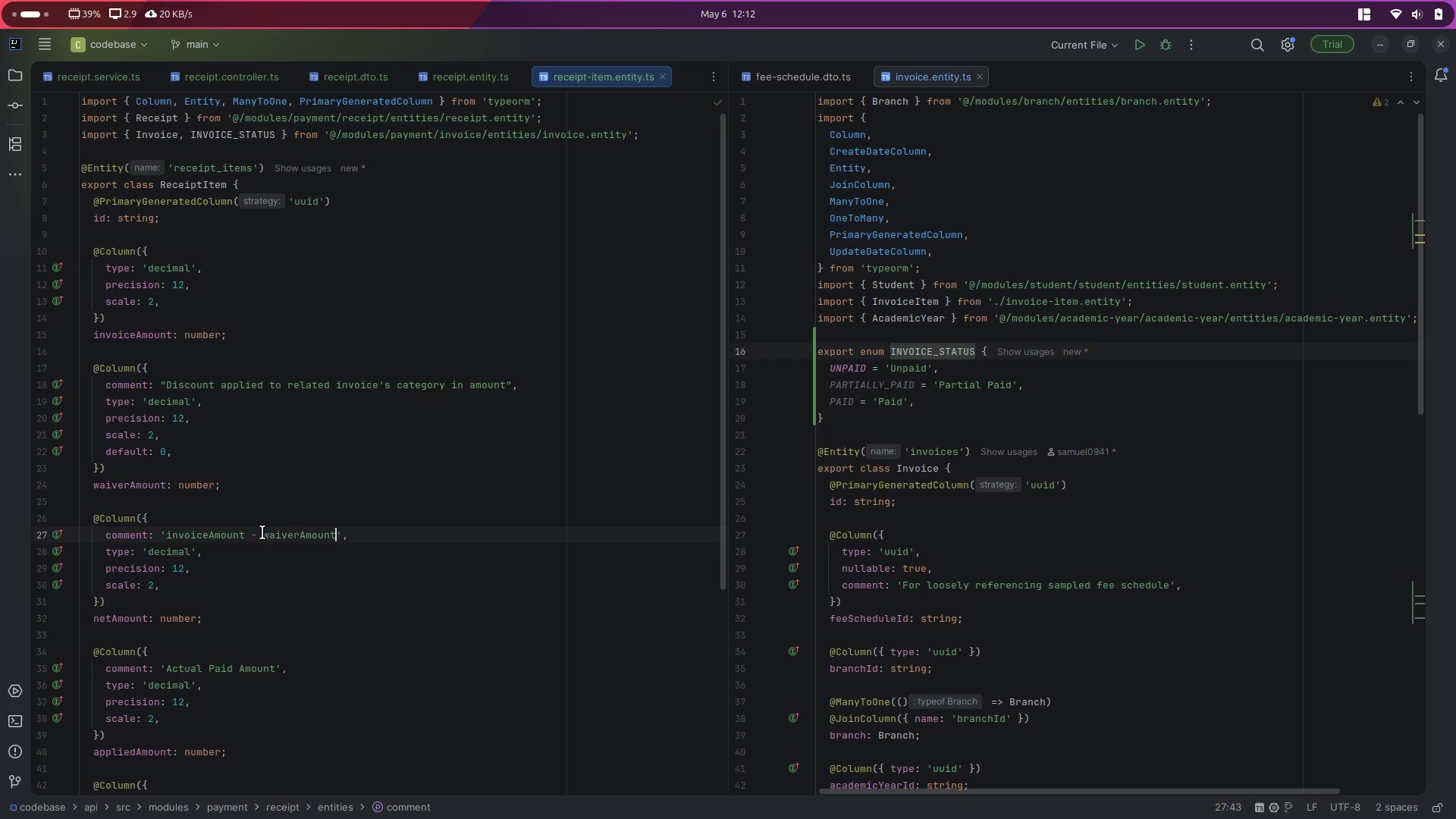 
scroll: coordinate [262, 532], scroll_direction: down, amount: 3.0
 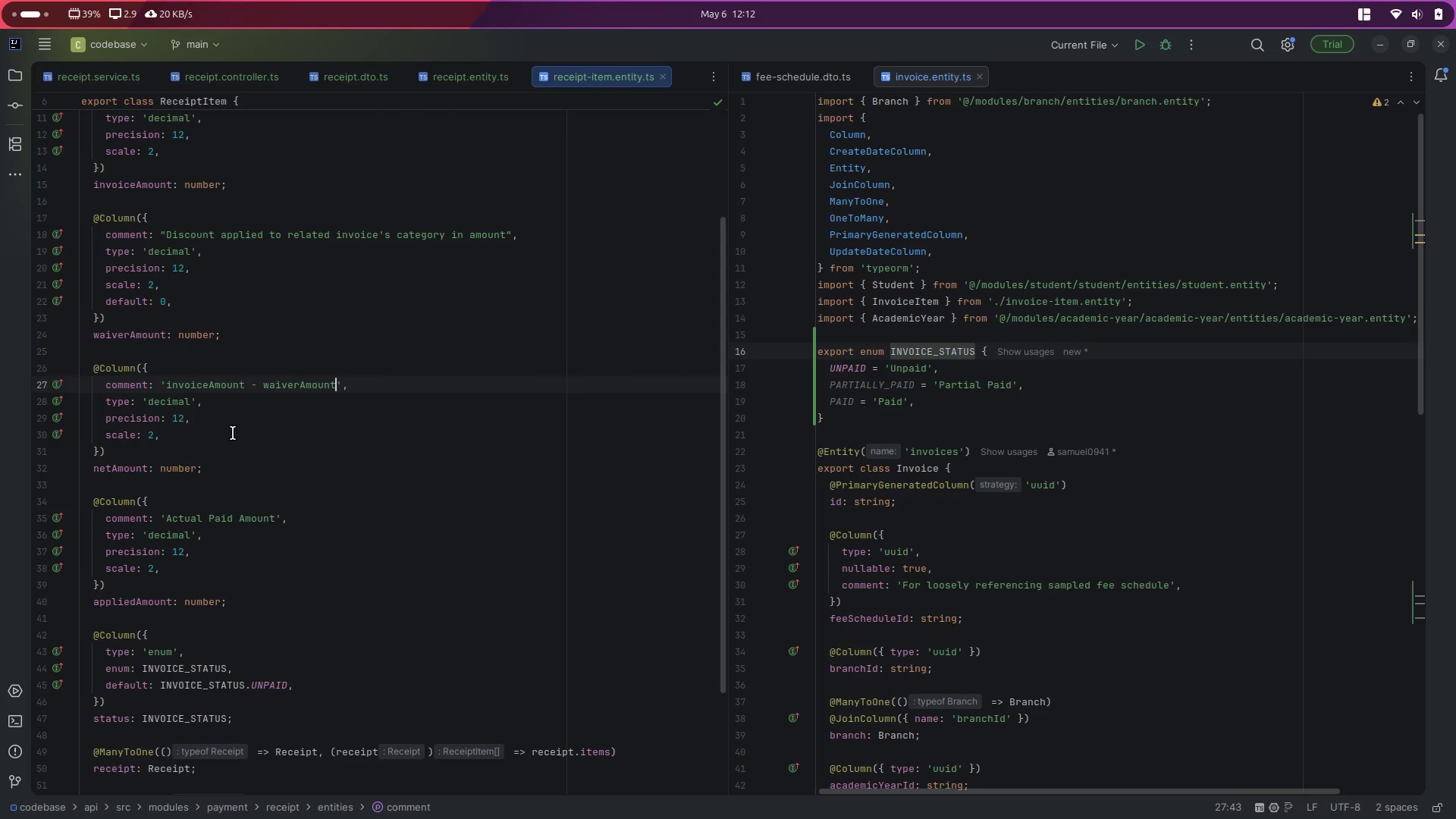 
mouse_move([150, 460])
 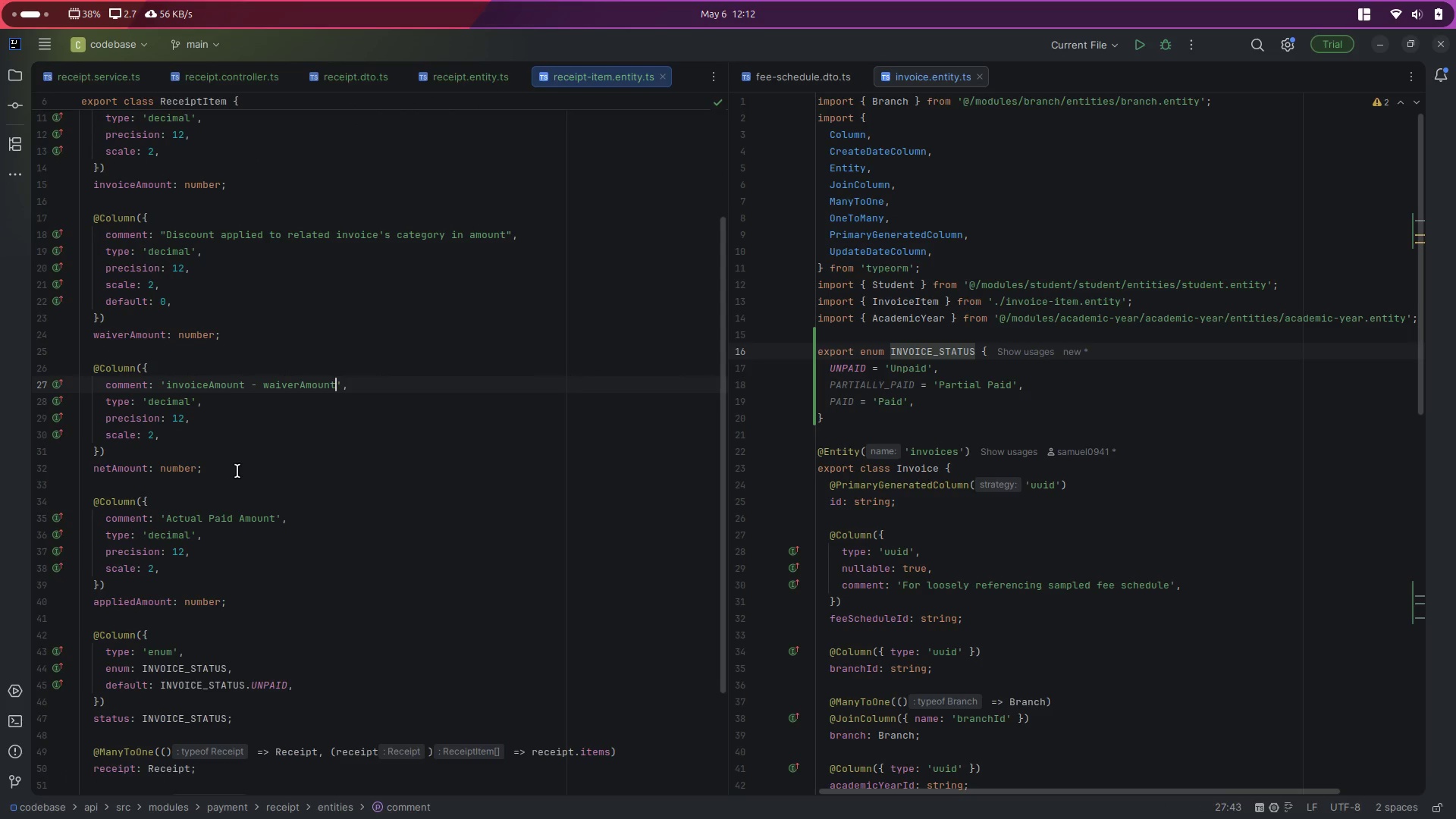 
left_click_drag(start_coordinate=[237, 471], to_coordinate=[81, 362])
 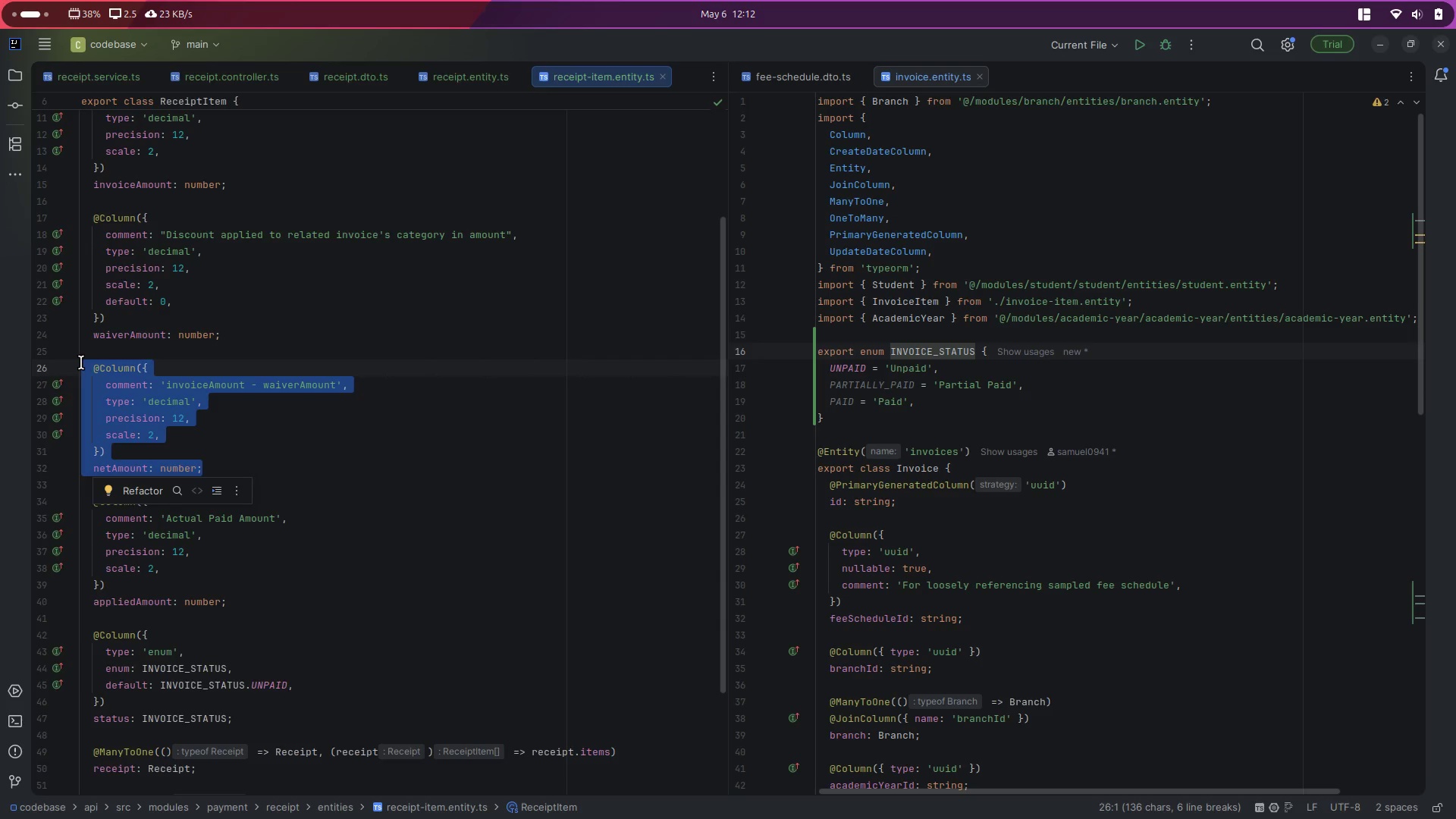 
key(Backspace)
 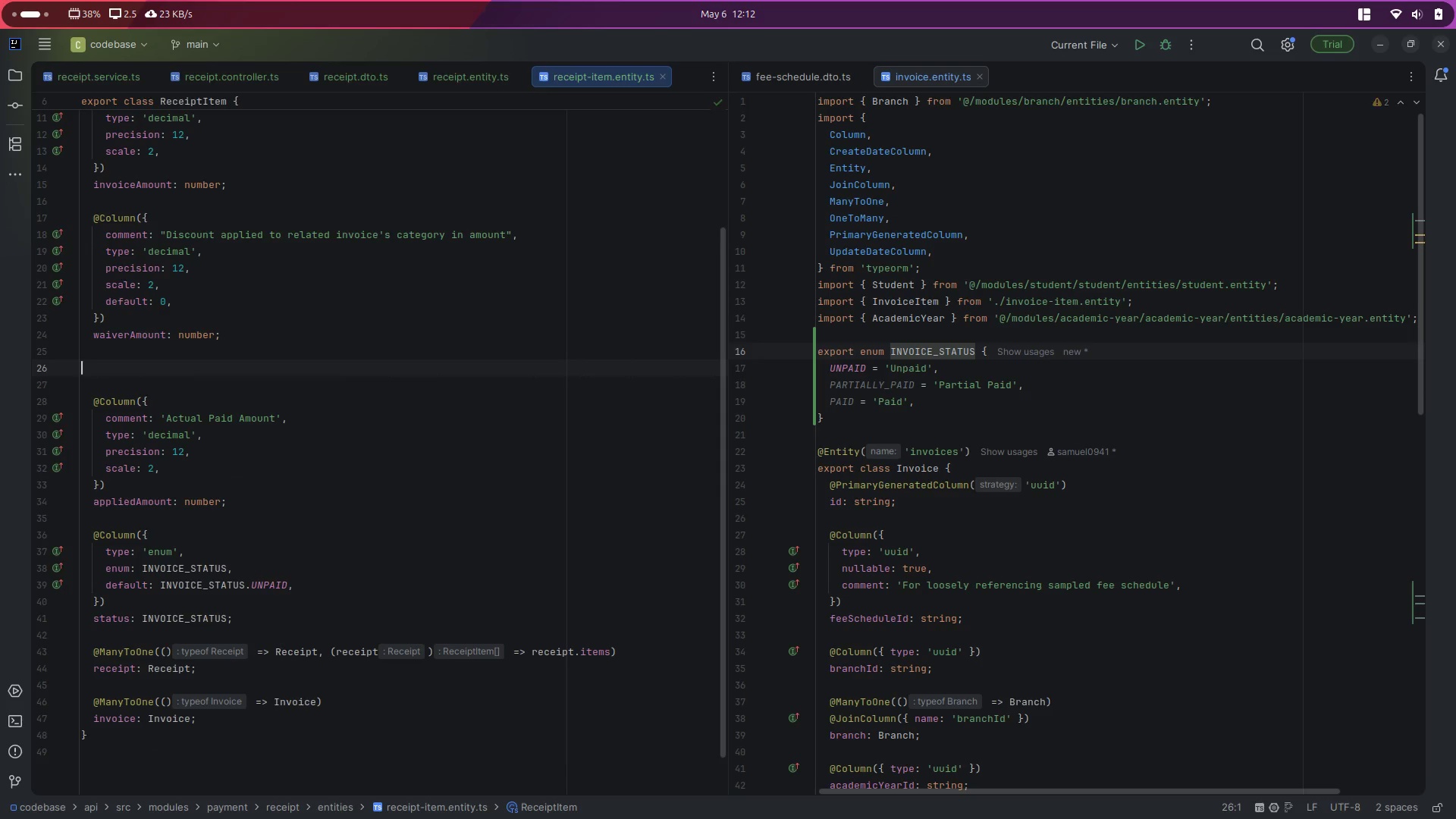 
key(Backspace)
 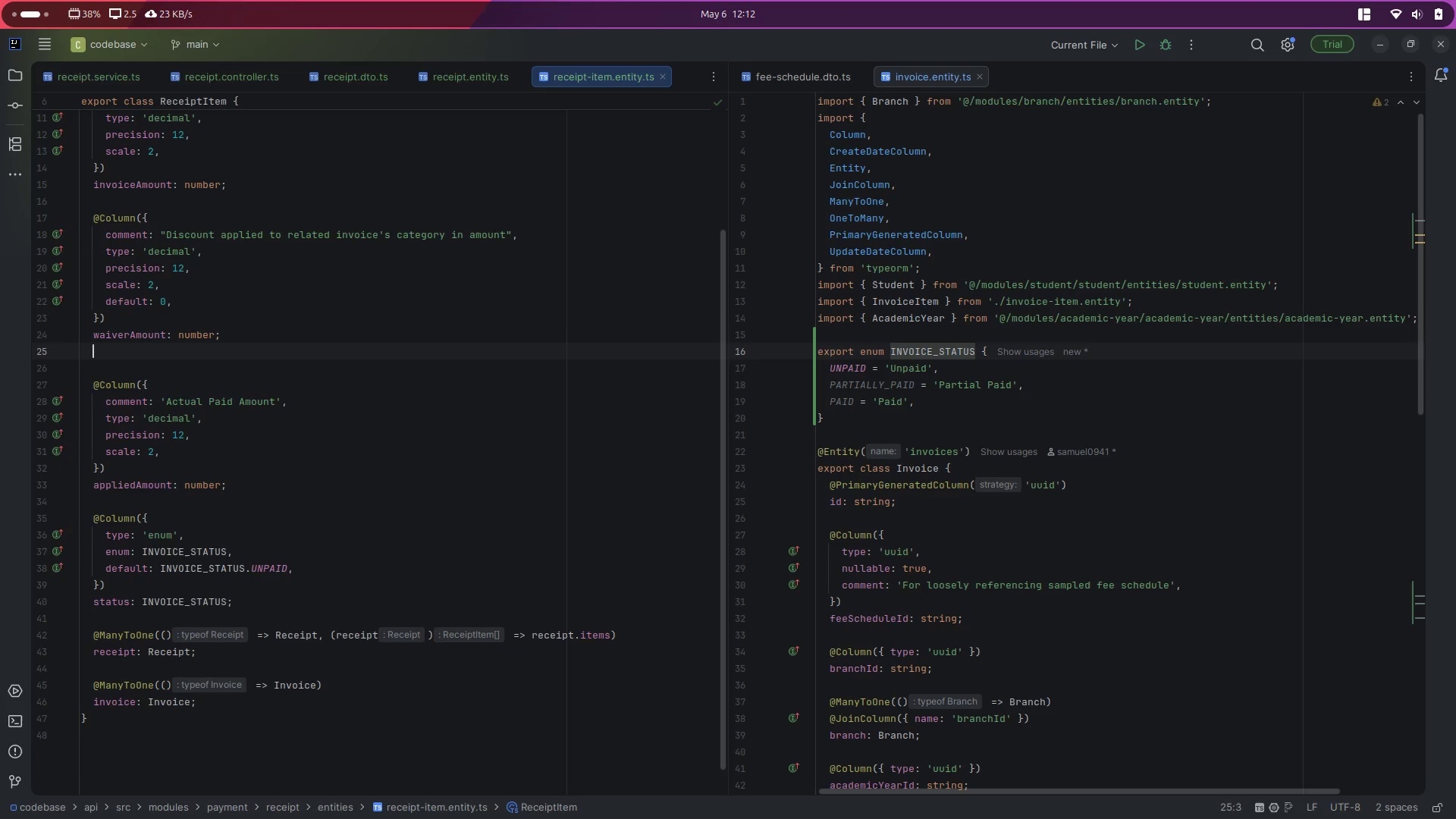 
key(Backspace)
 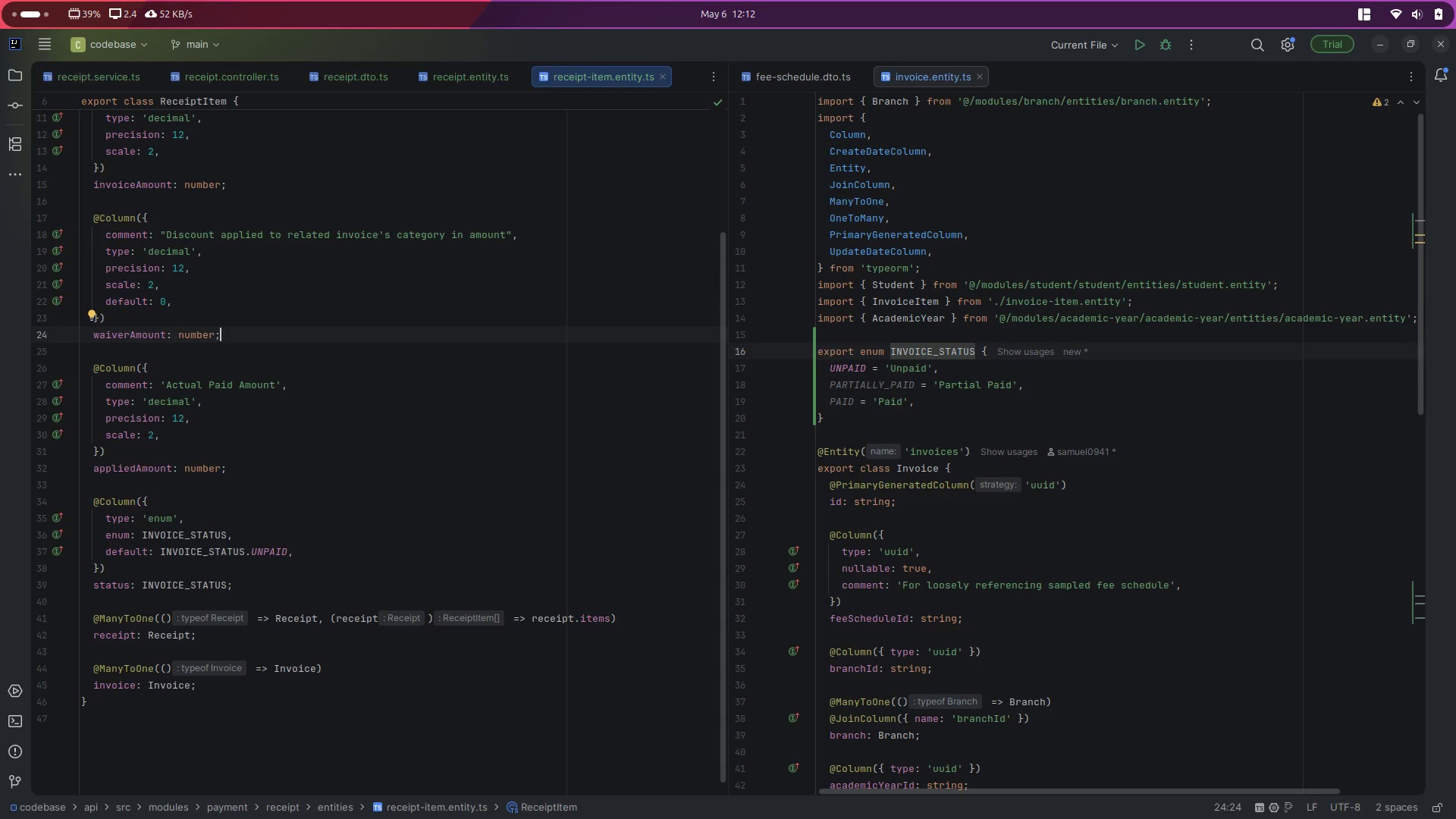 
wait(13.63)
 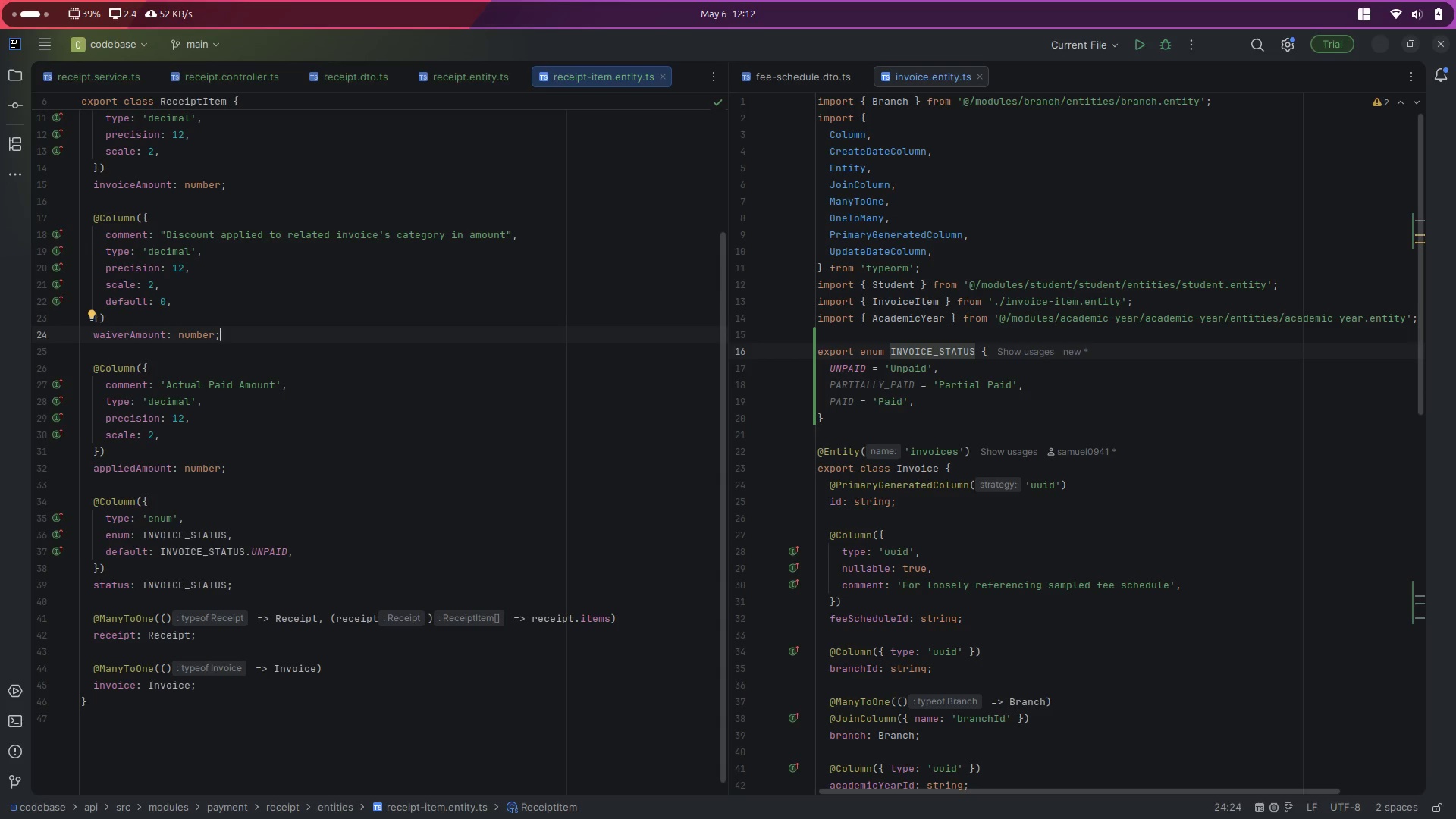 
key(Alt+AltLeft)
 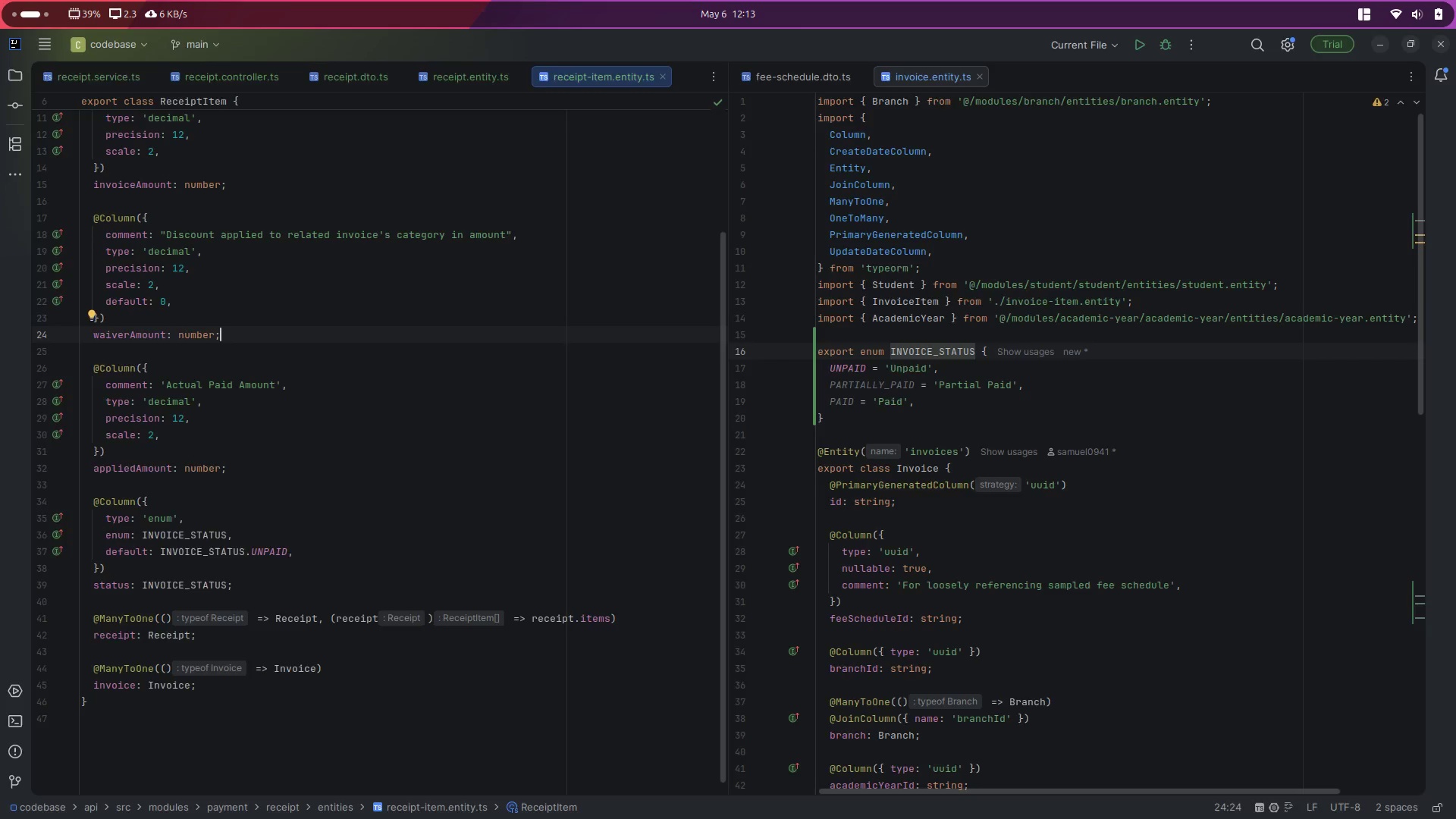 
key(Alt+Tab)